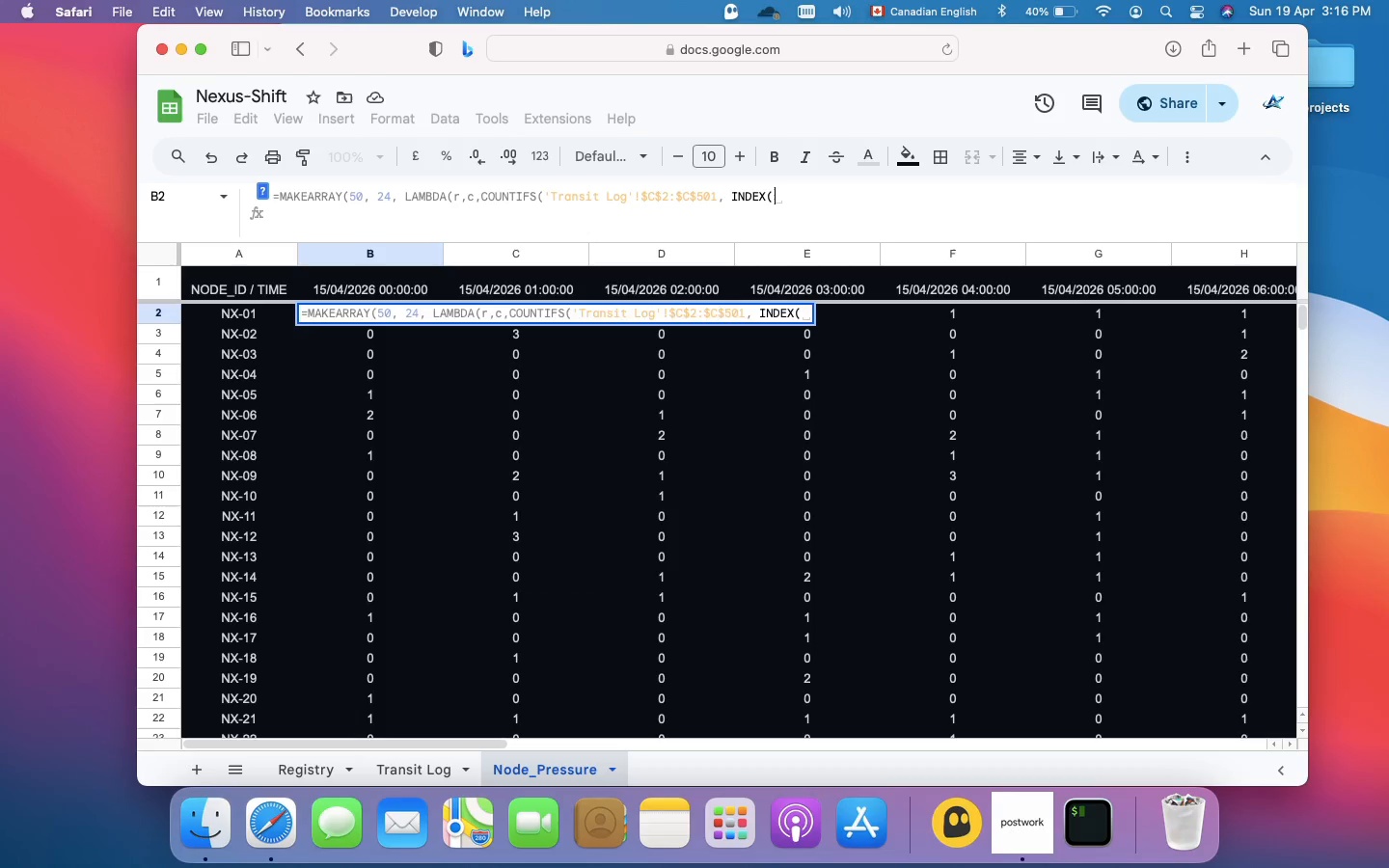 
type(Registri)
key(Backspace)
type(y!)
 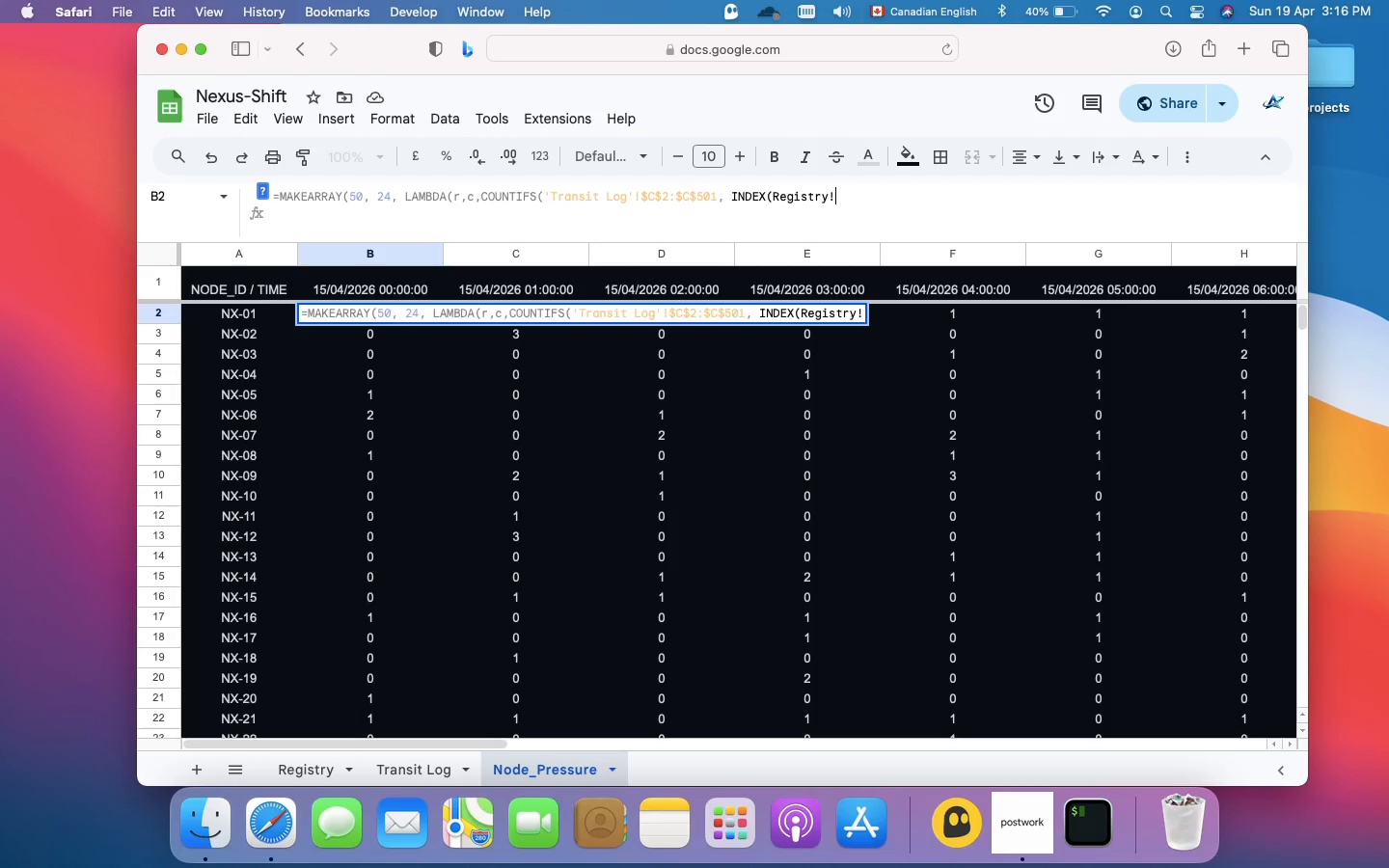 
wait(5.99)
 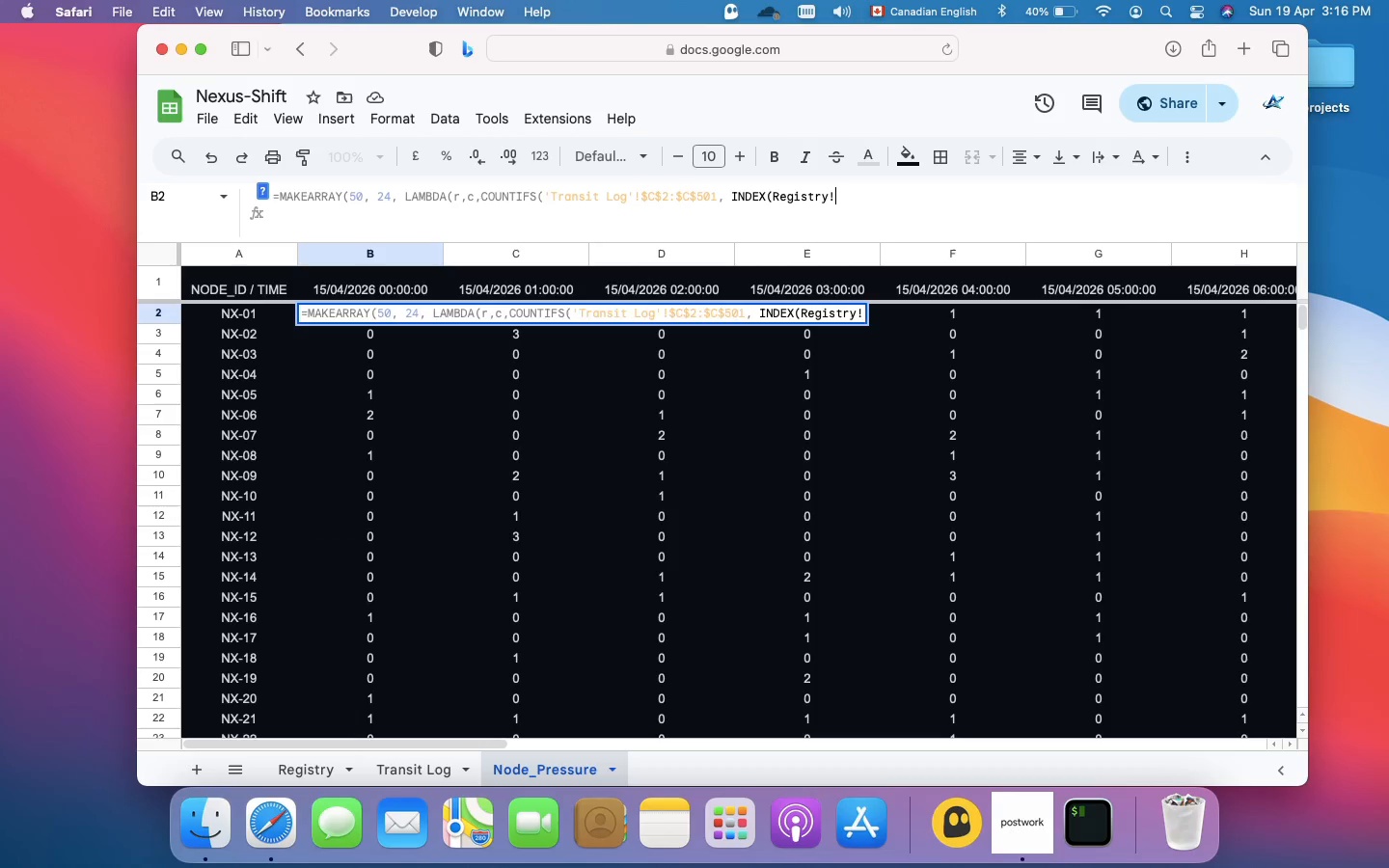 
type($A$)
 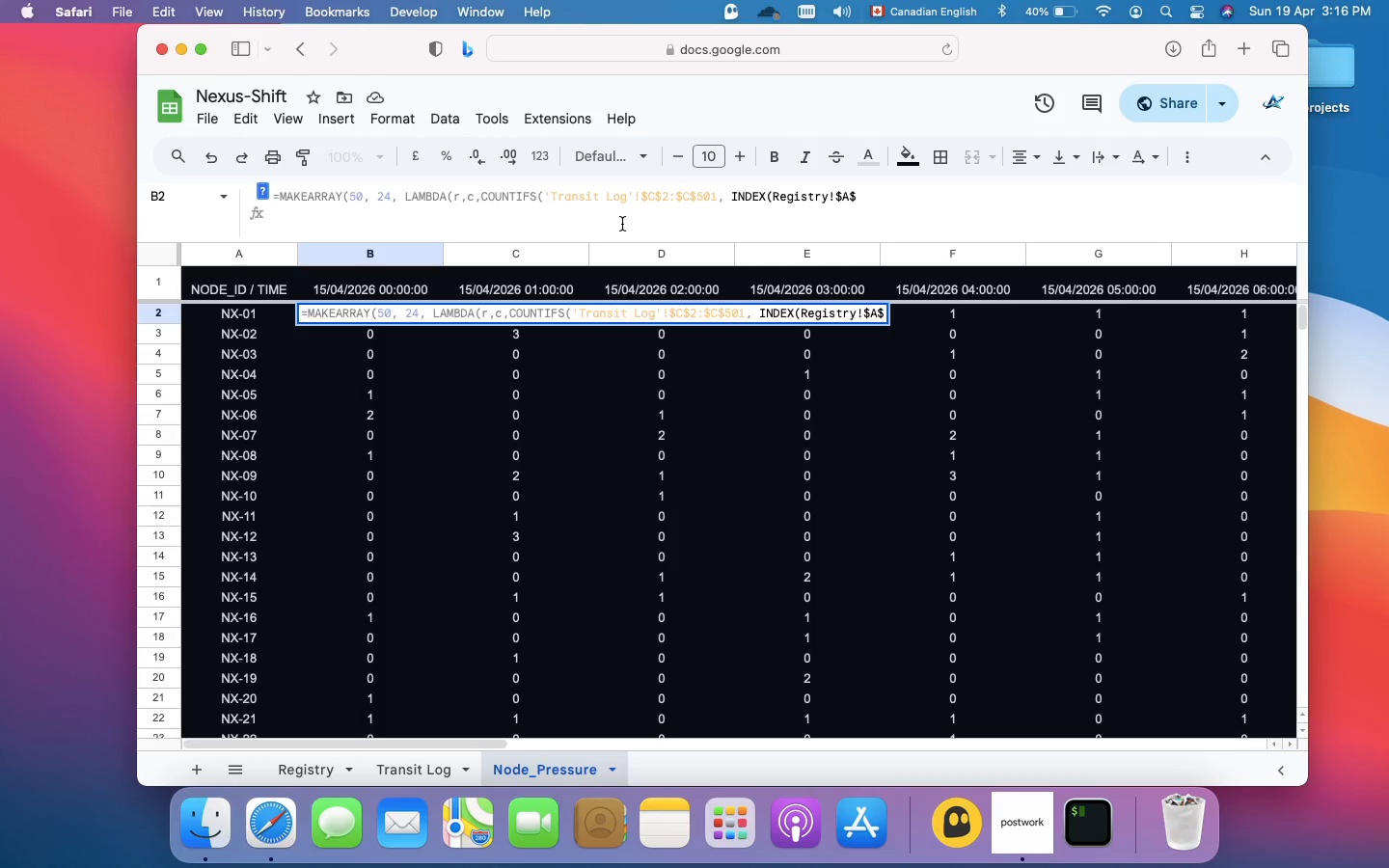 
key(2)
 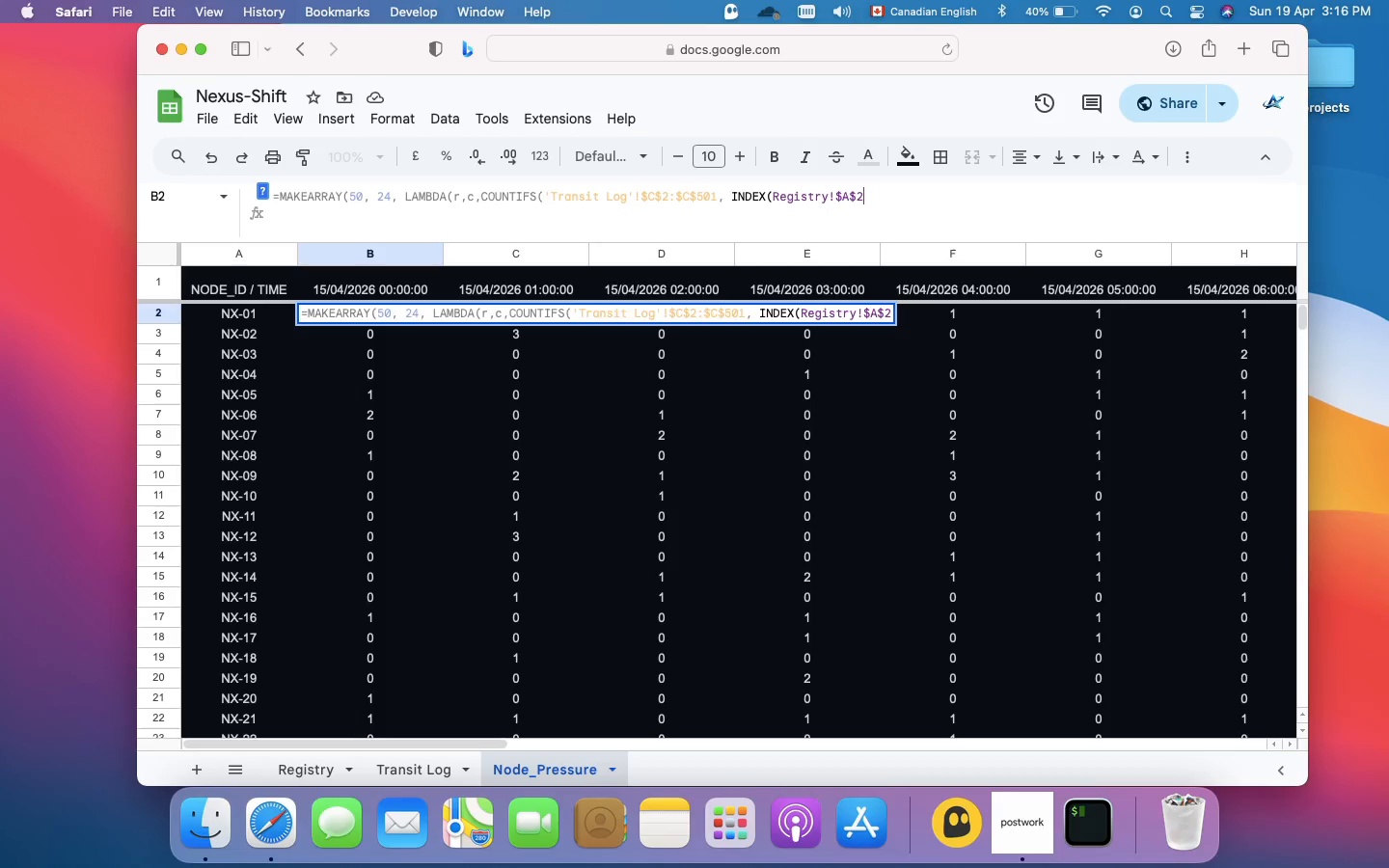 
key(Shift+Semicolon)
 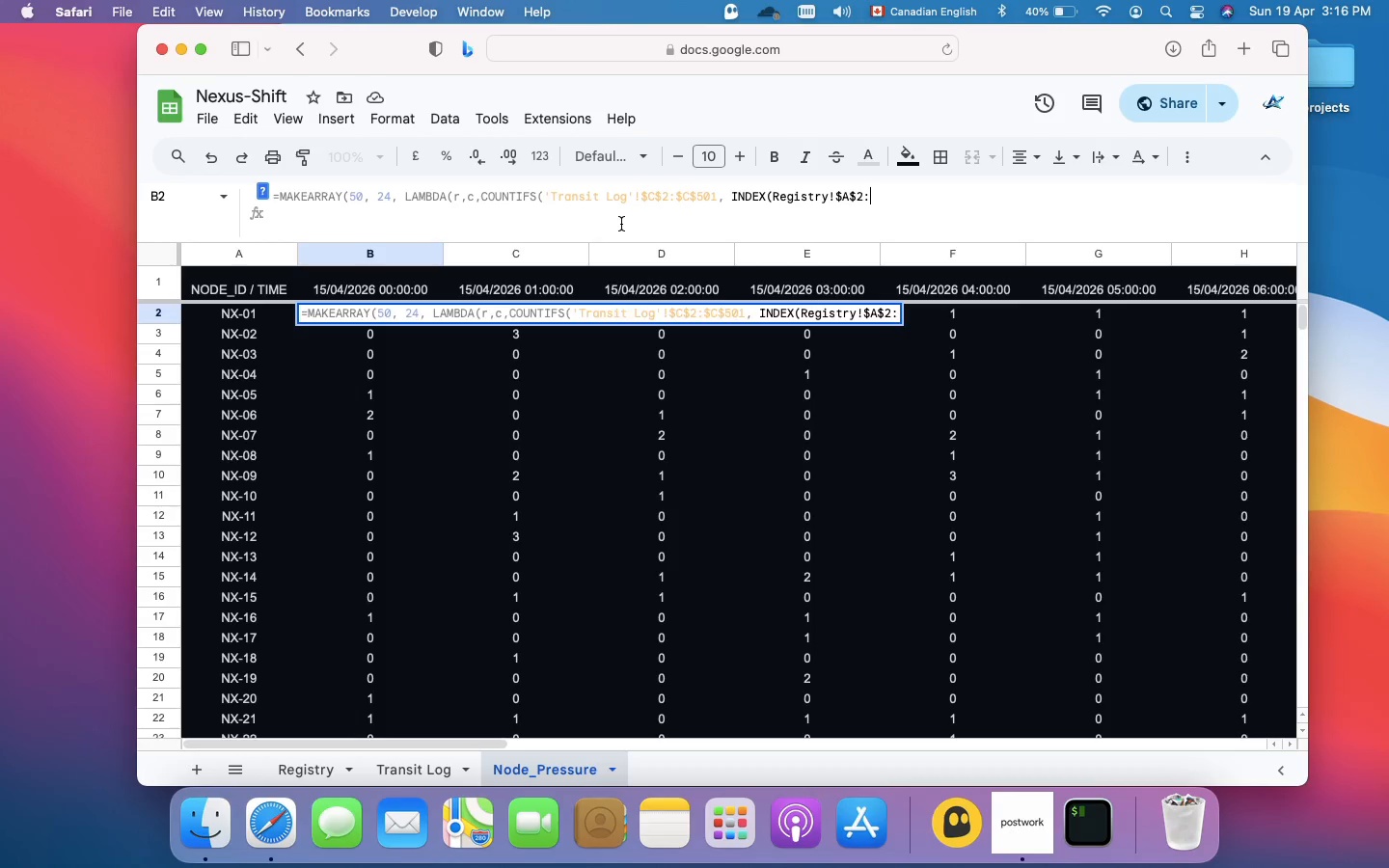 
type($A$)
 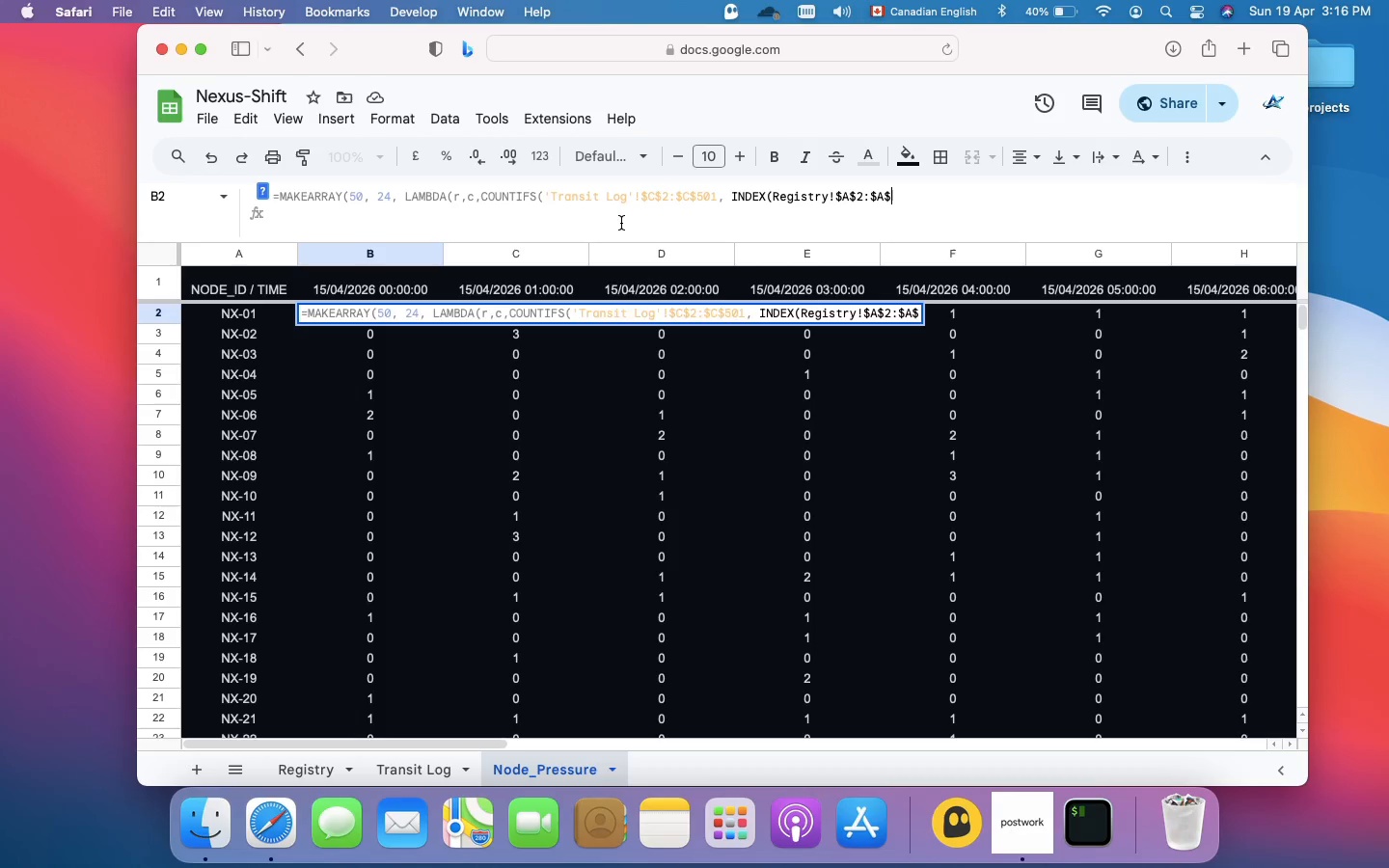 
type(51, r), Tr)
key(Backspace)
key(Backspace)
type('R)
key(Backspace)
type(Transit Log'!)
 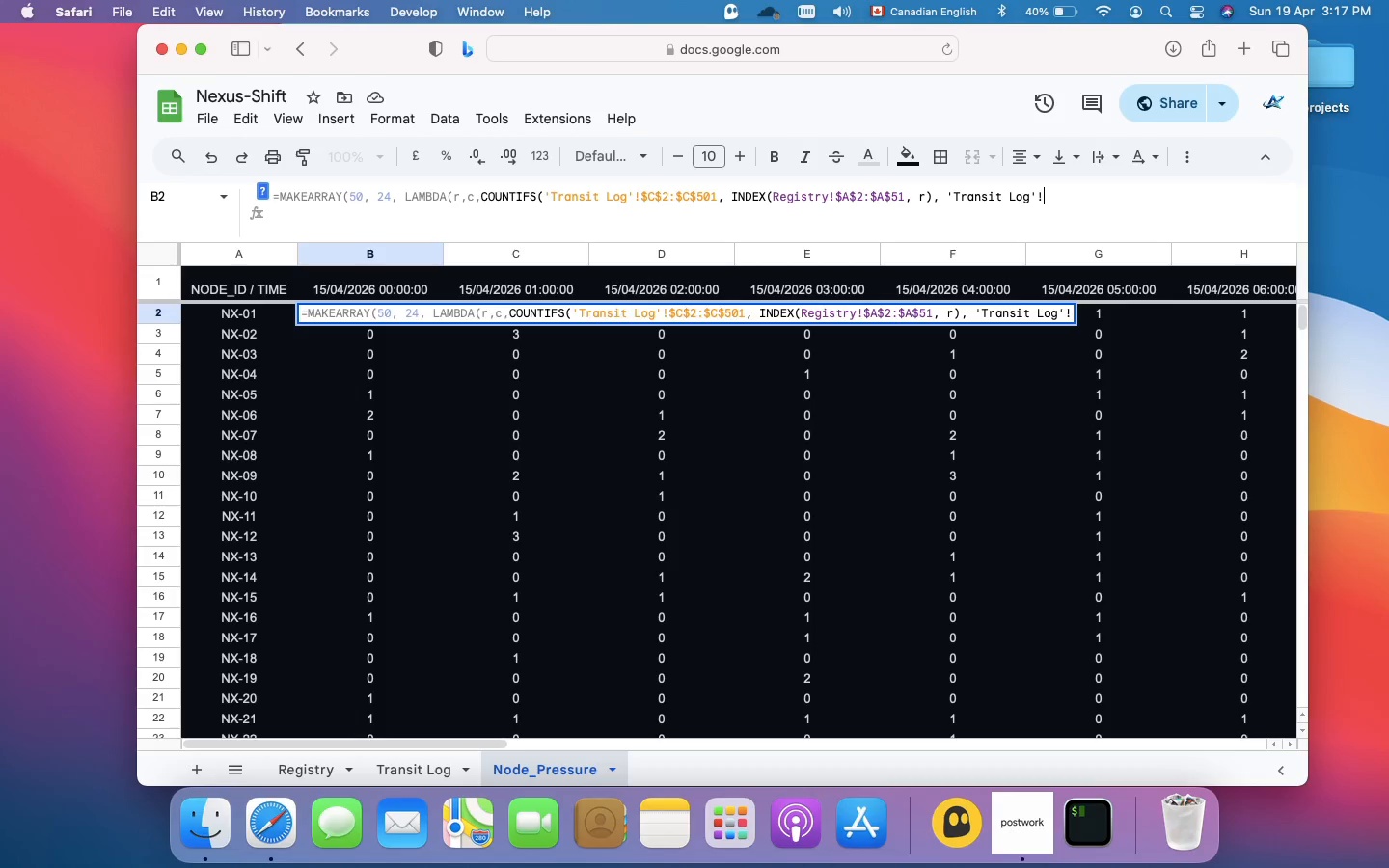 
wait(20.44)
 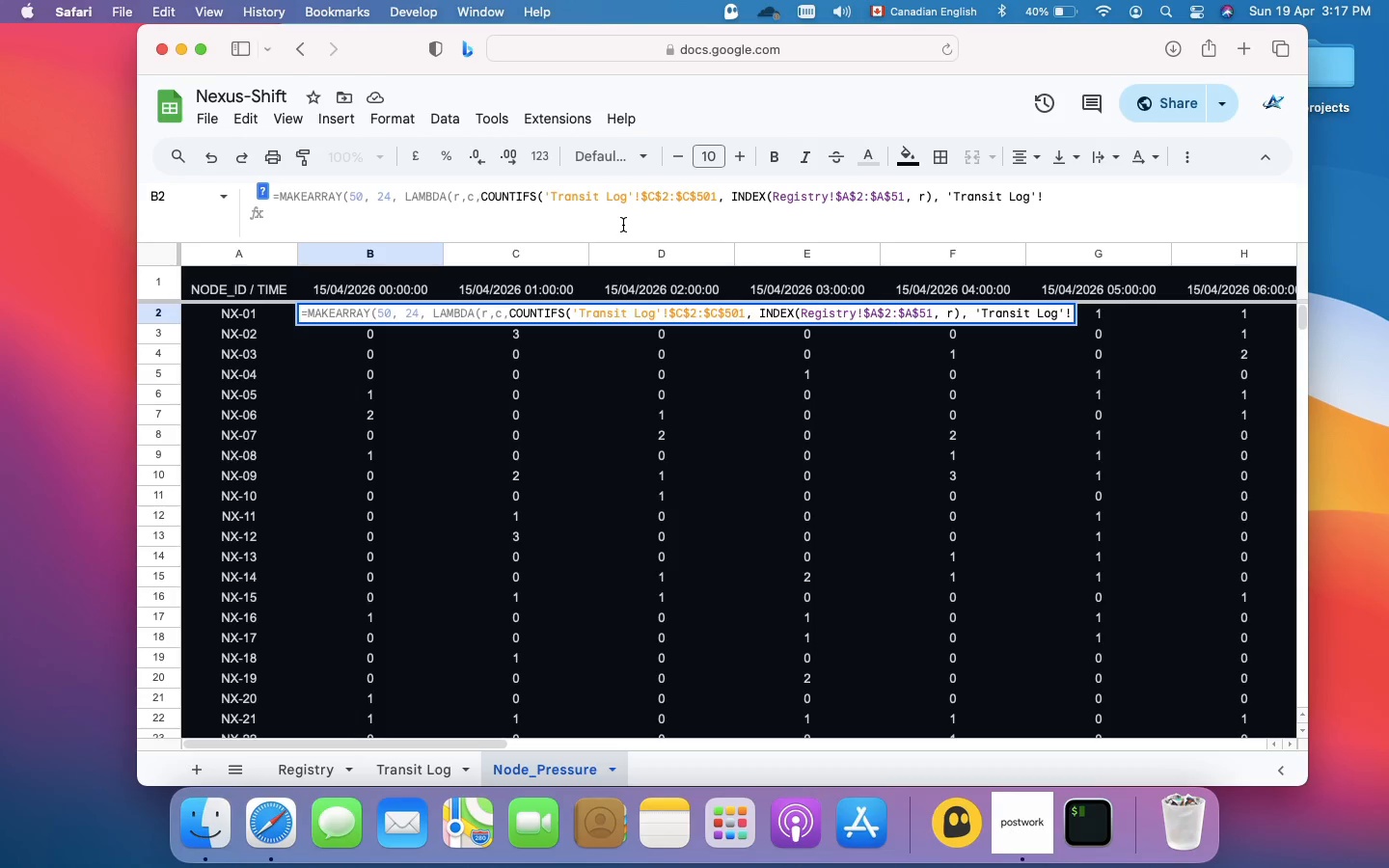 
type($F$2:$F$501, )
 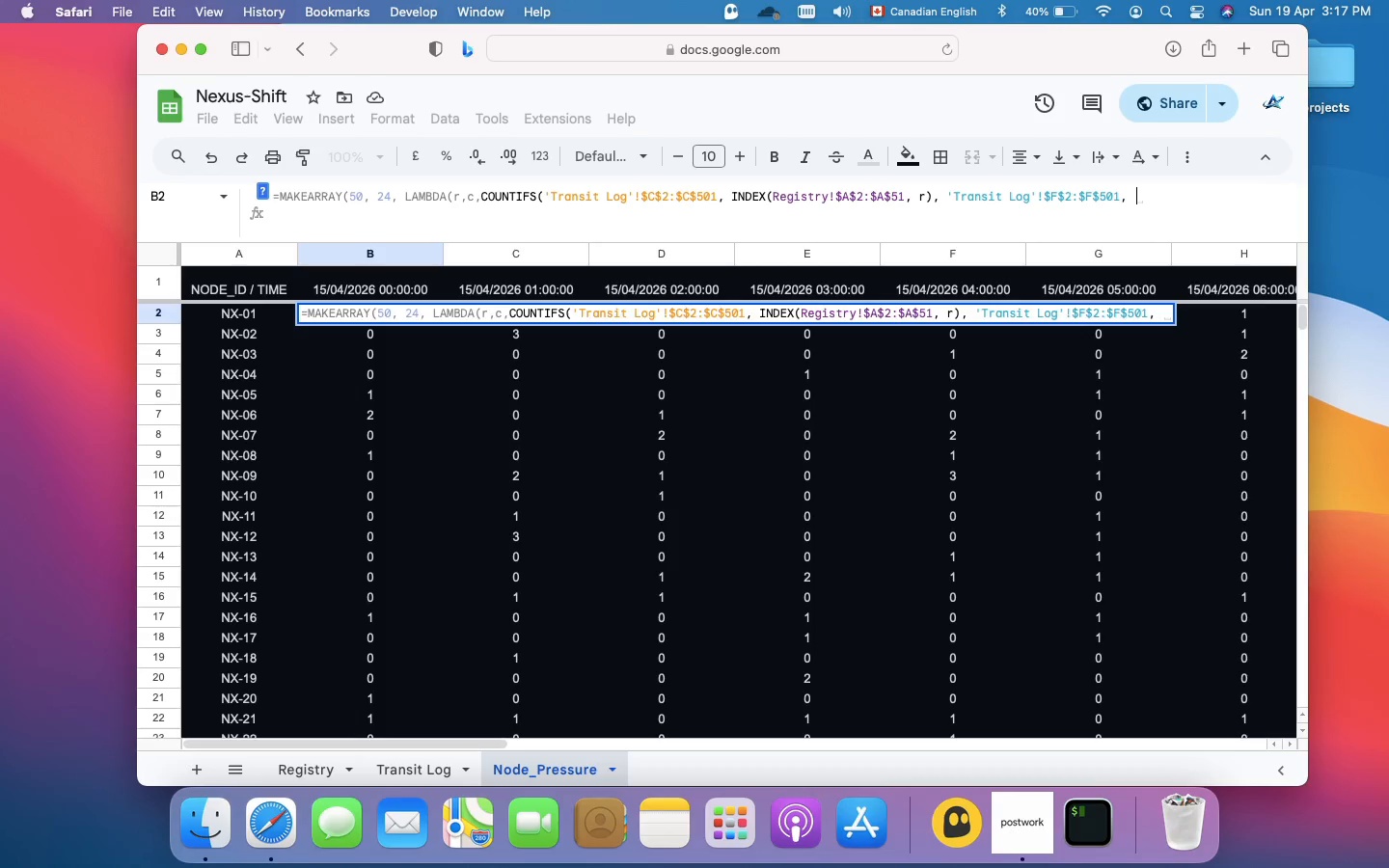 
key(Shift+Quote)
 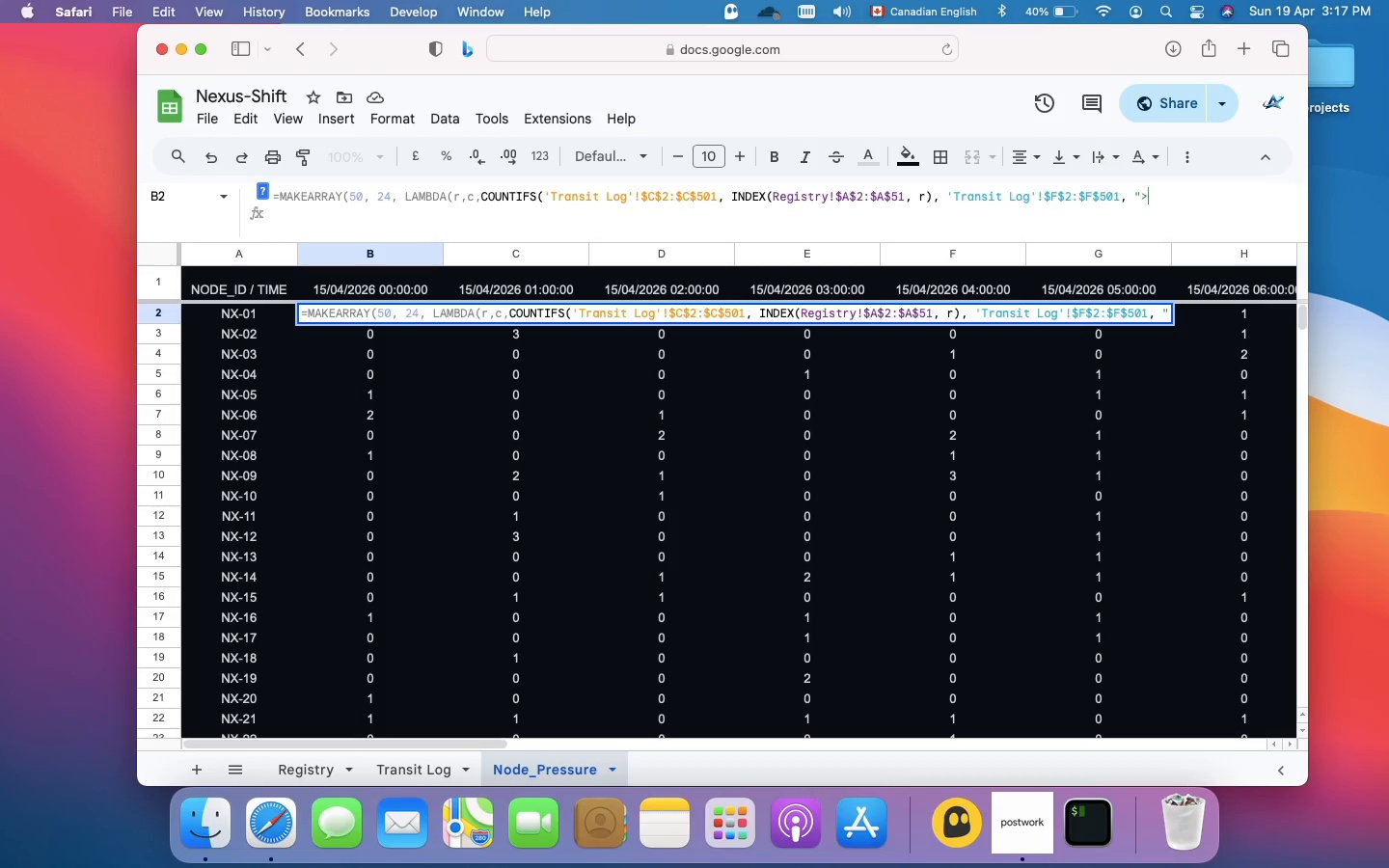 
key(Shift+Period)
 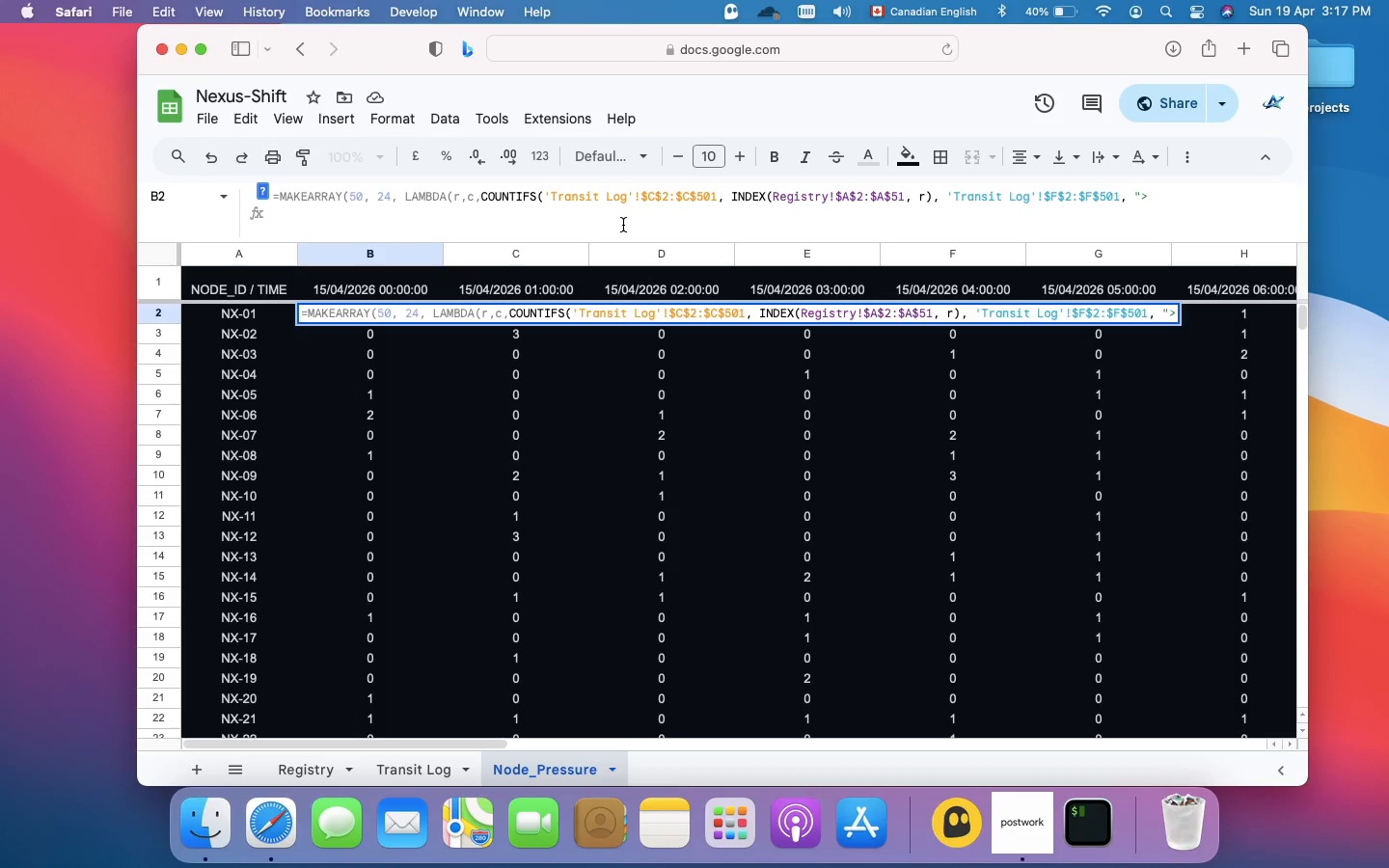 
key(Equal)
 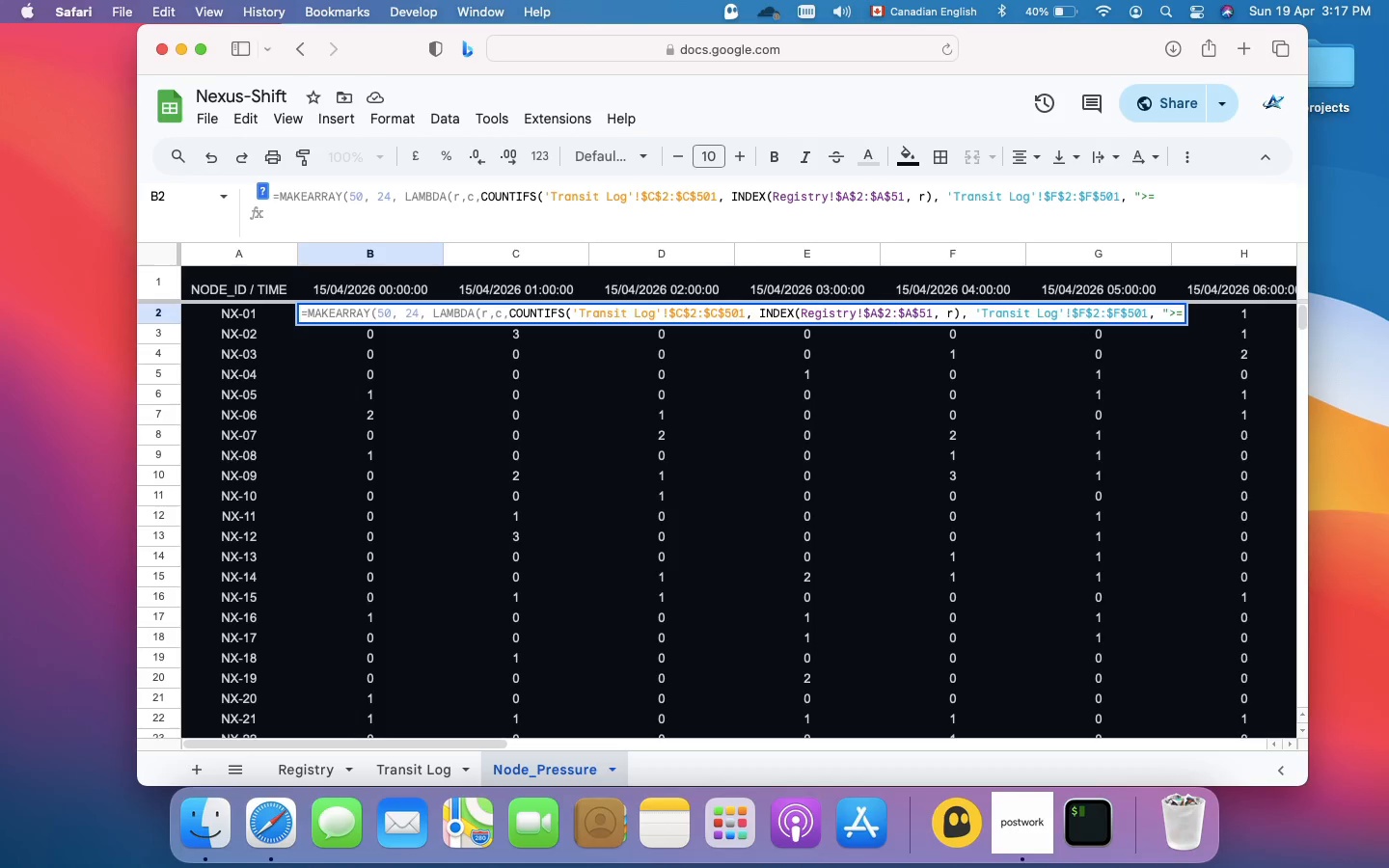 
key(Shift+Quote)
 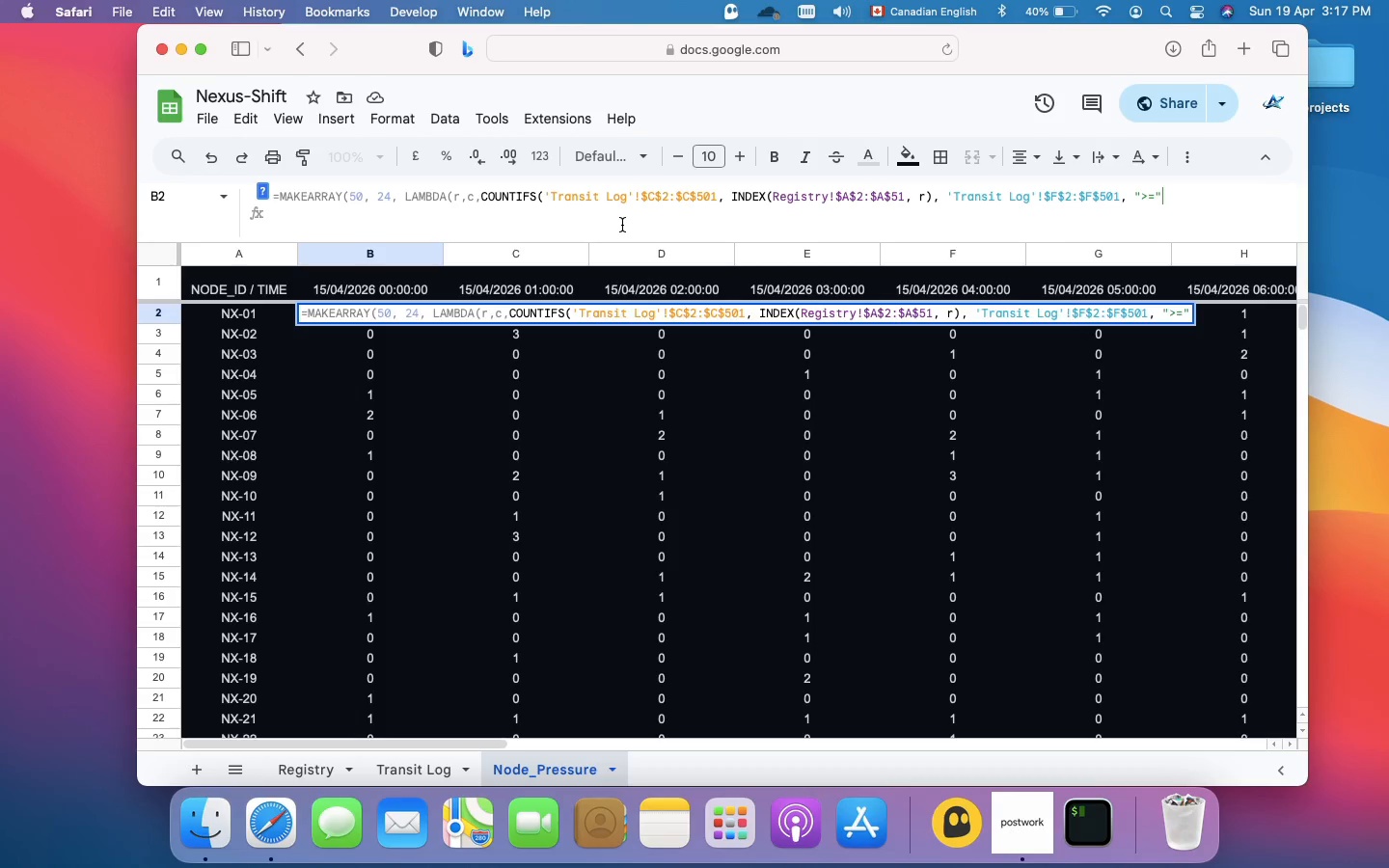 
key(Shift+7)
 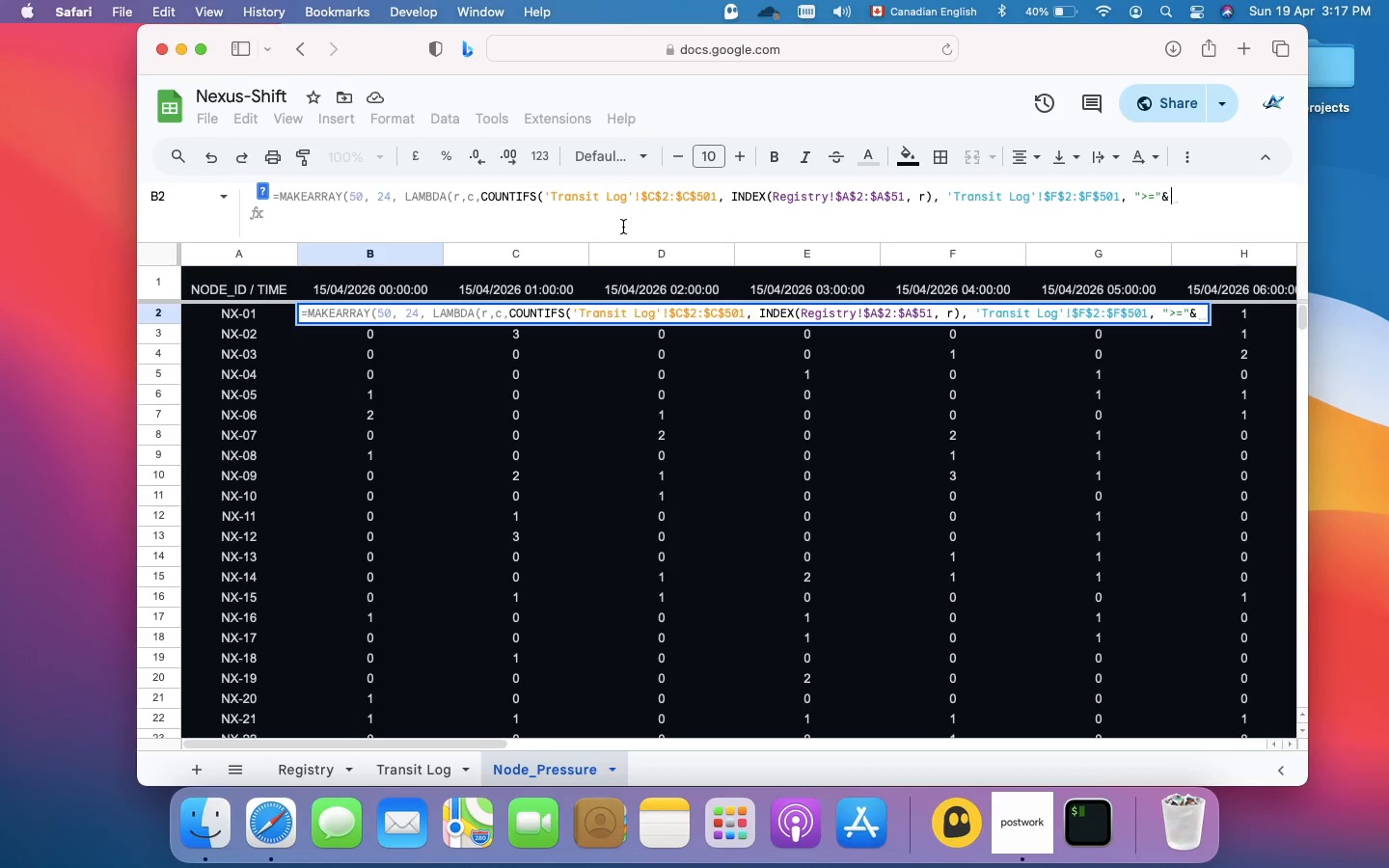 
wait(5.82)
 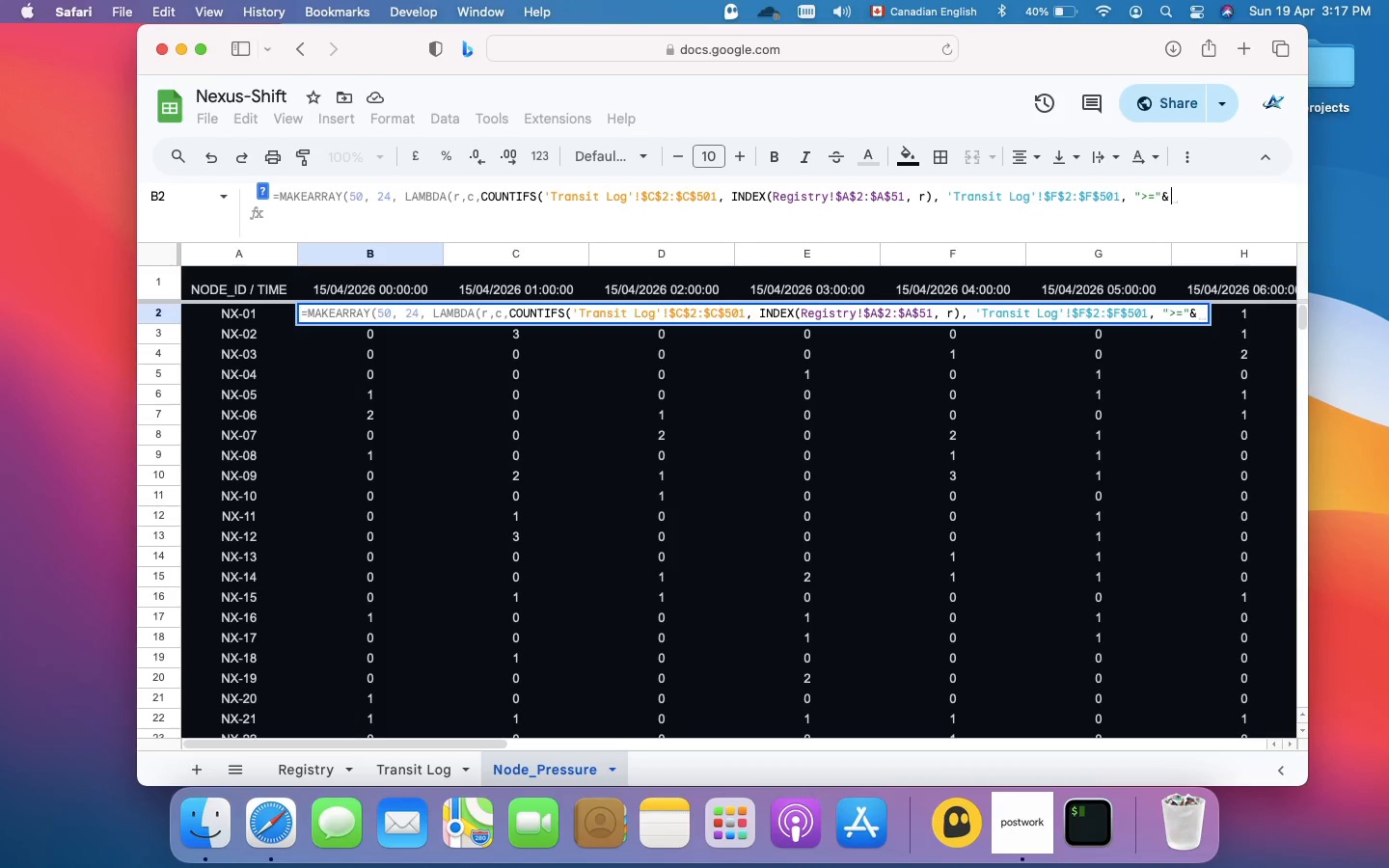 
type(INDEX)
 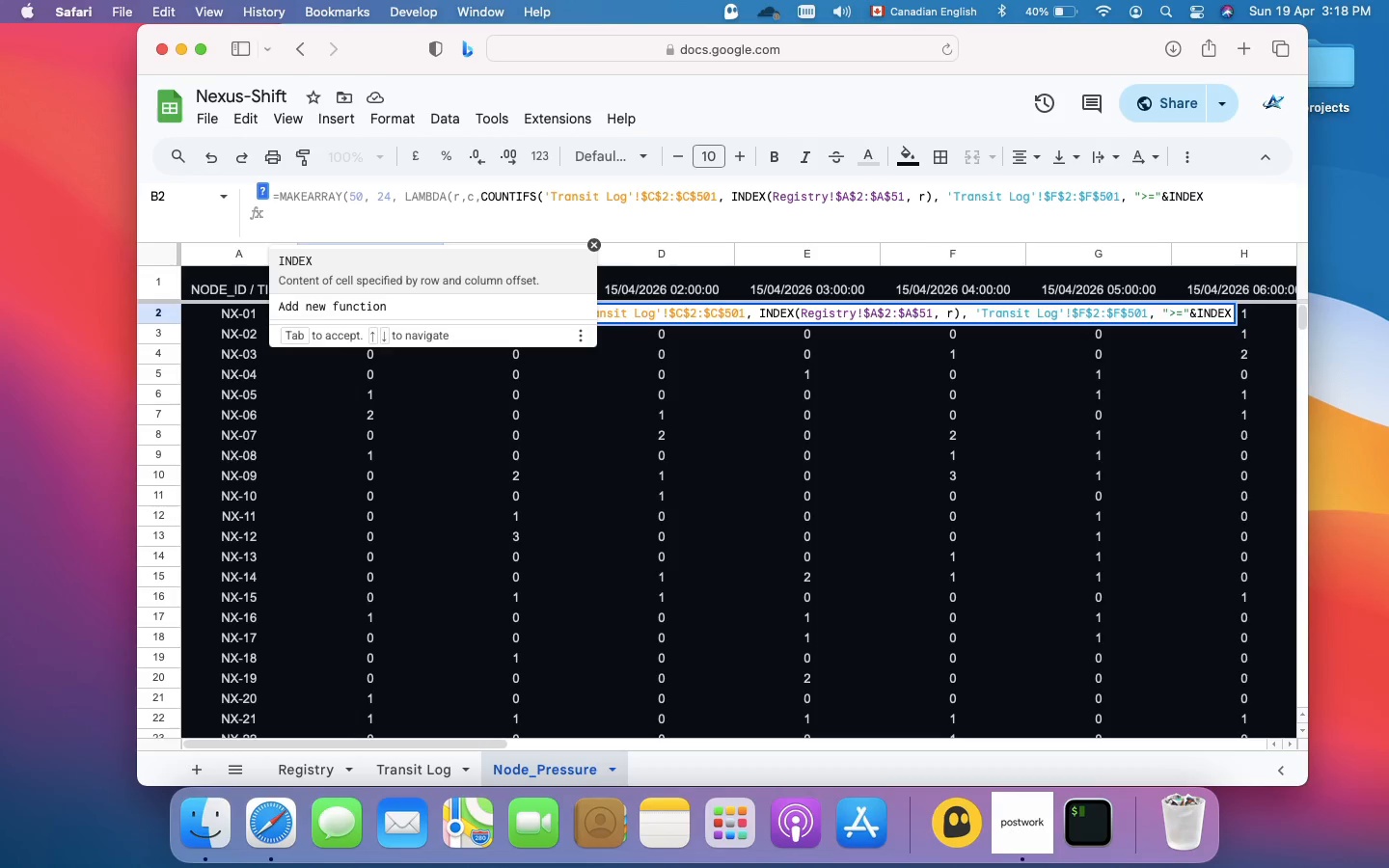 
key(Shift+9)
 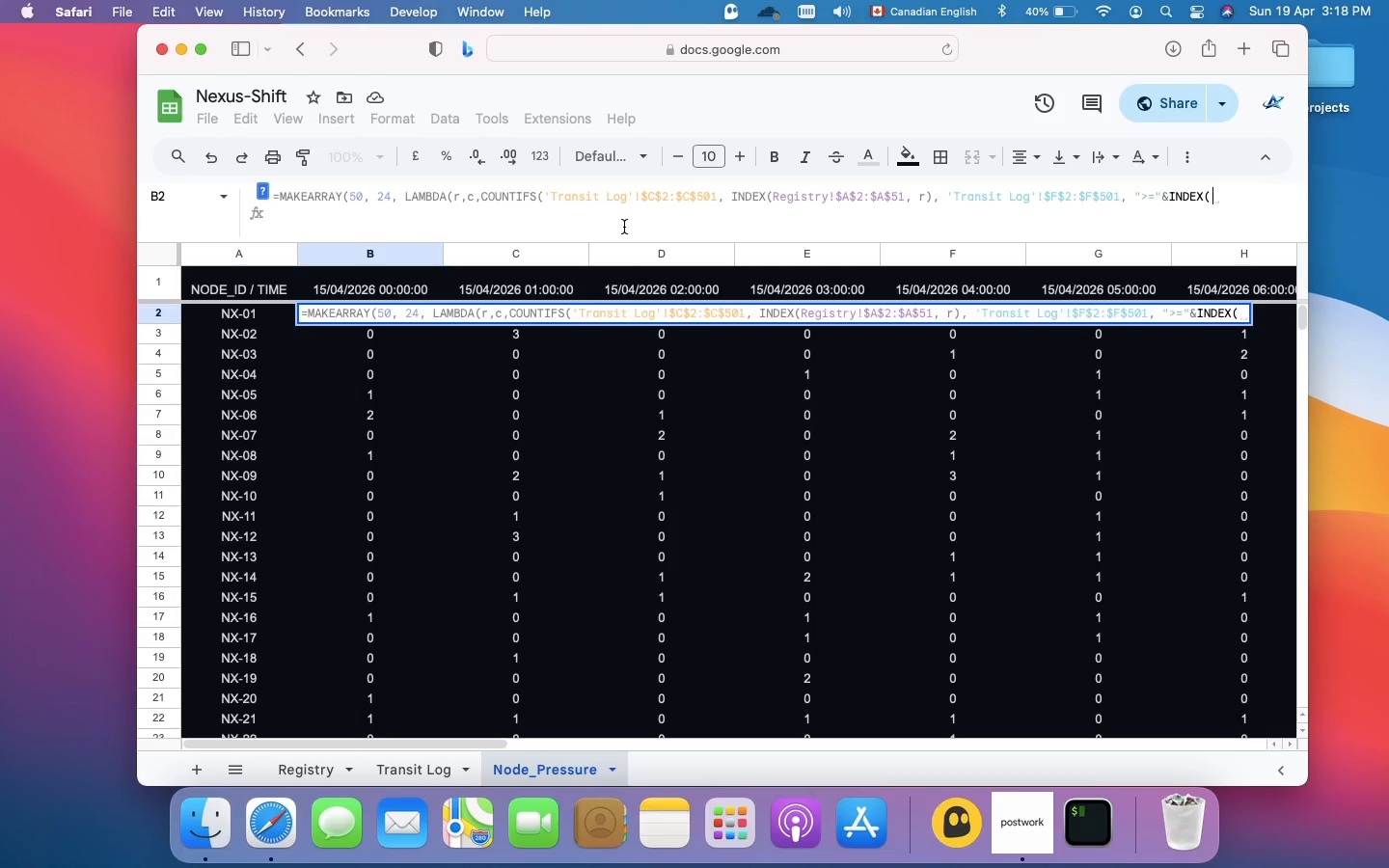 
wait(6.35)
 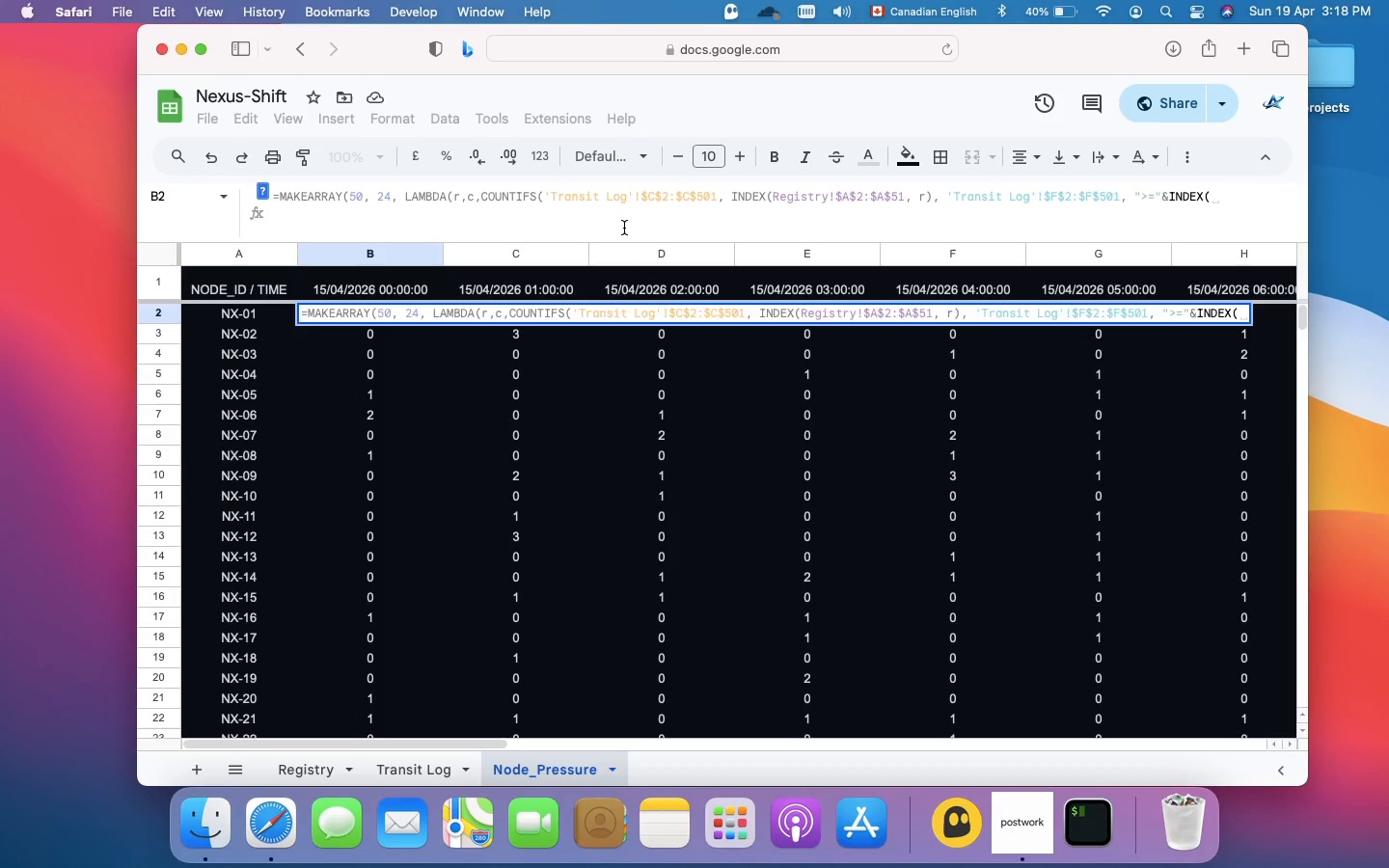 
type($B$)
 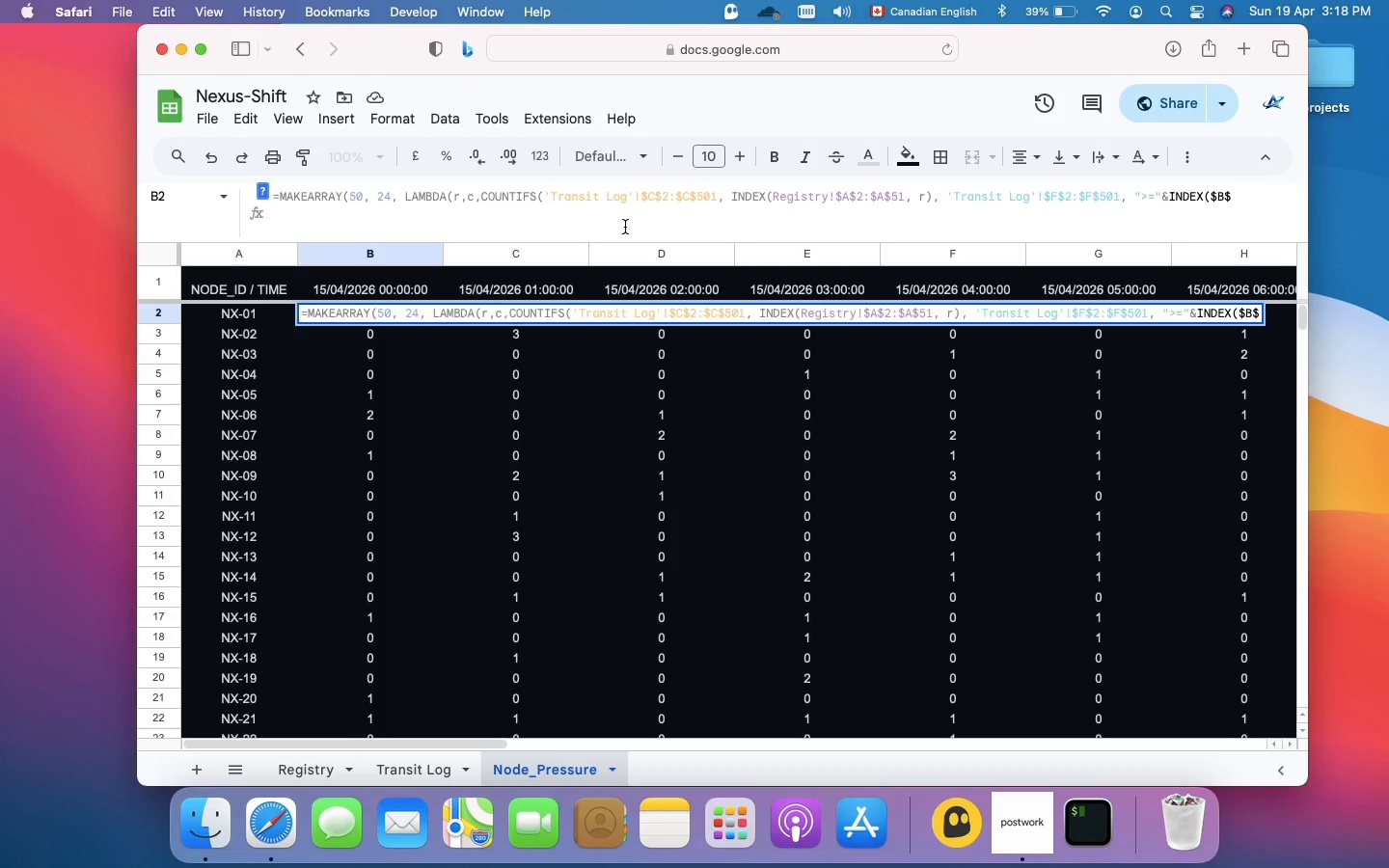 
wait(5.39)
 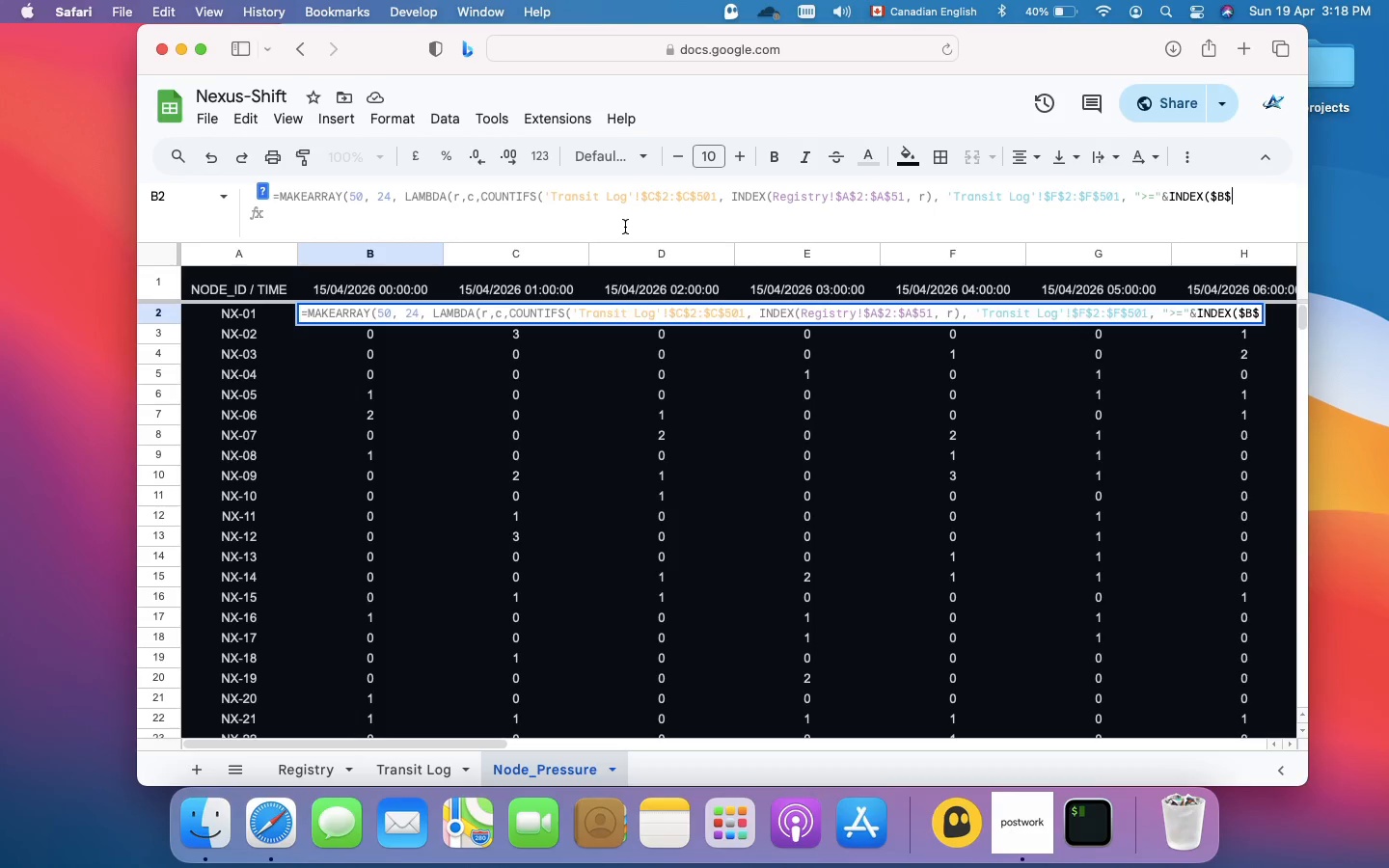 
type(1:$Y$1, 1, C)
 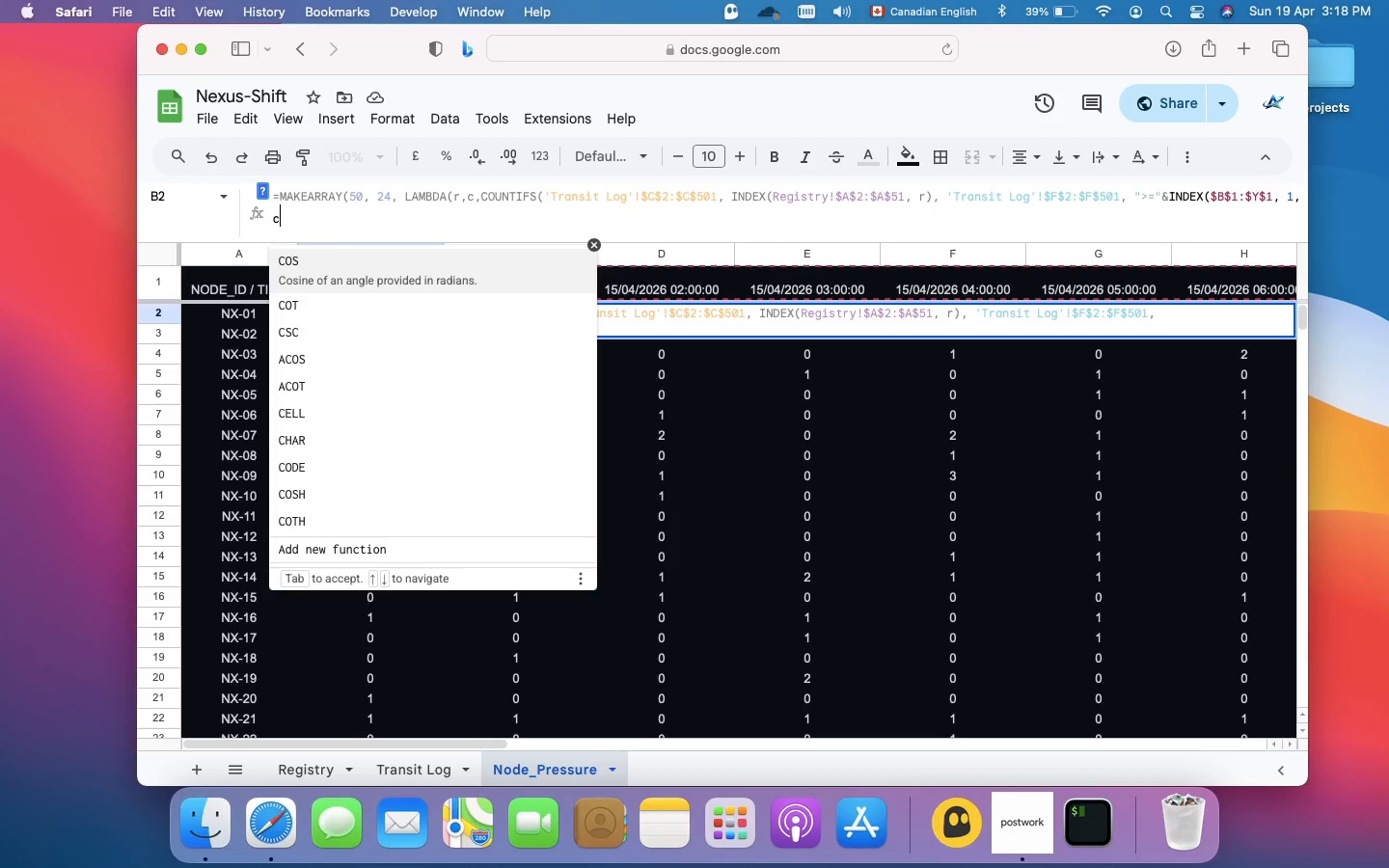 
wait(6.05)
 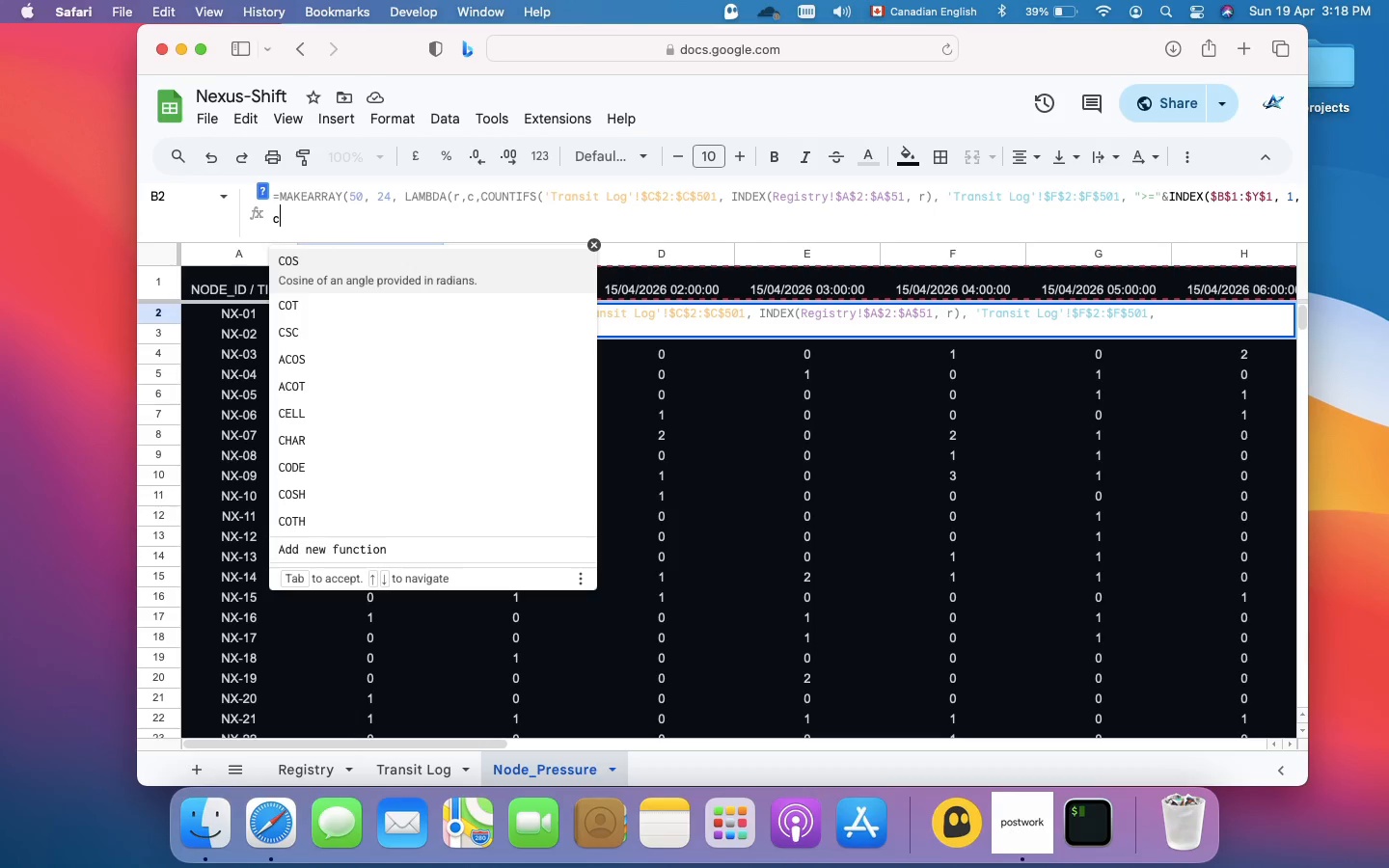 
key(Shift+0)
 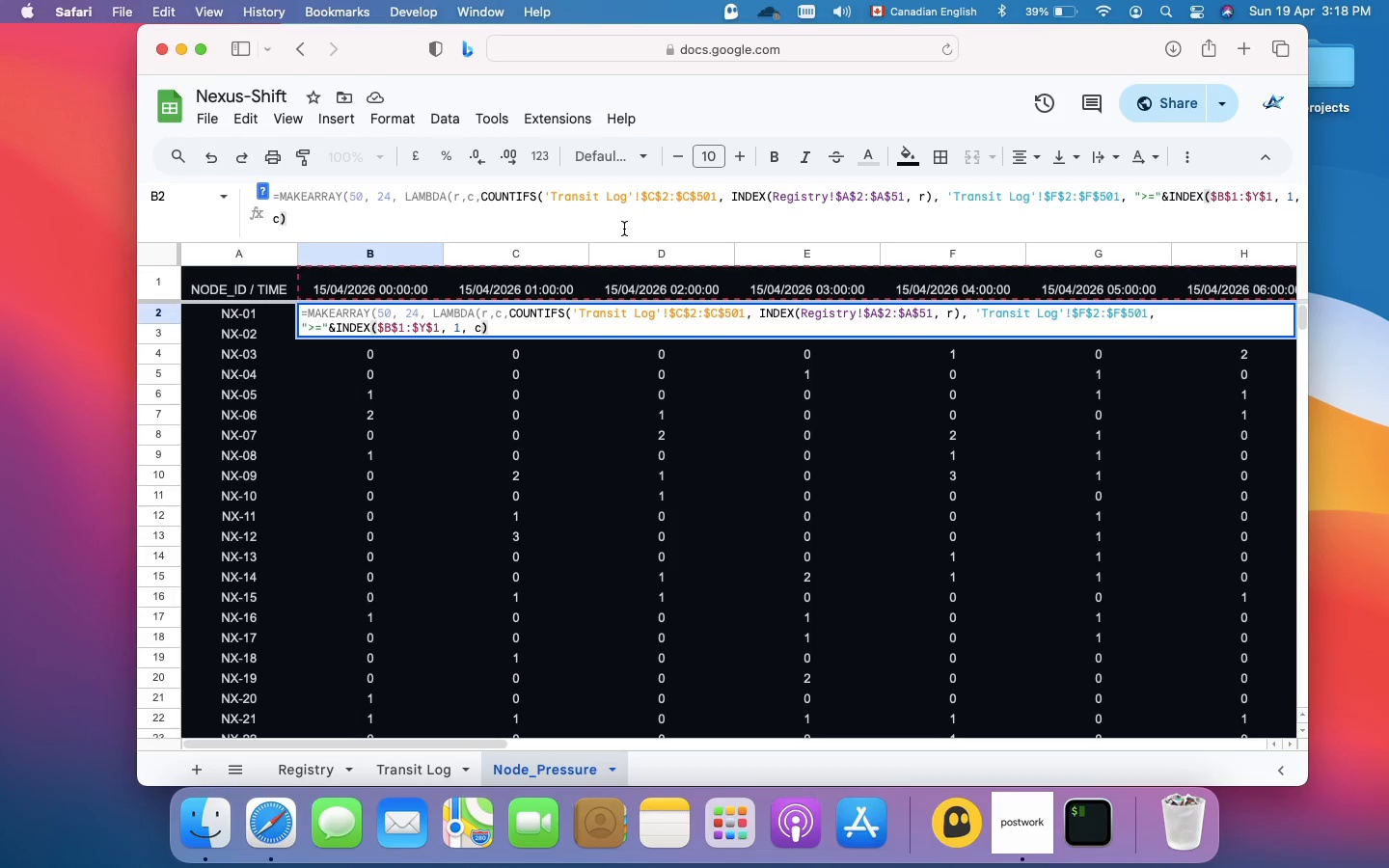 
wait(5.41)
 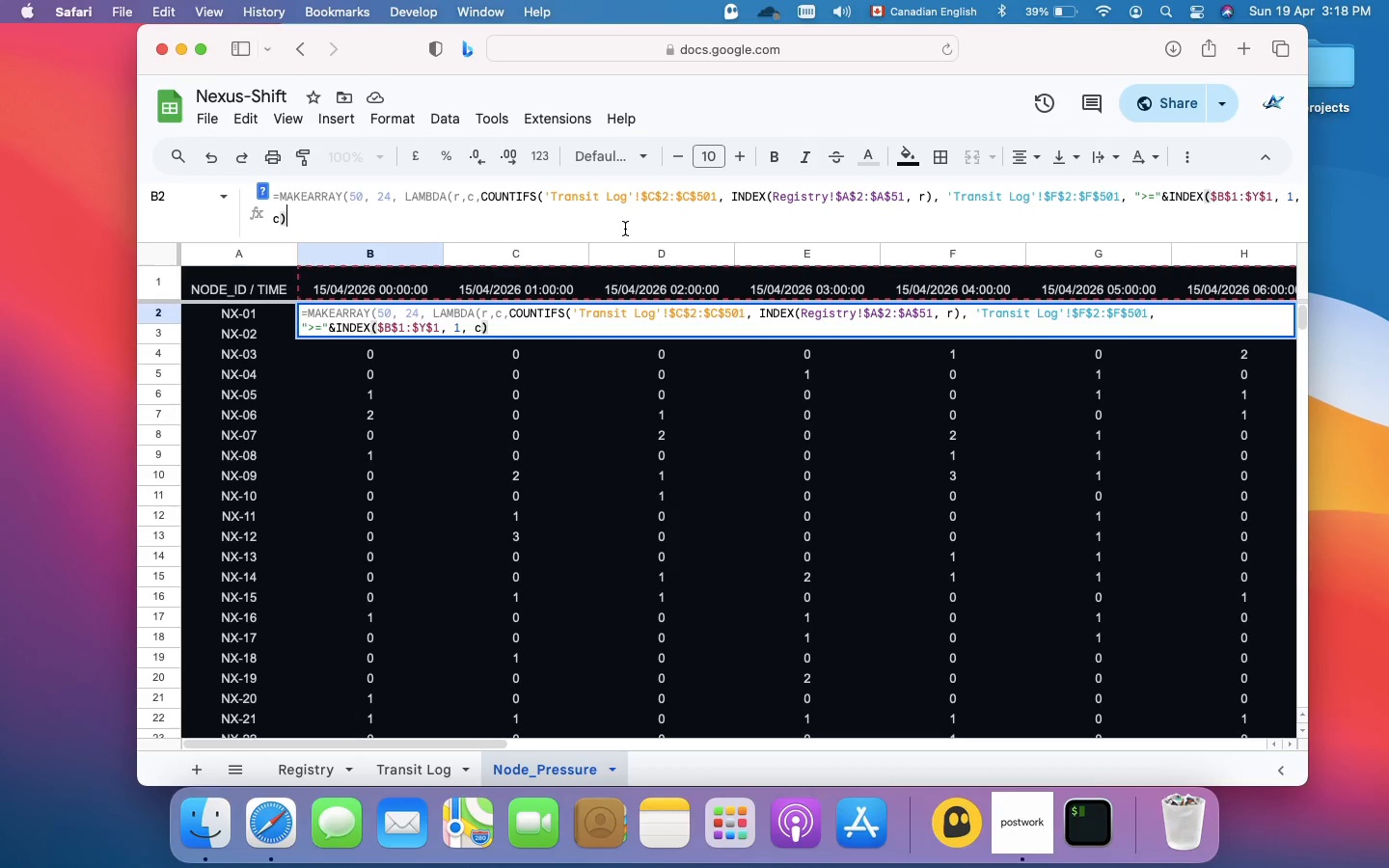 
type(, 'Transit Log'!)
 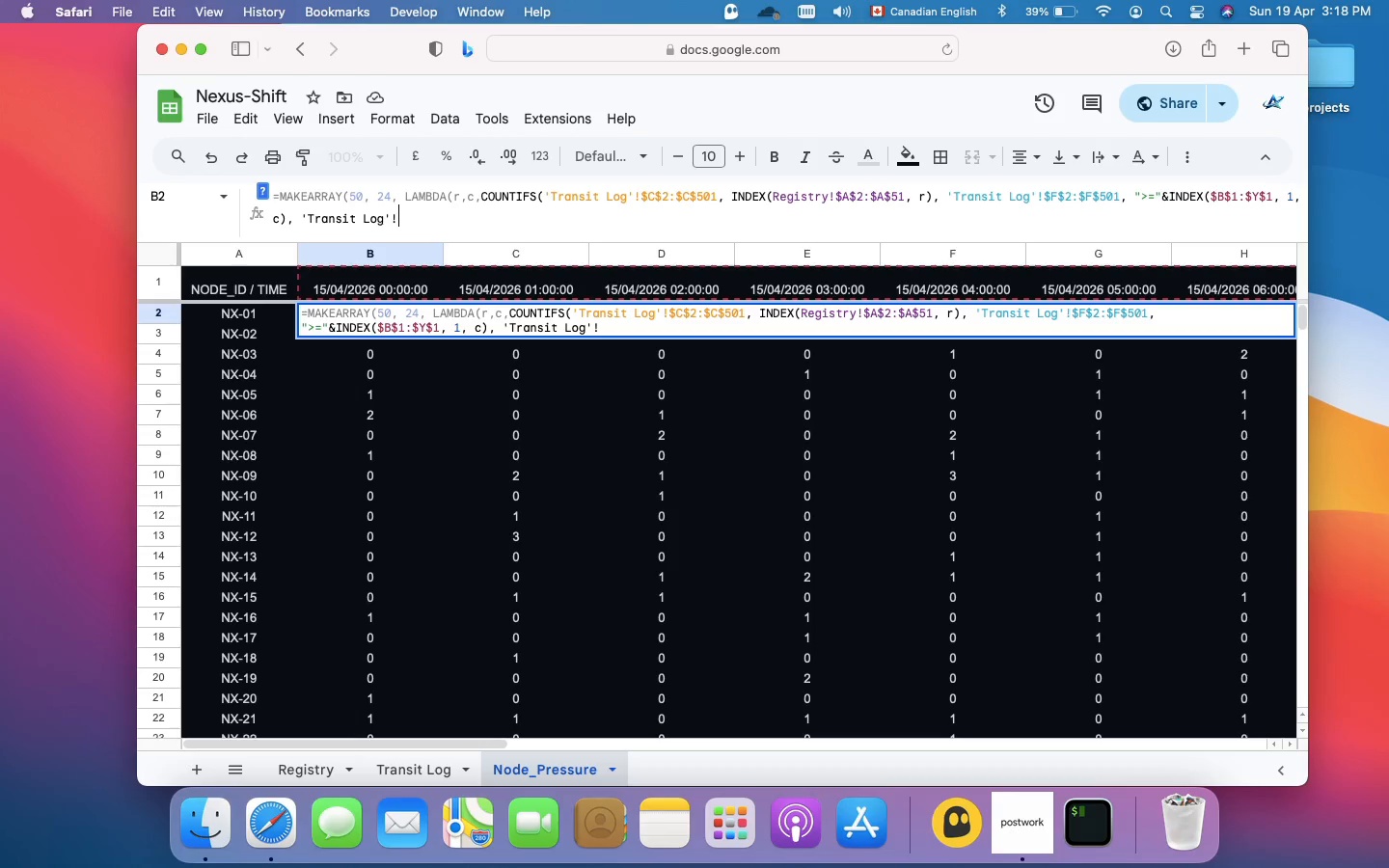 
wait(6.54)
 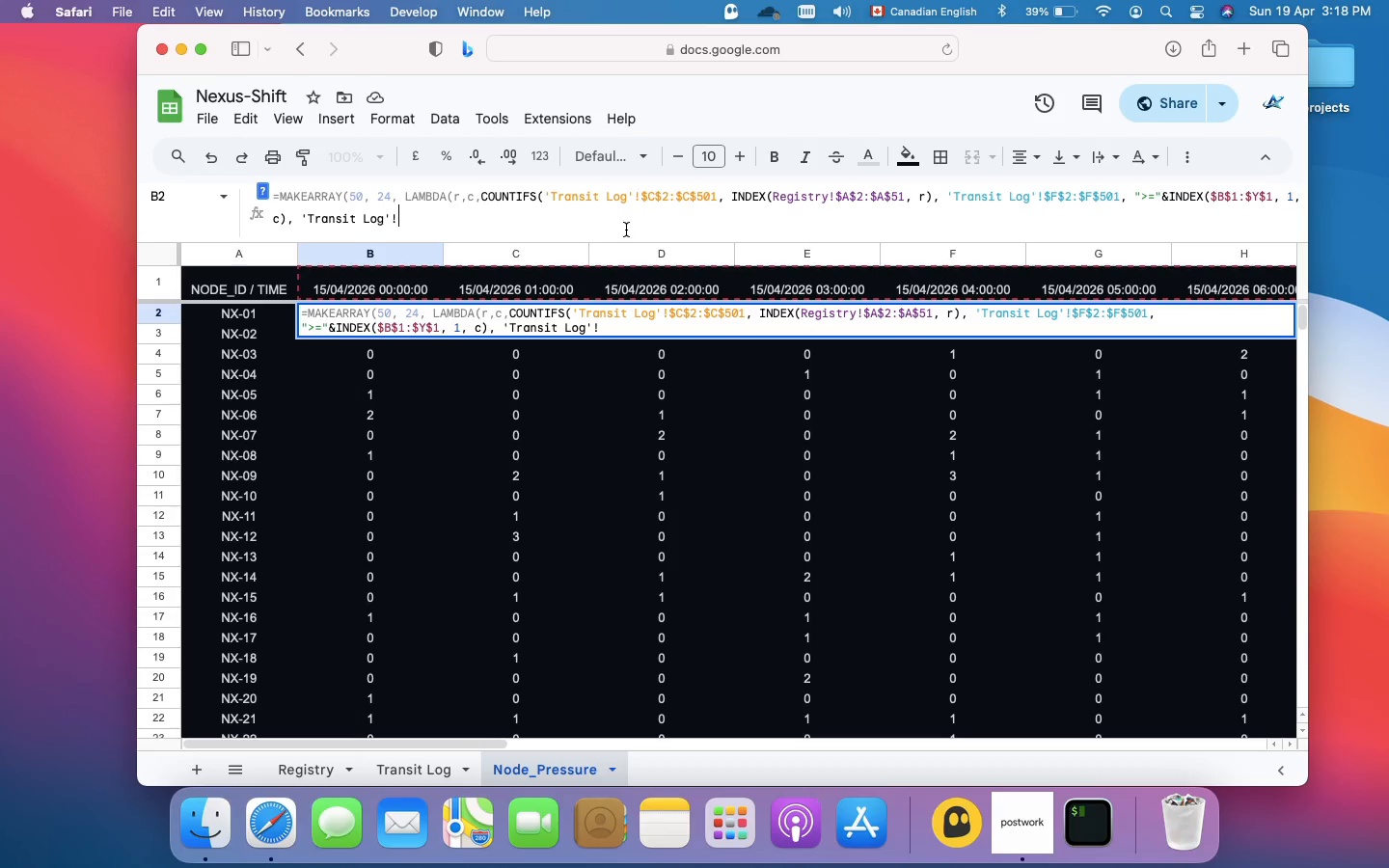 
type($F$2:)
 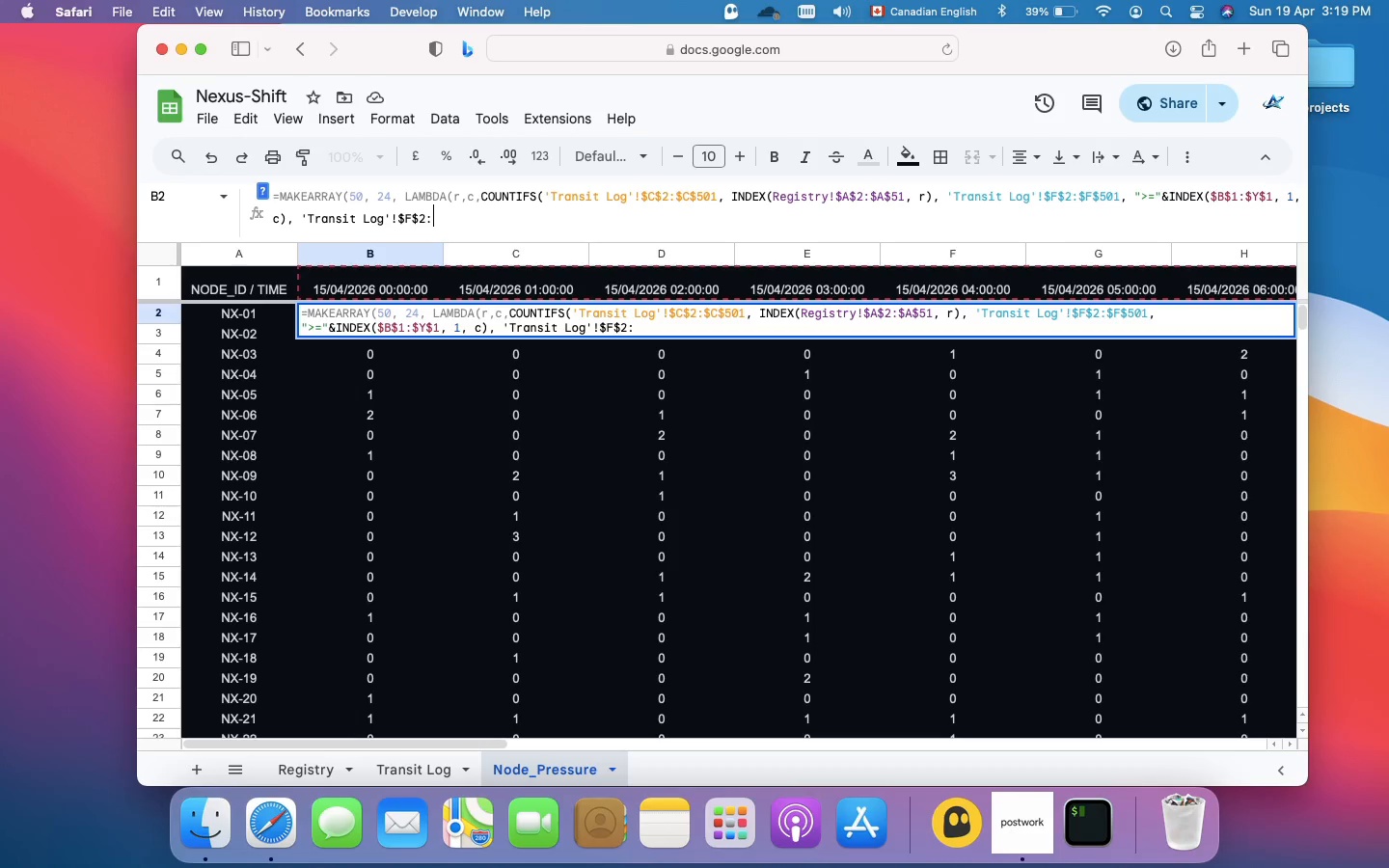 
wait(7.01)
 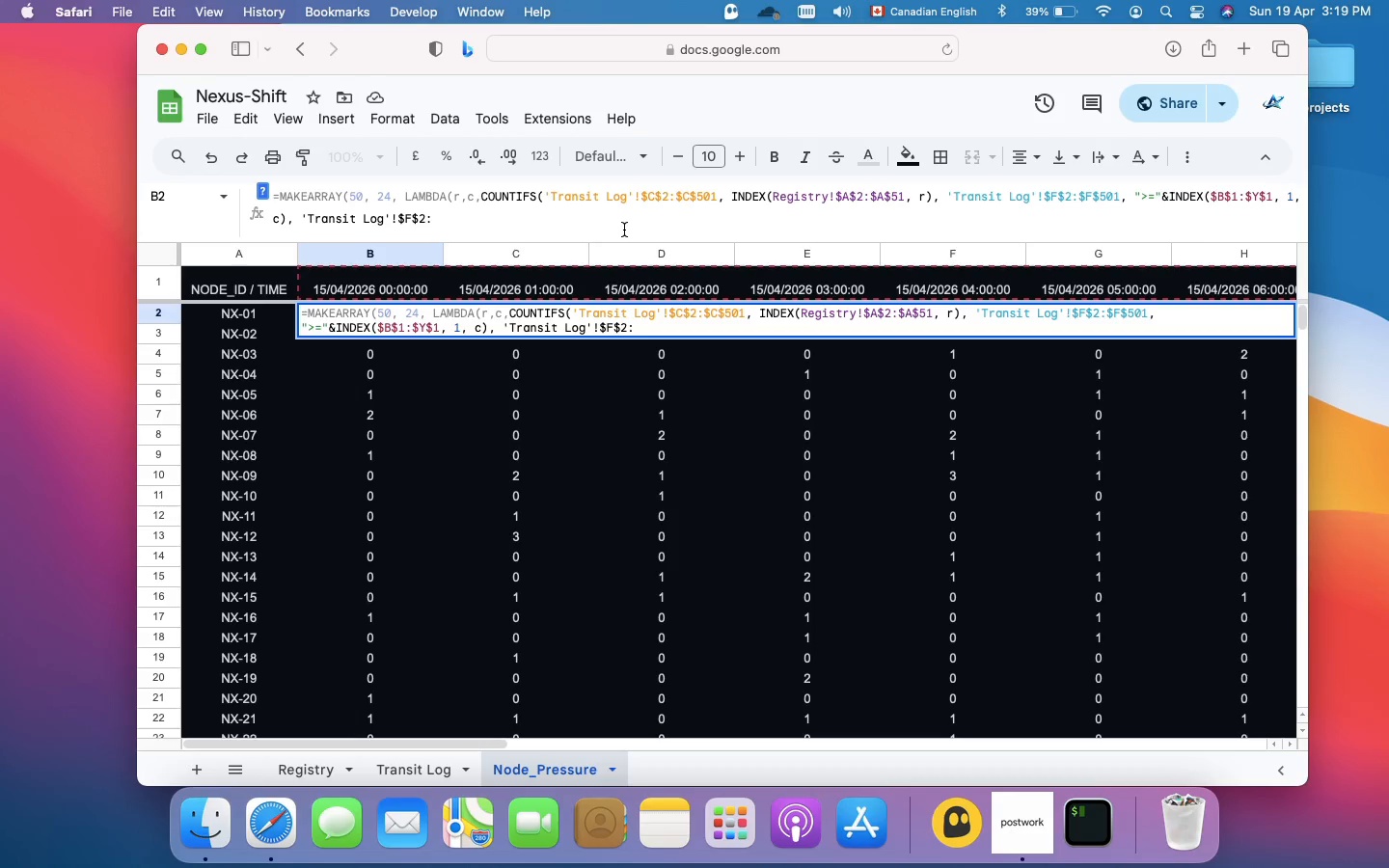 
type(:)
key(Backspace)
type($F$501, "<"&)
 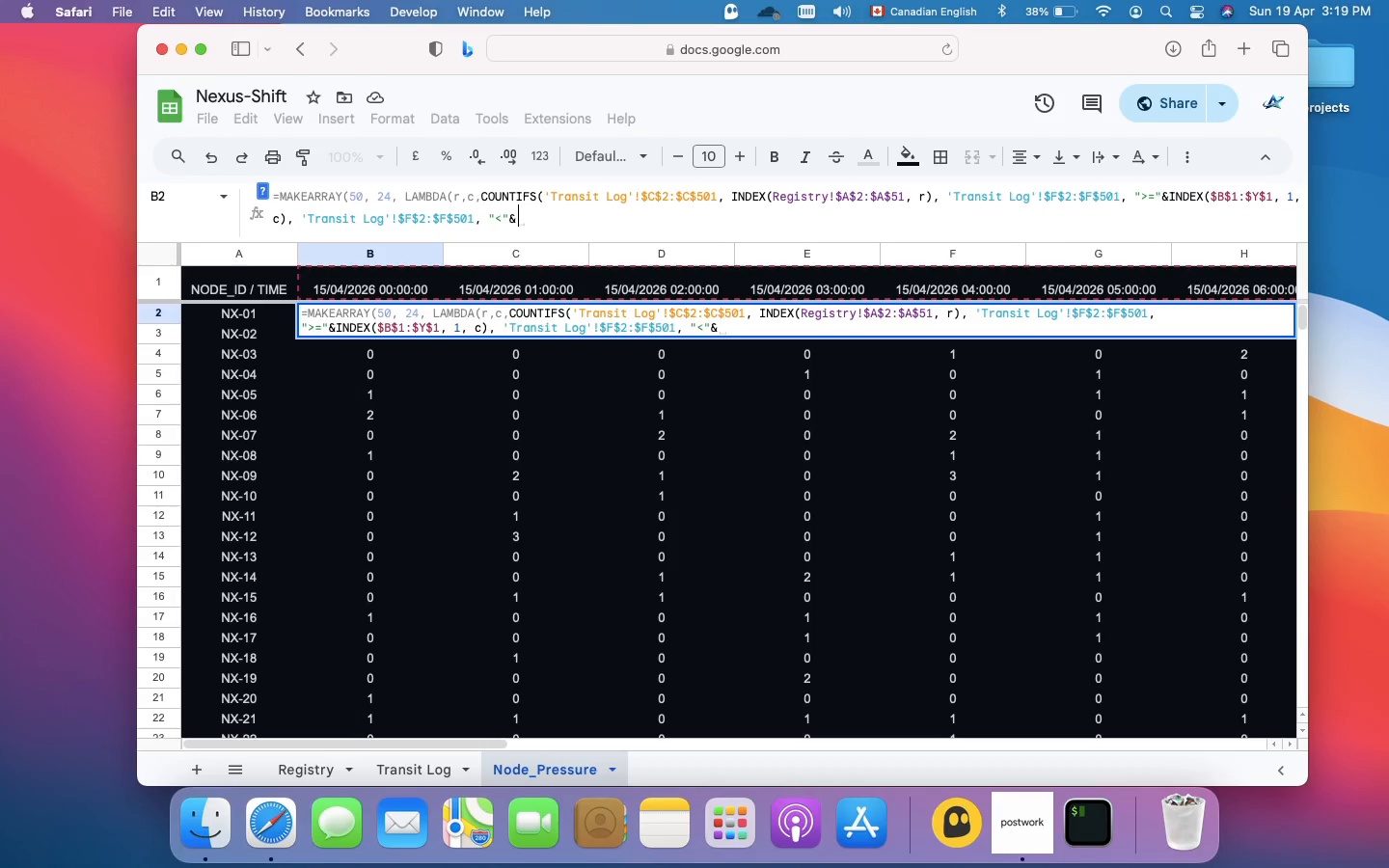 
type((INDEX($B$)
 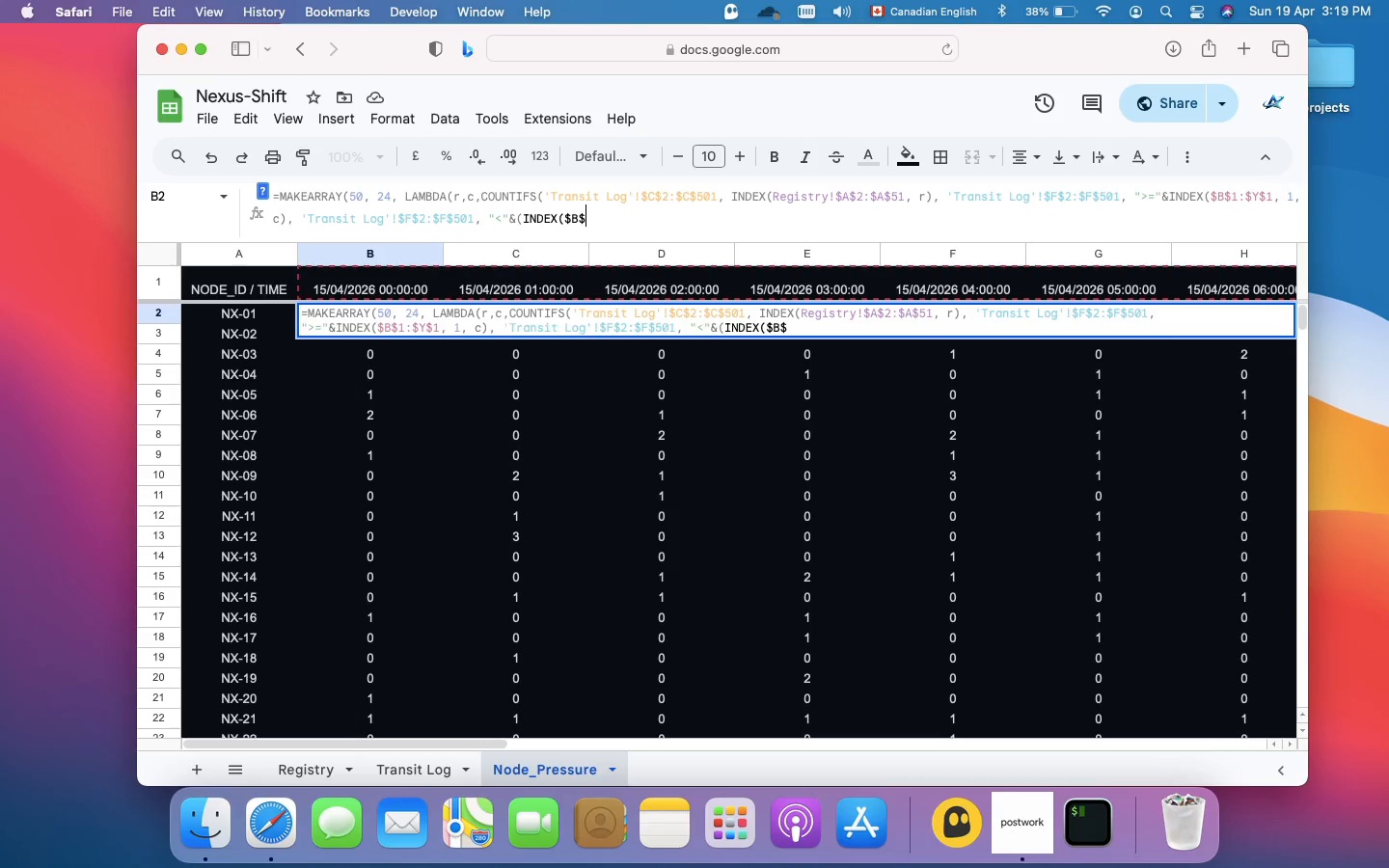 
type(1:$Y$1)
 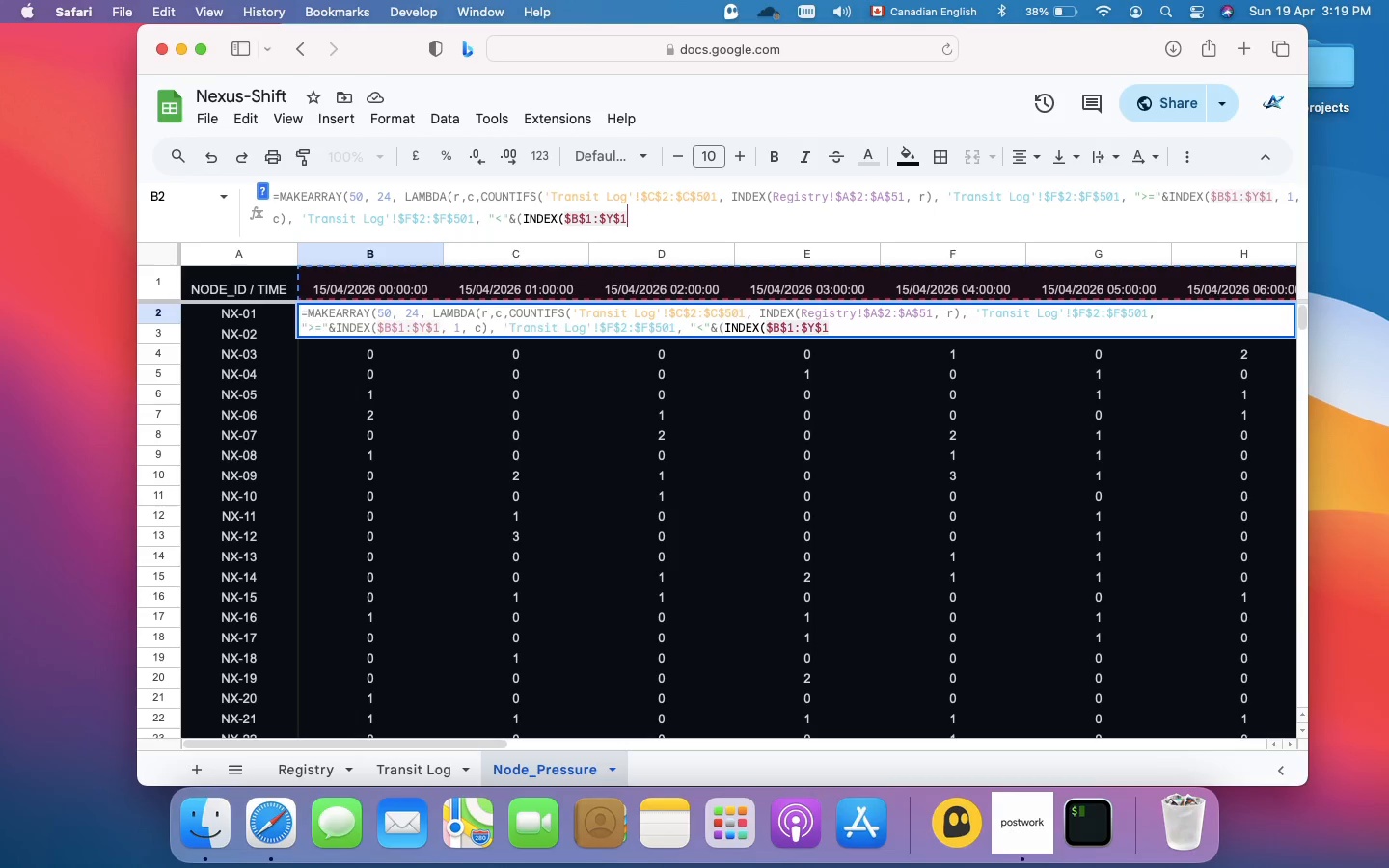 
key(Comma)
 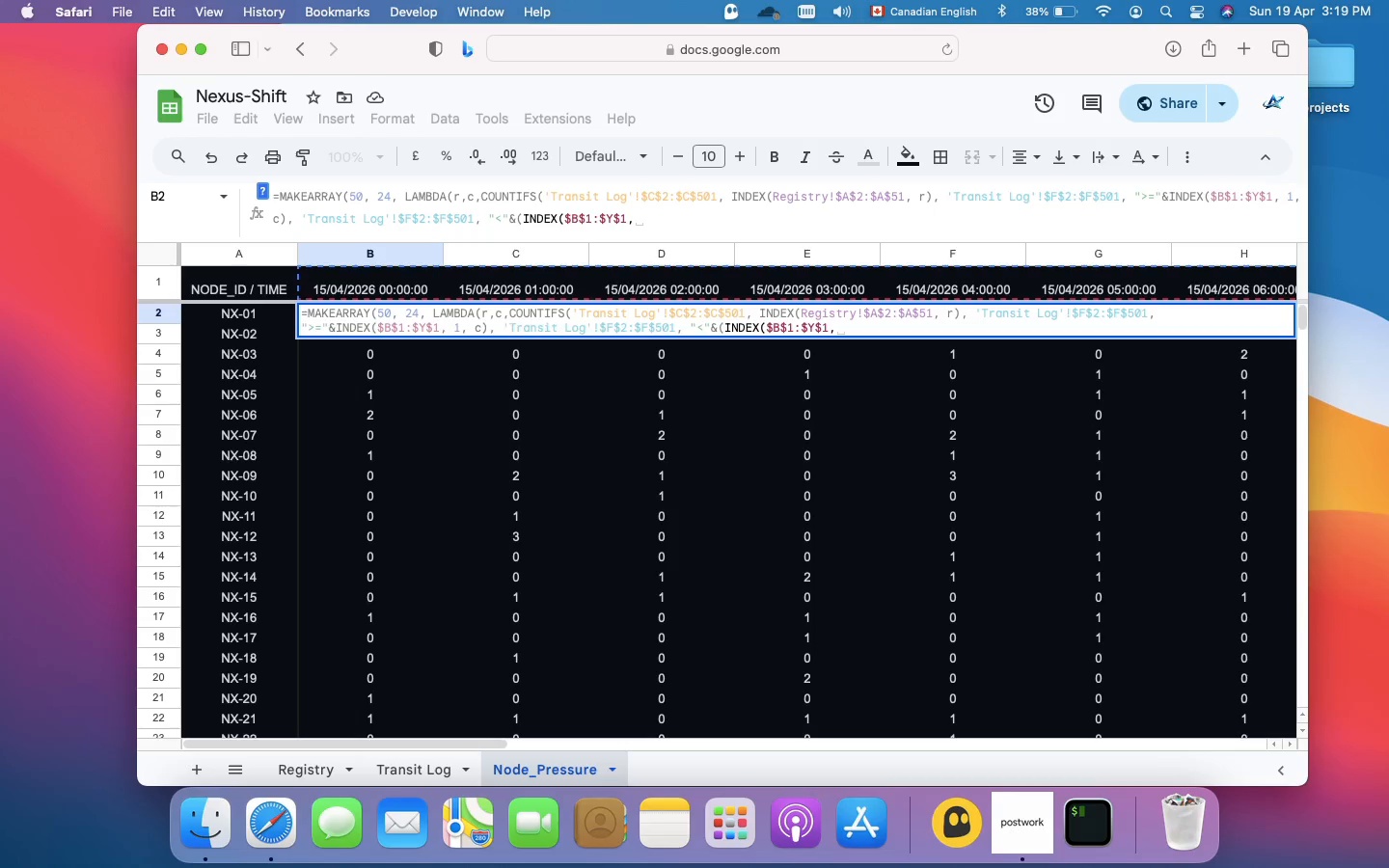 
key(Space)
 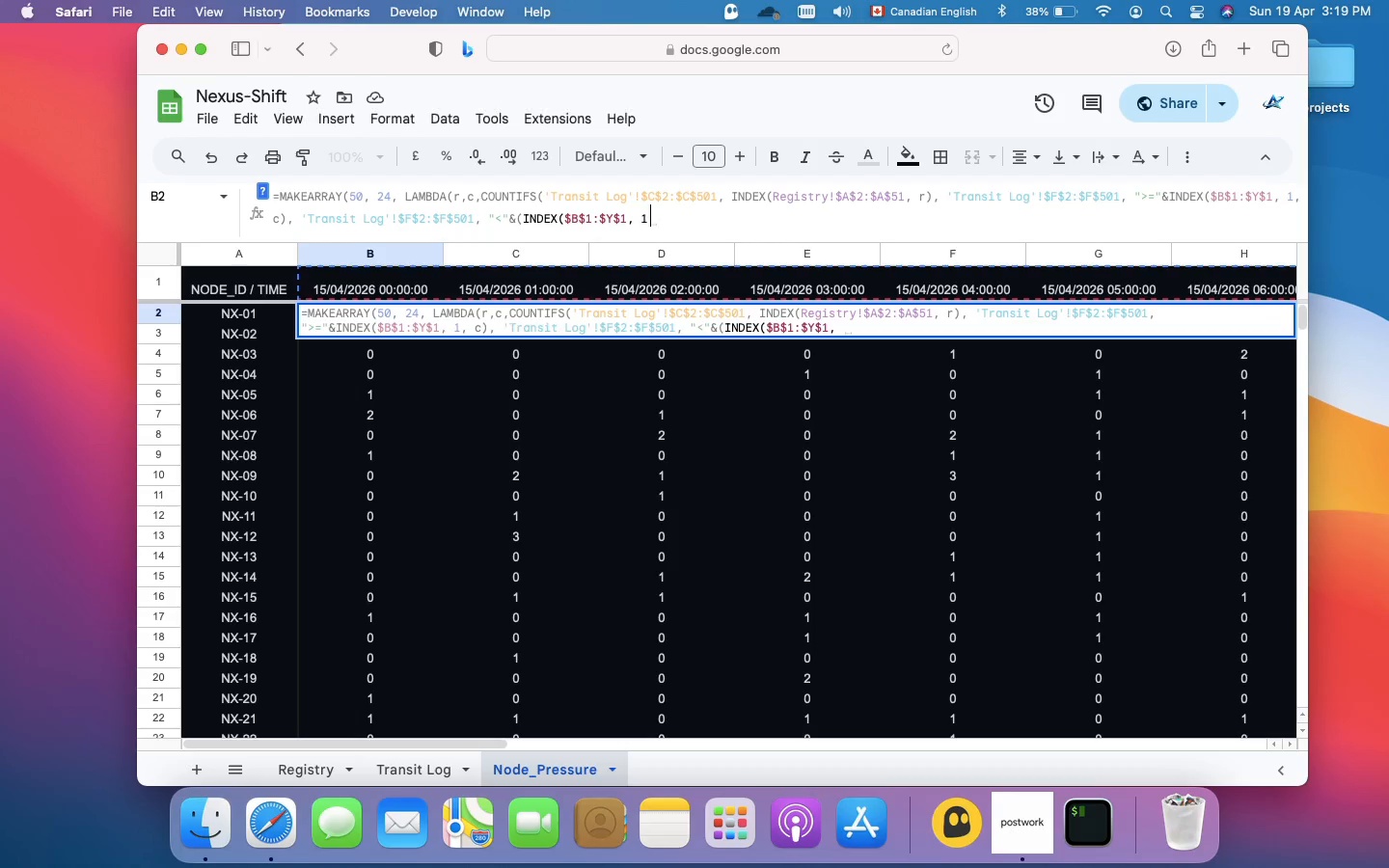 
key(1)
 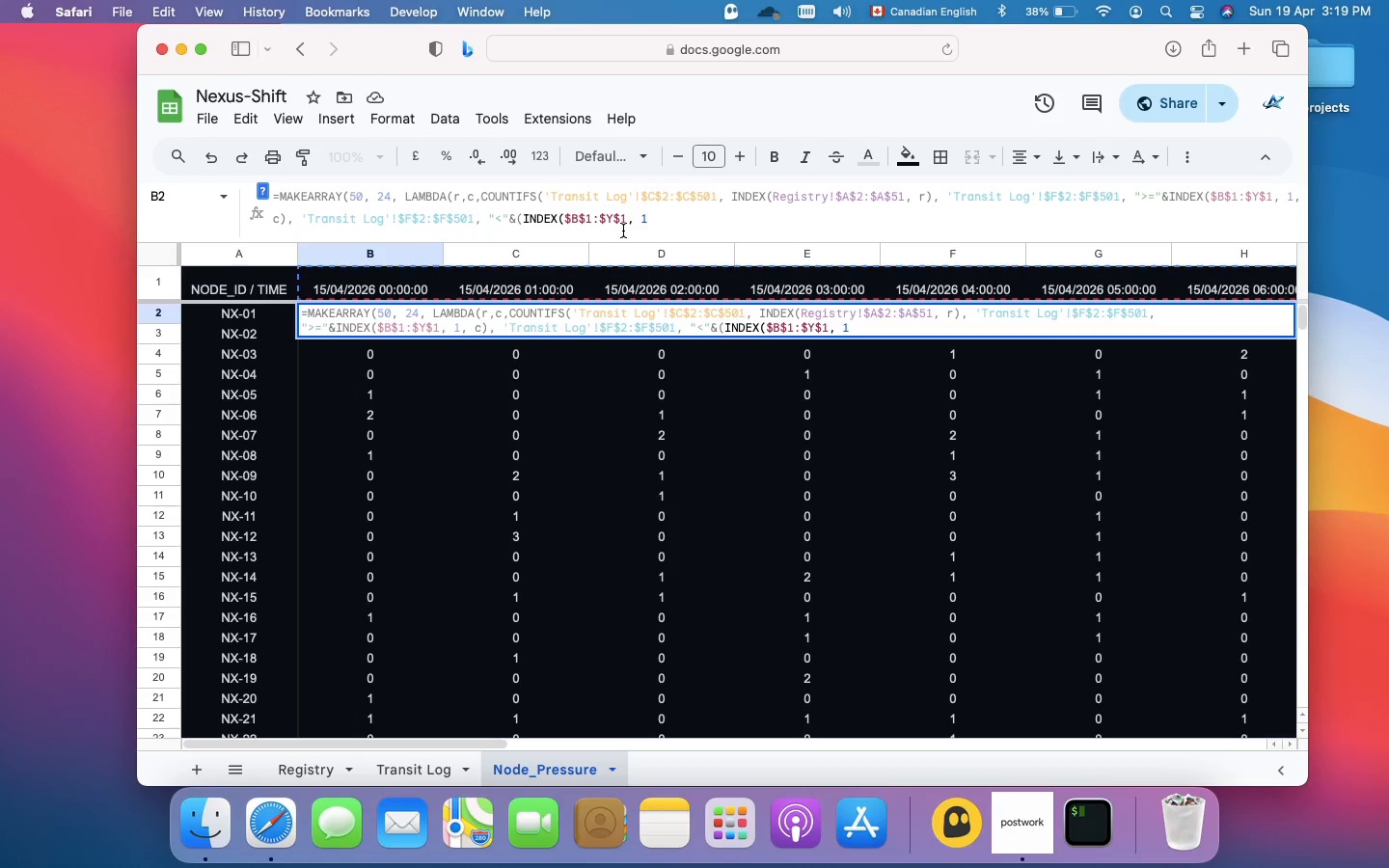 
key(Comma)
 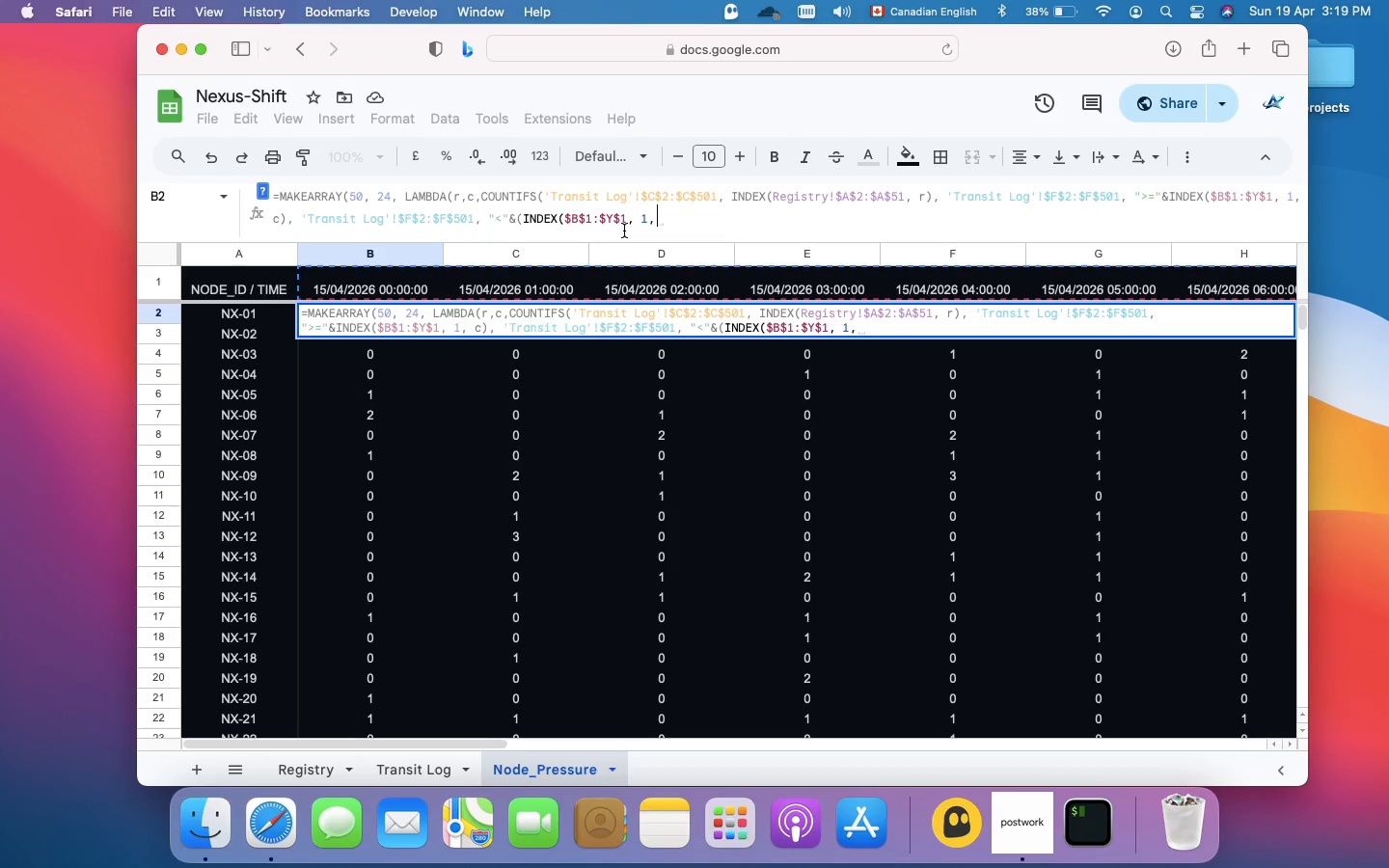 
type( C)
key(Backspace)
type(c) + 1/24)
 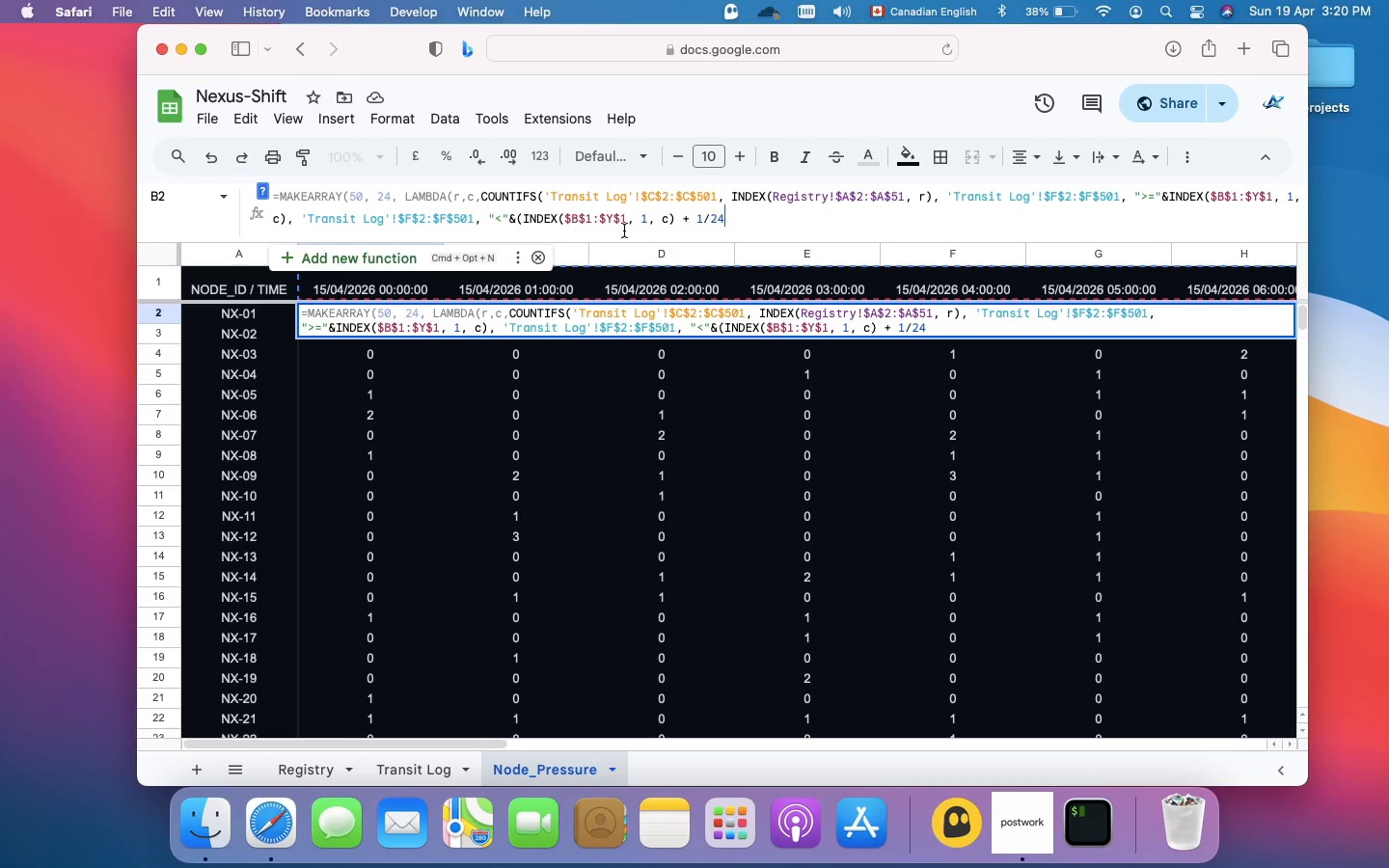 
type()))))
 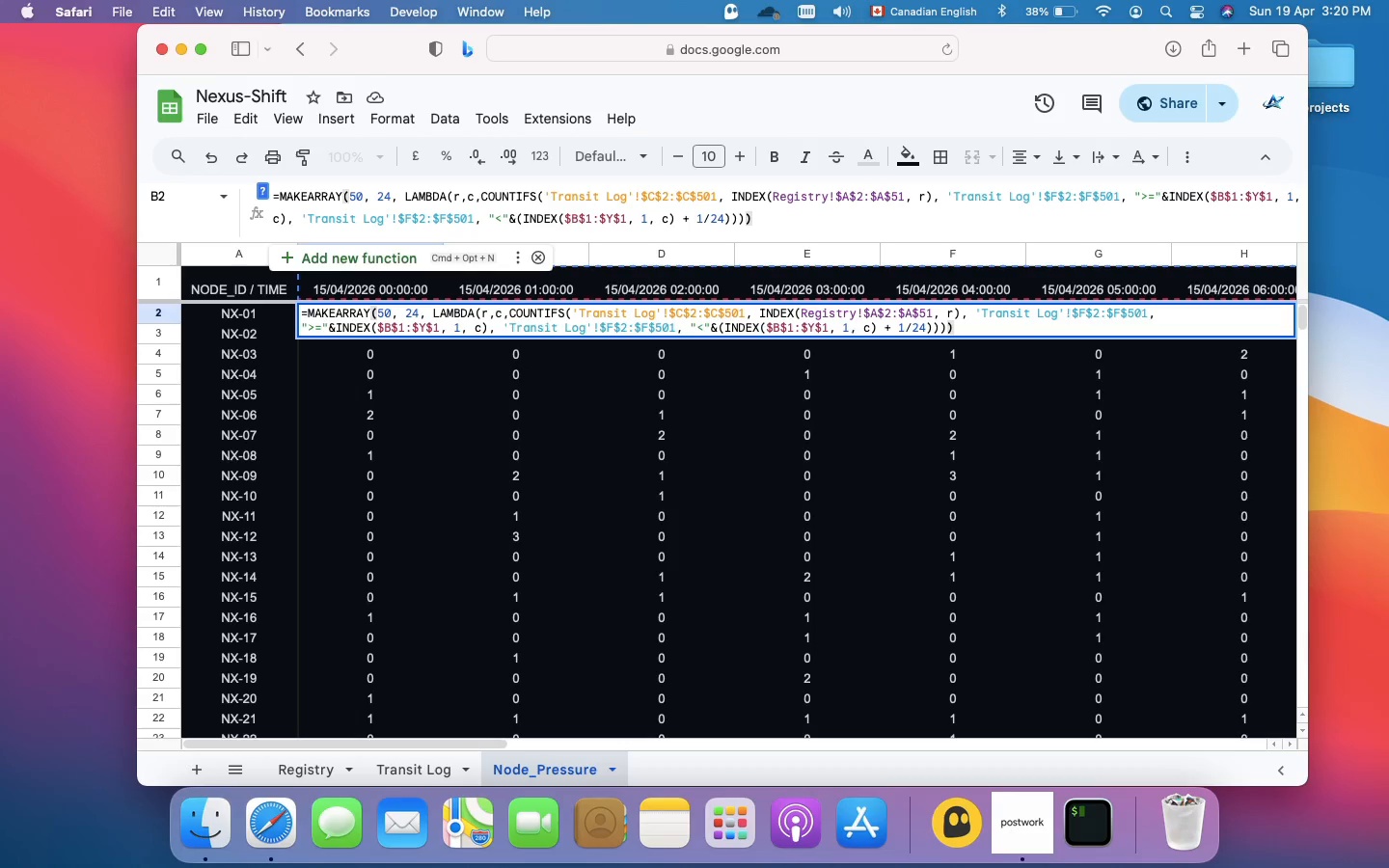 
key(Enter)
 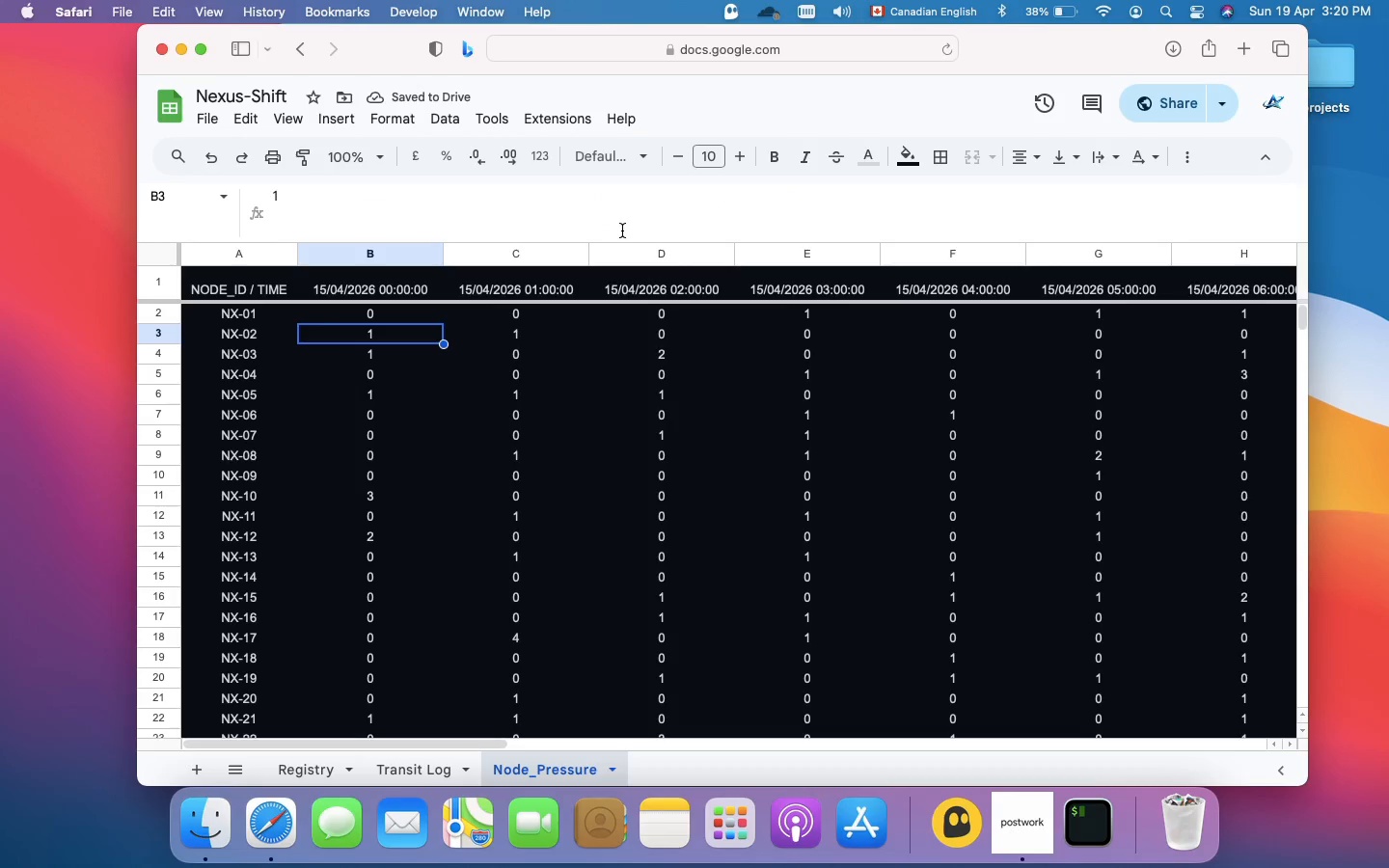 
scroll: coordinate [696, 454], scroll_direction: up, amount: 24.0
 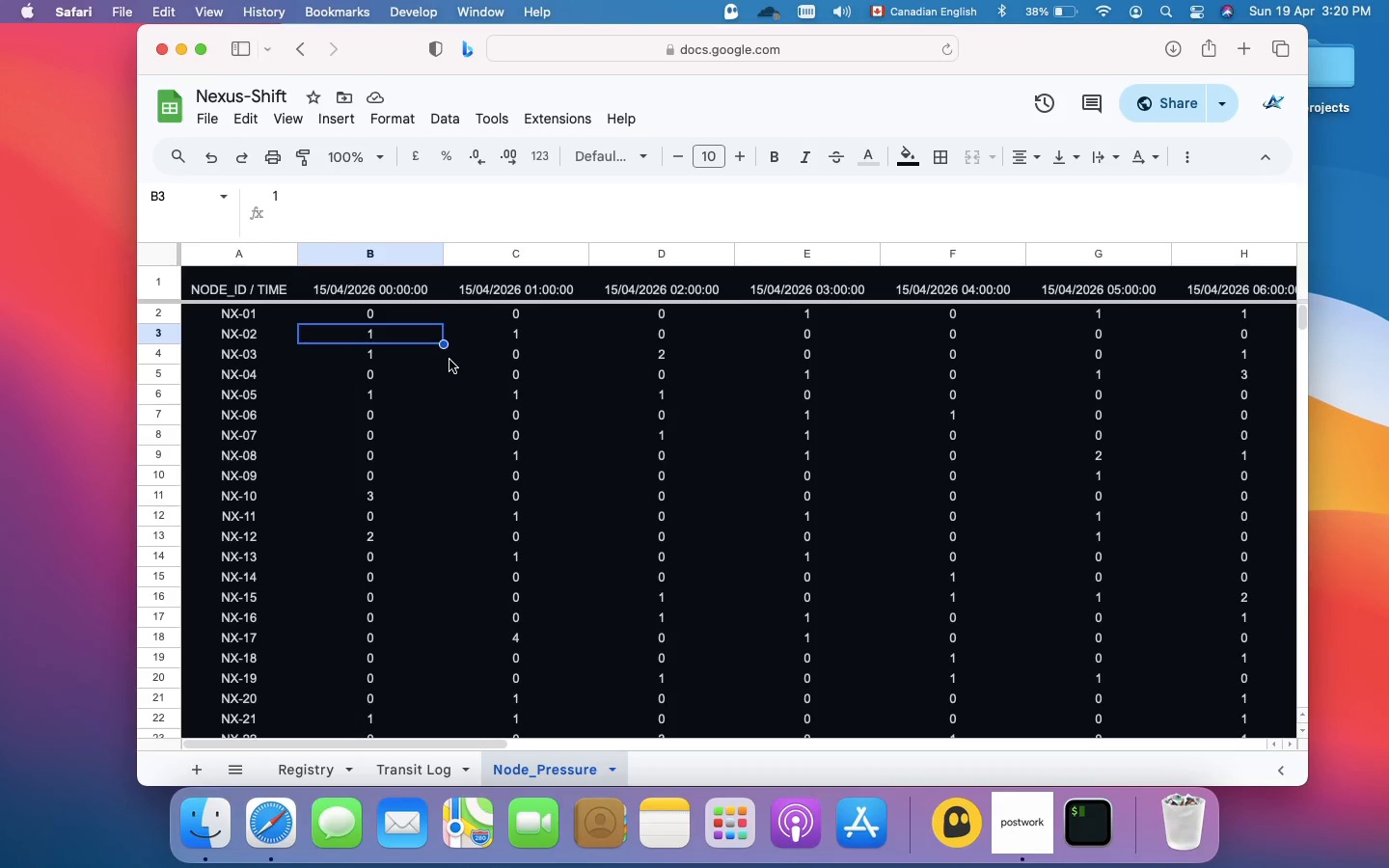 
wait(9.7)
 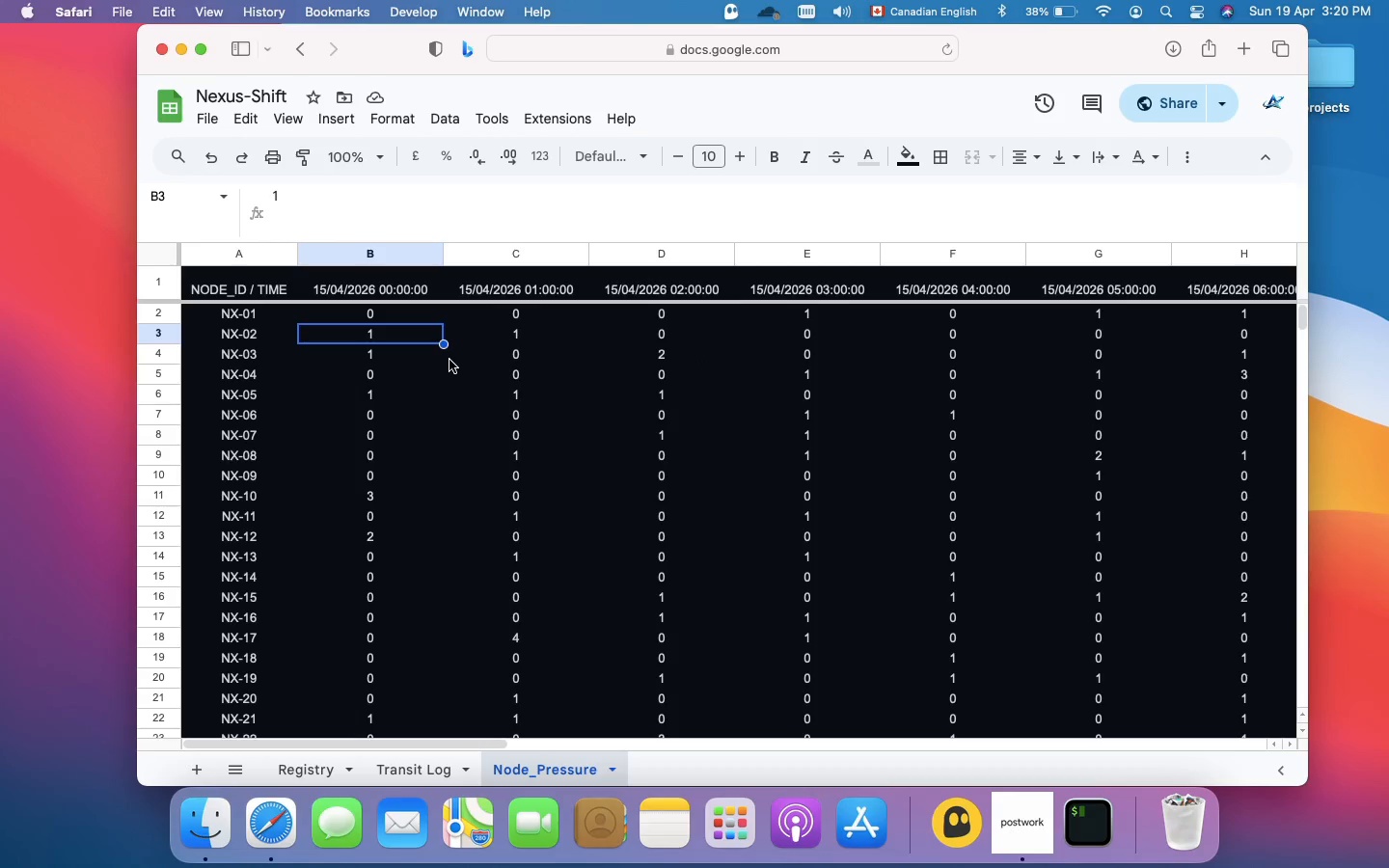 
scroll: coordinate [450, 362], scroll_direction: down, amount: 2.0
 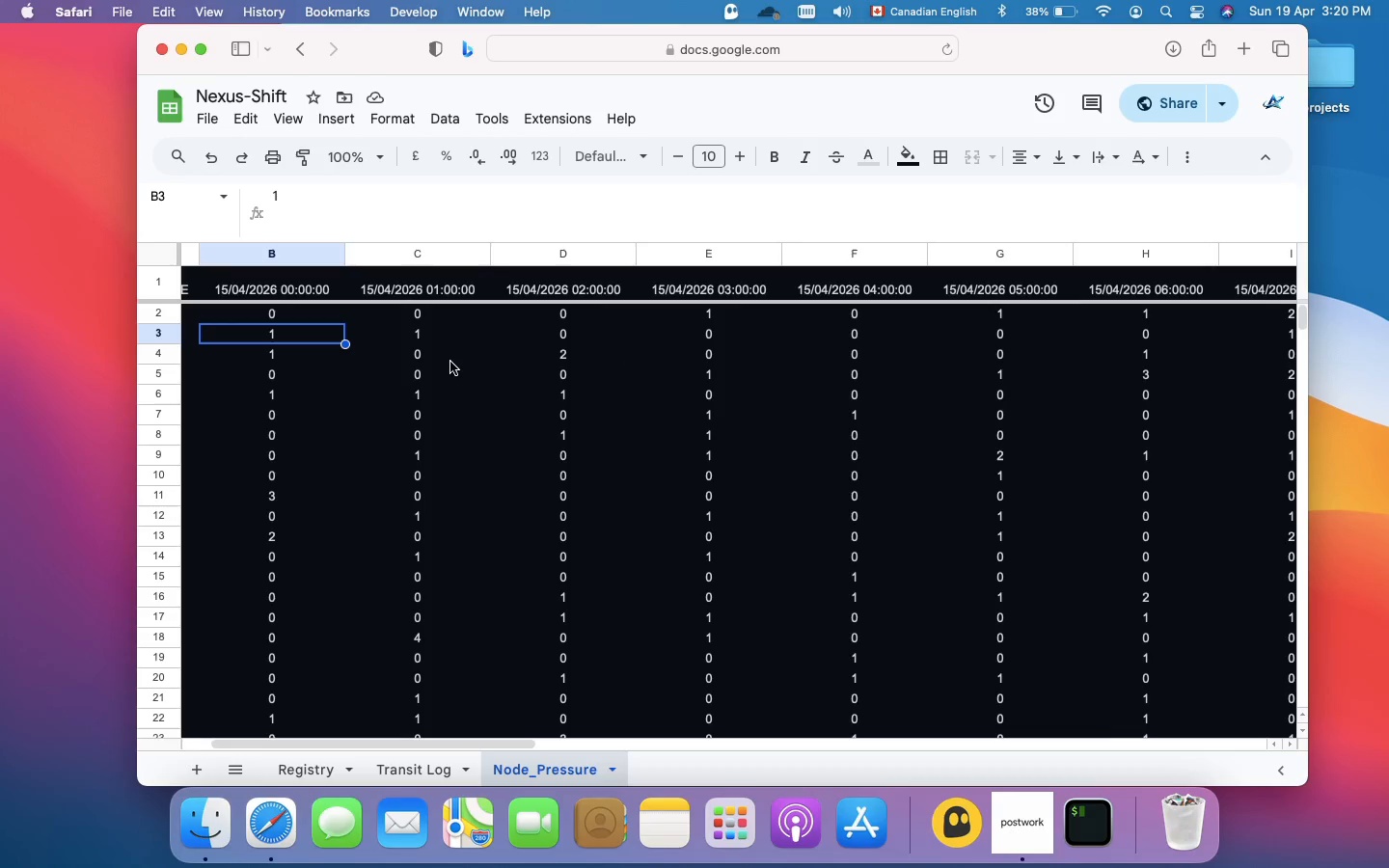 
scroll: coordinate [450, 362], scroll_direction: up, amount: 2.0
 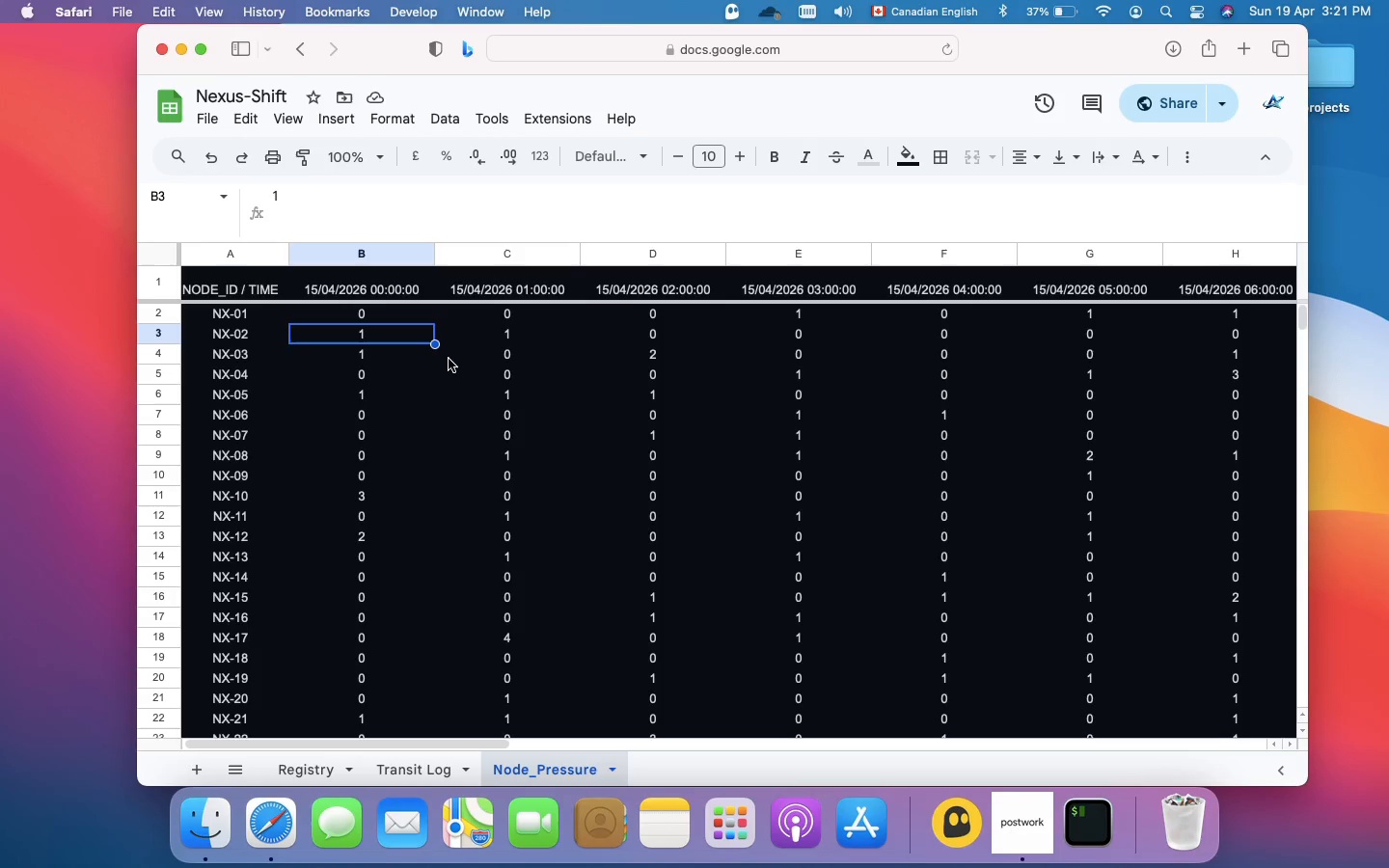 
wait(73.37)
 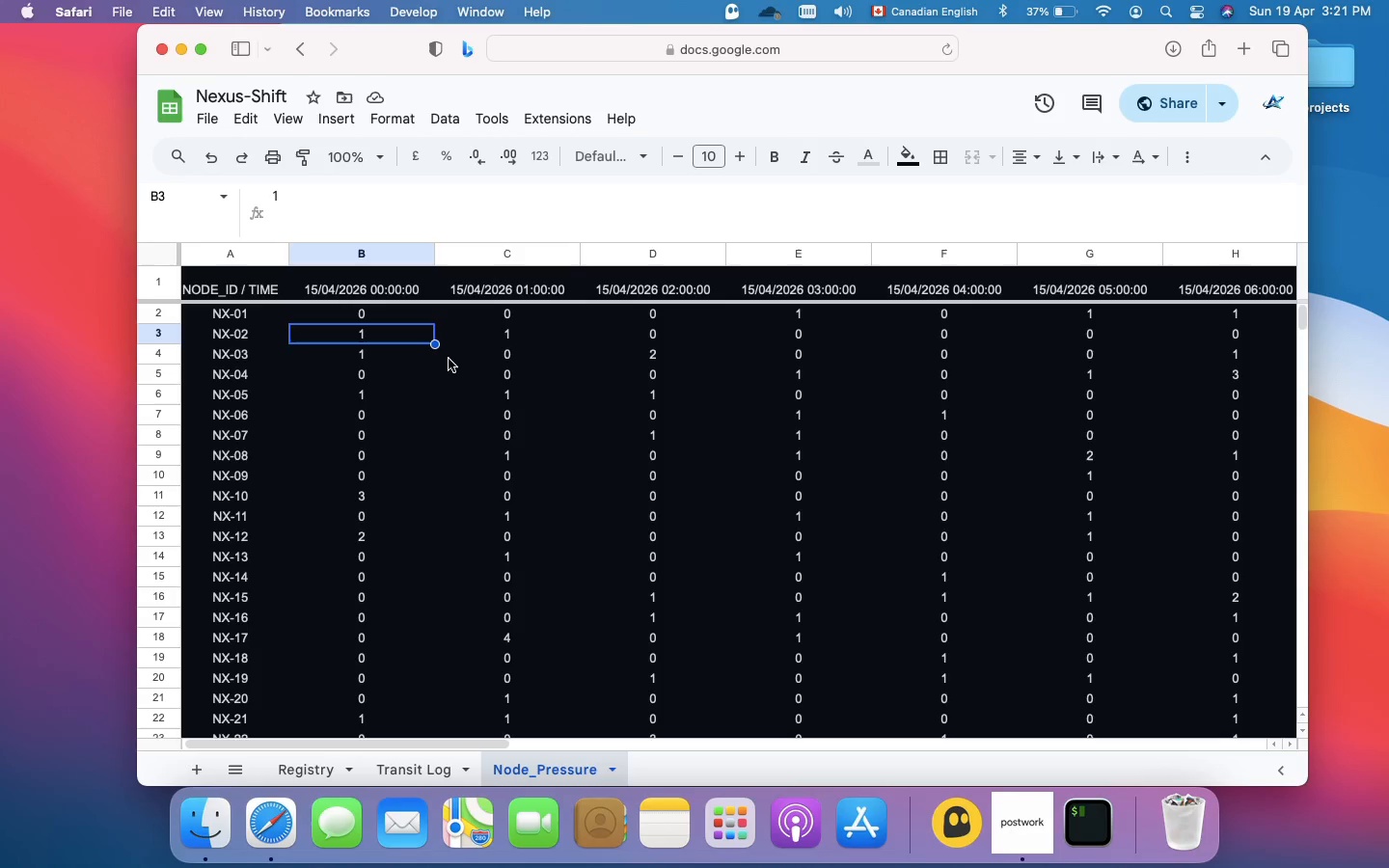 
left_click([191, 212])
 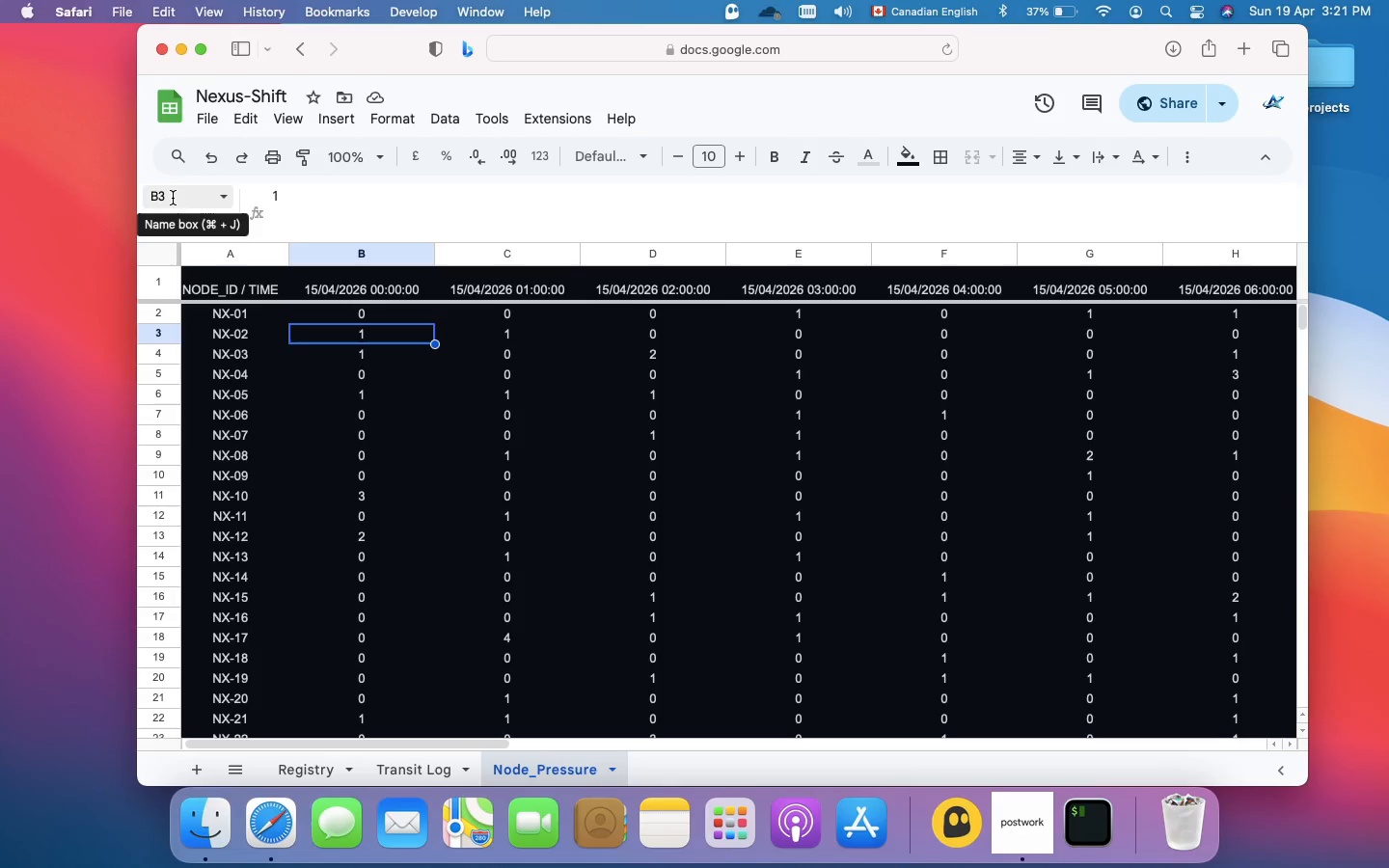 
left_click([173, 198])
 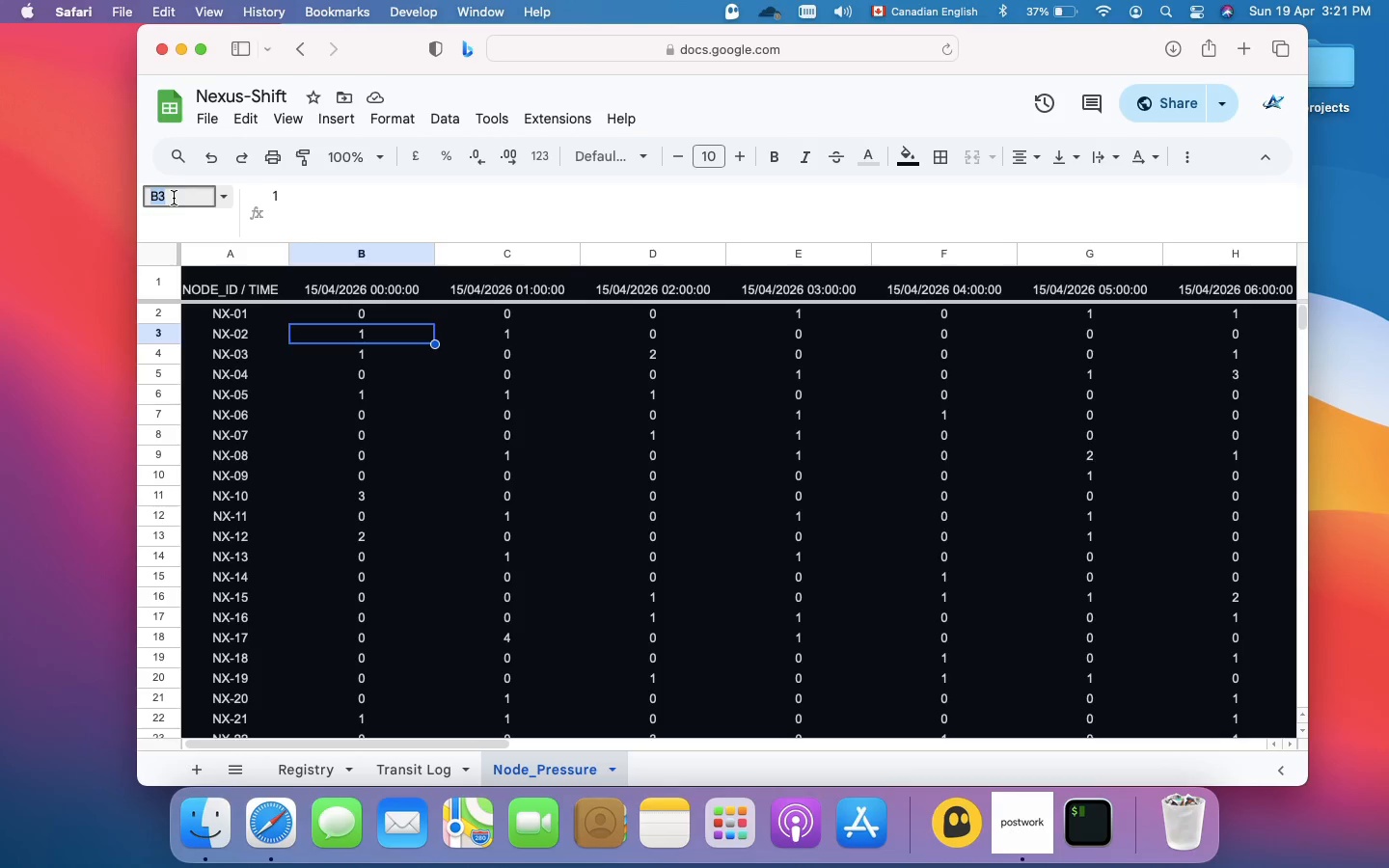 
left_click([174, 198])
 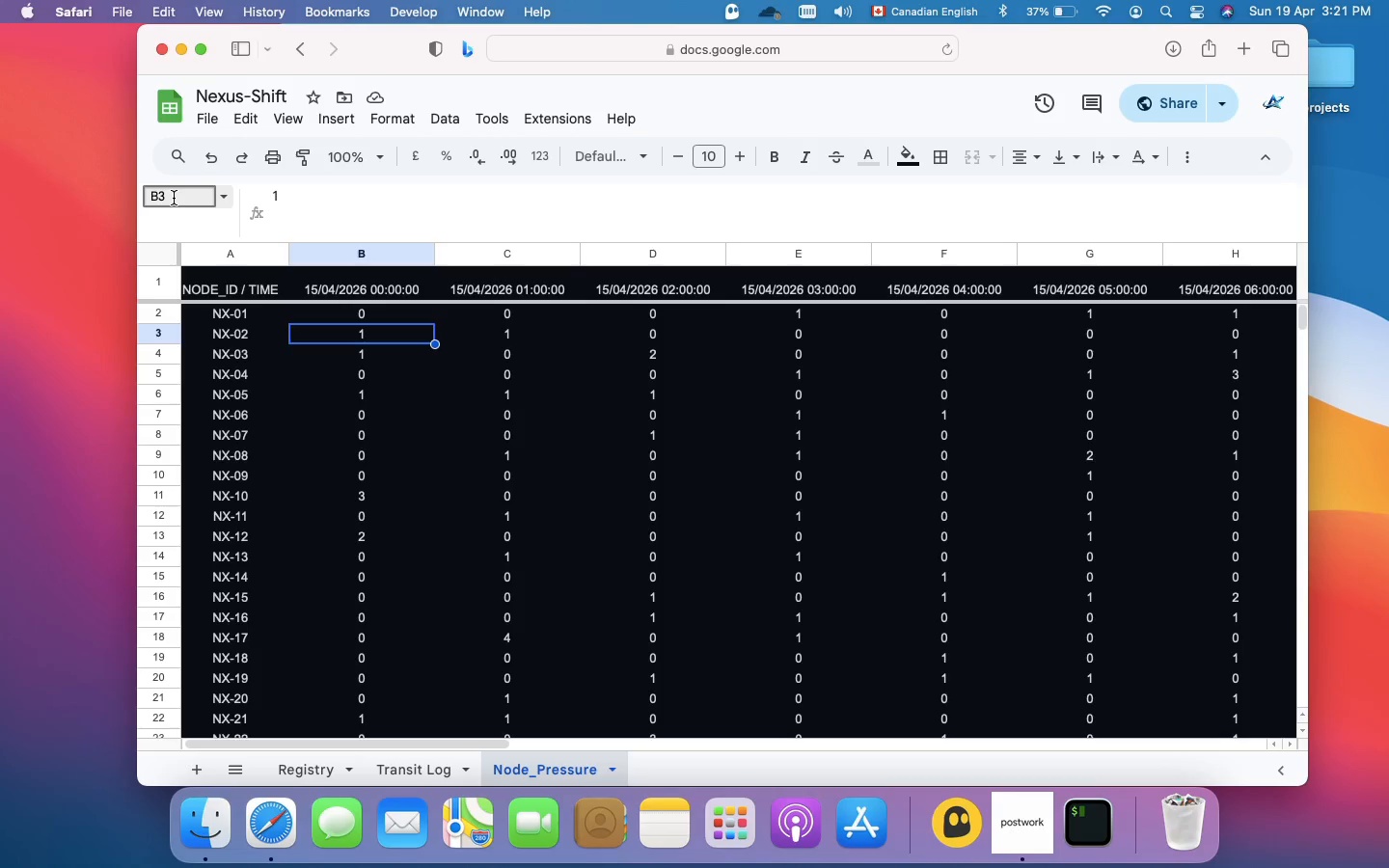 
key(Backspace)
 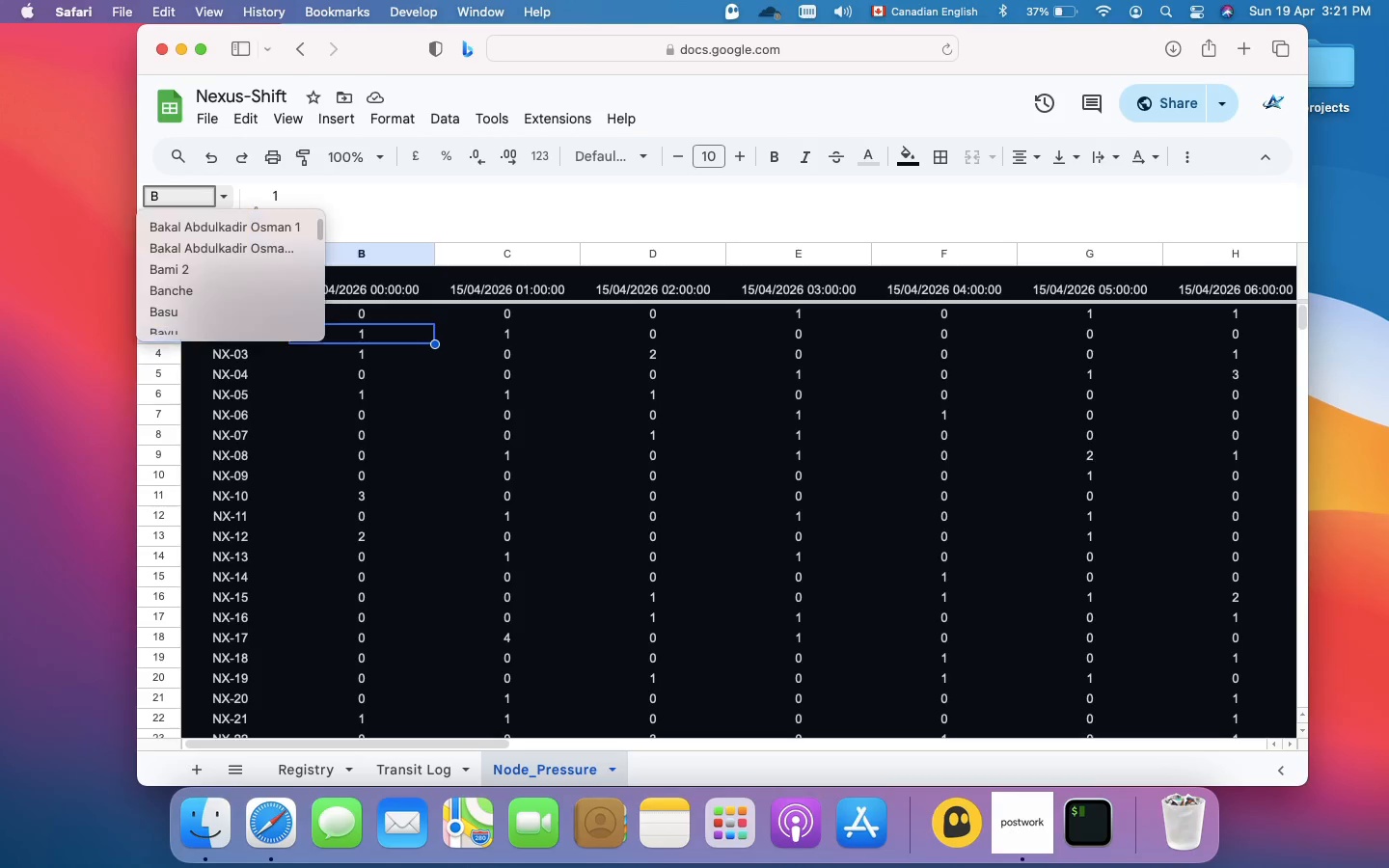 
key(2)
 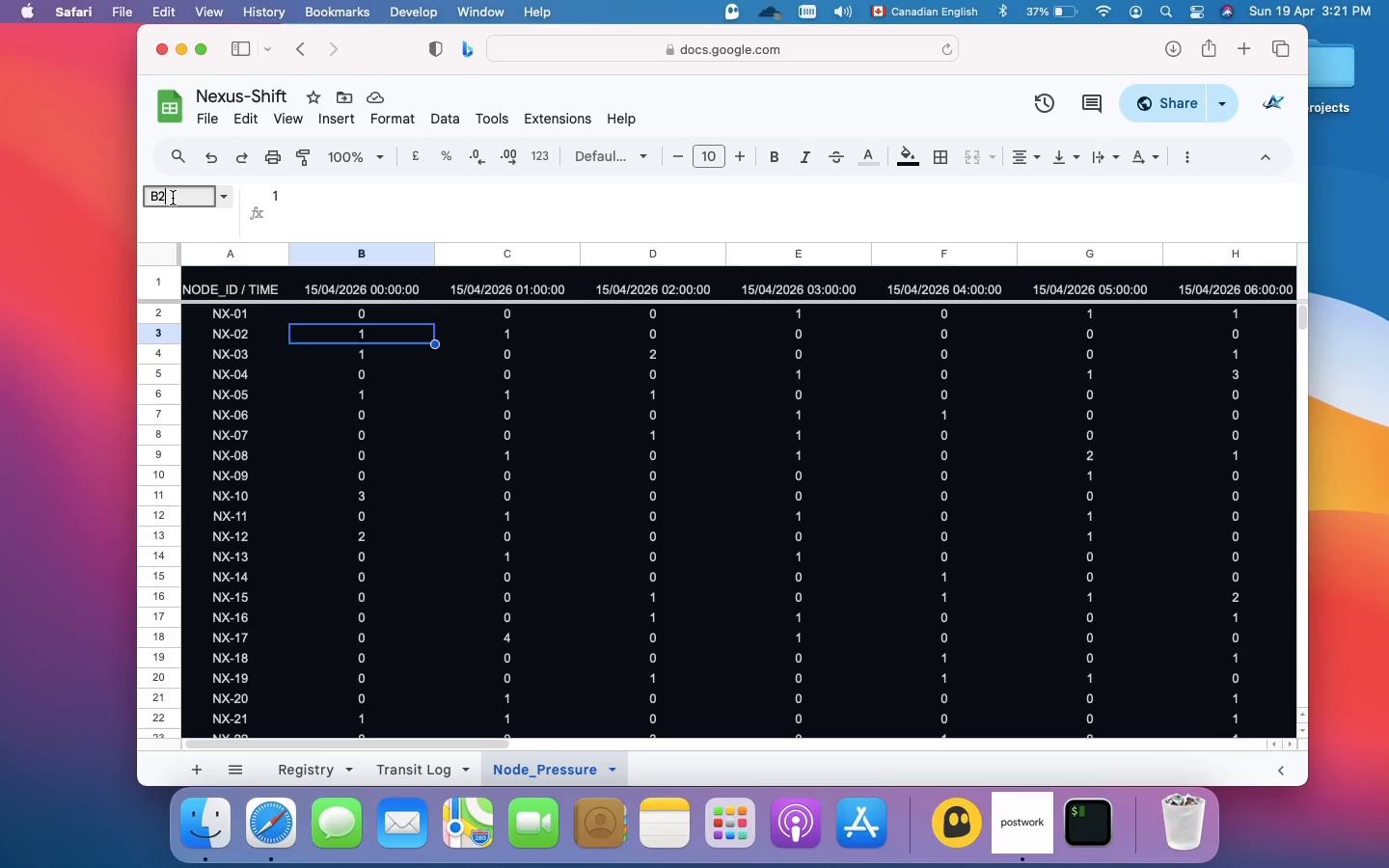 
key(Shift+Semicolon)
 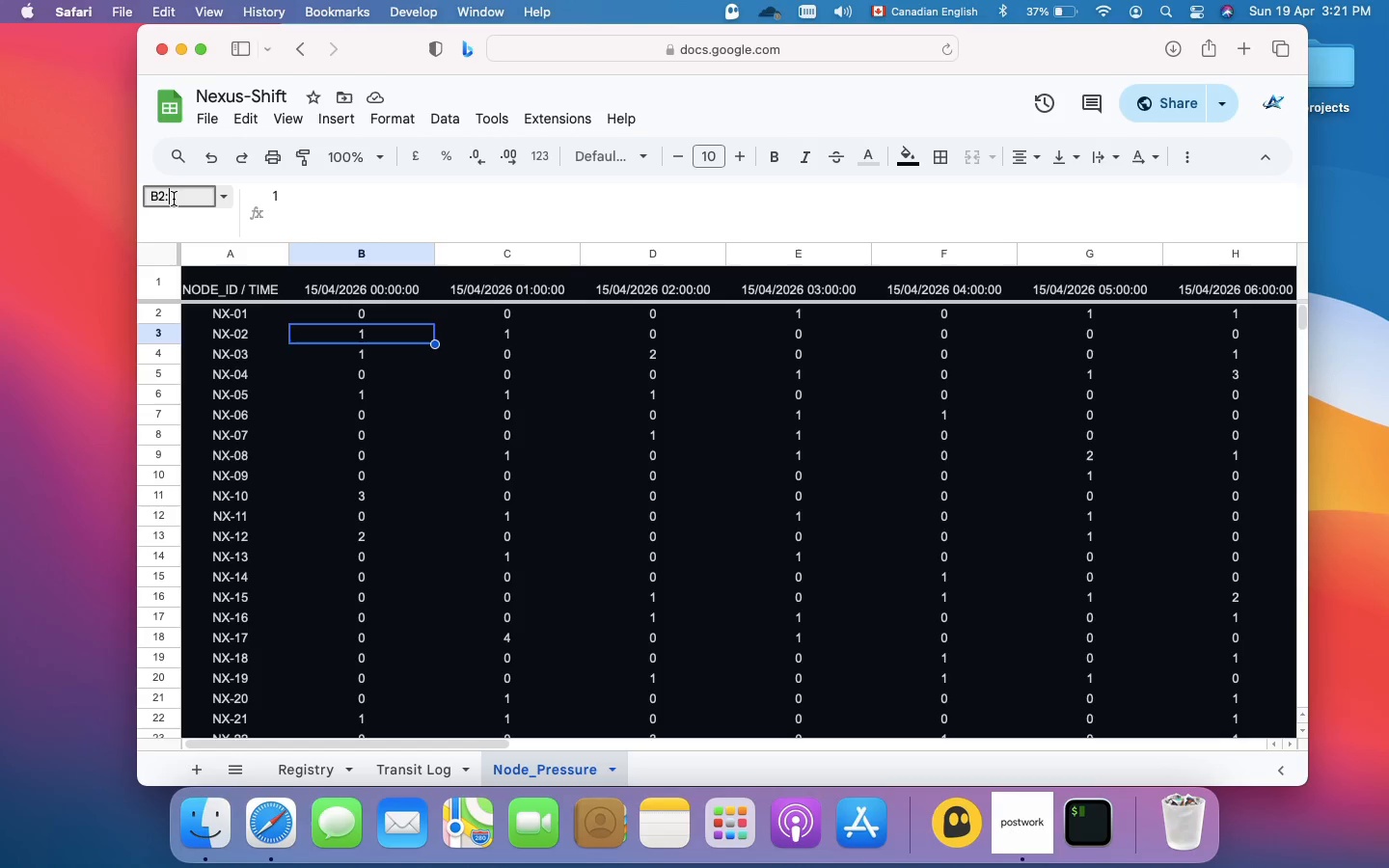 
key(CapsLock)
 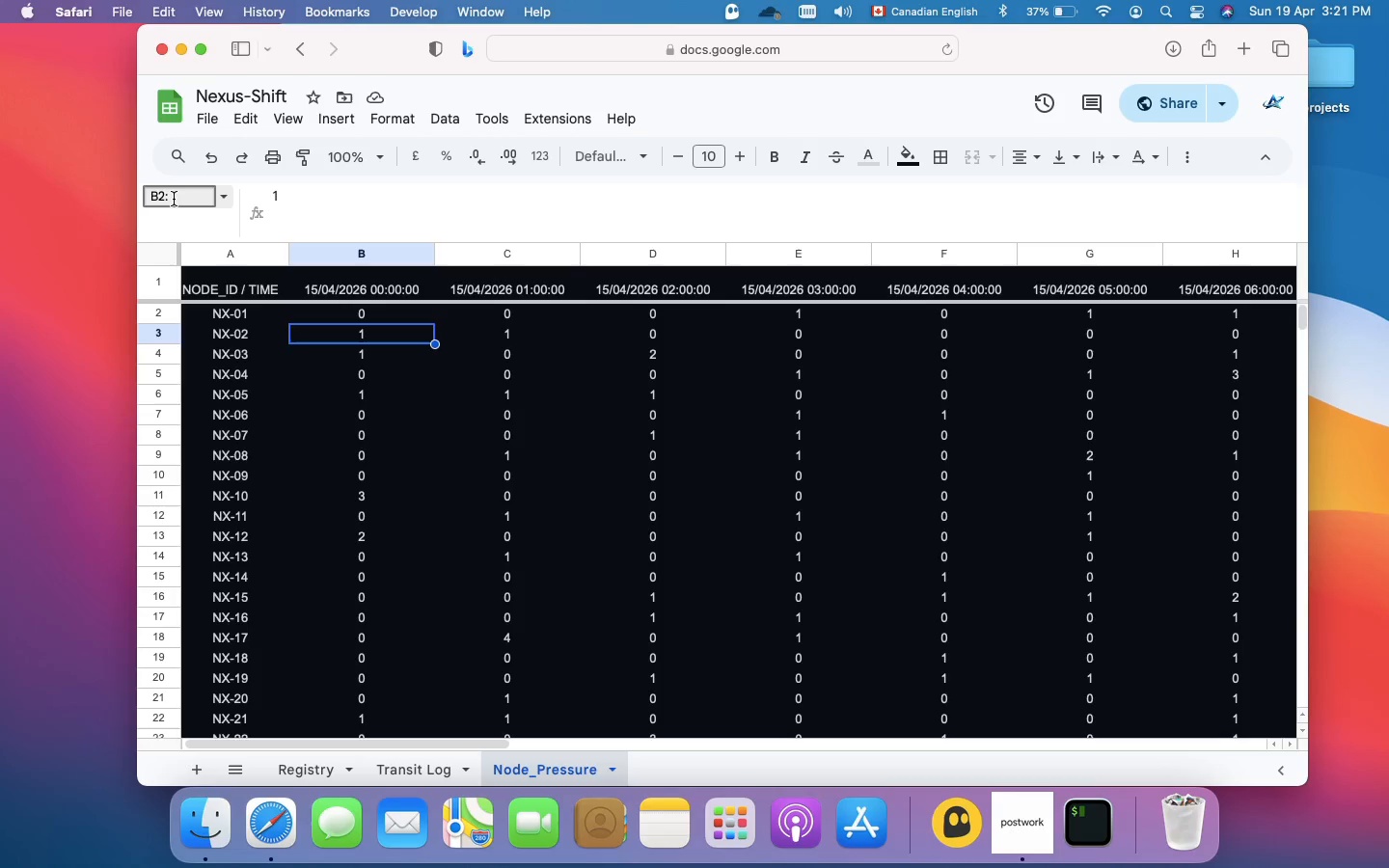 
key(Y)
 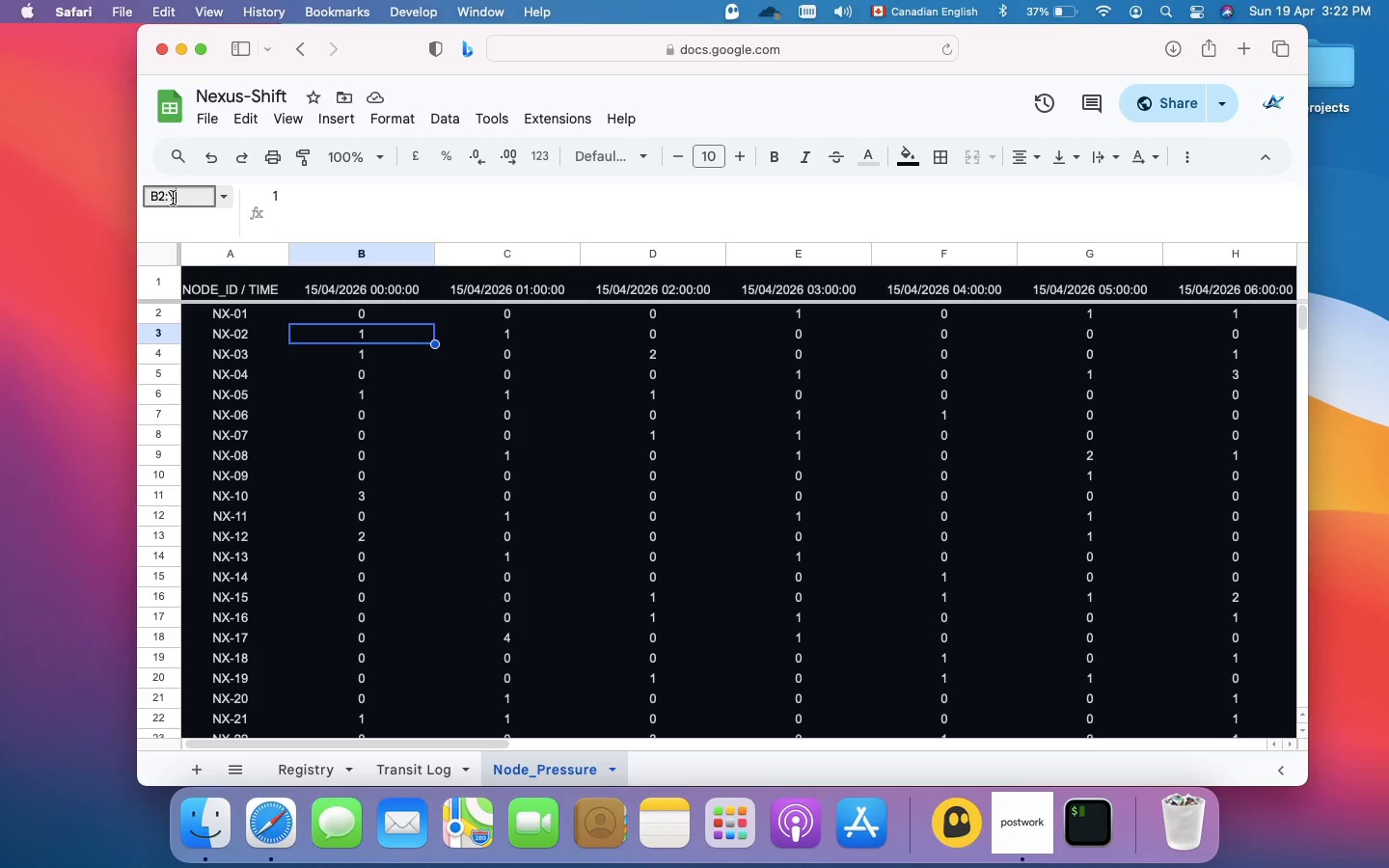 
type(51)
 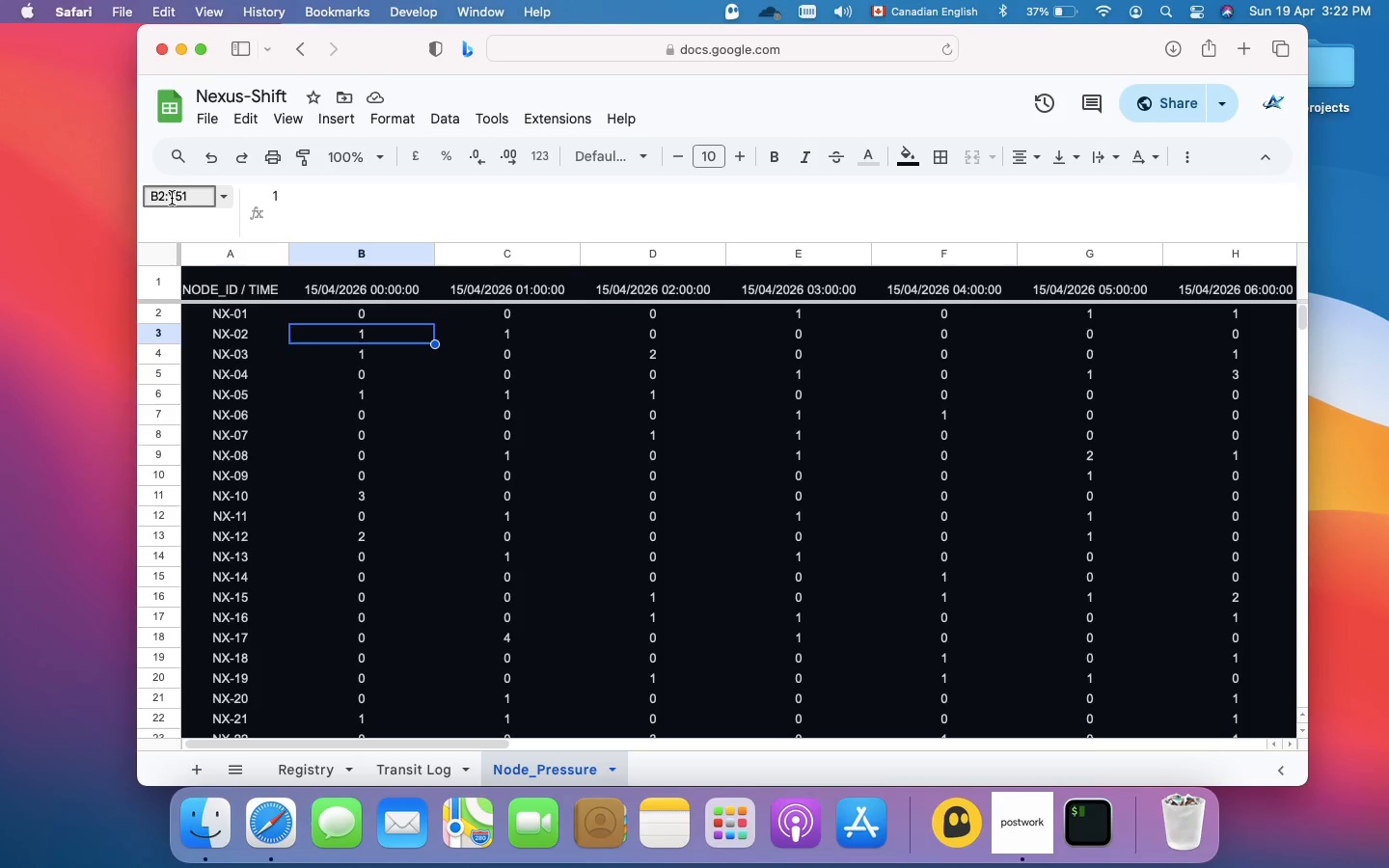 
key(Enter)
 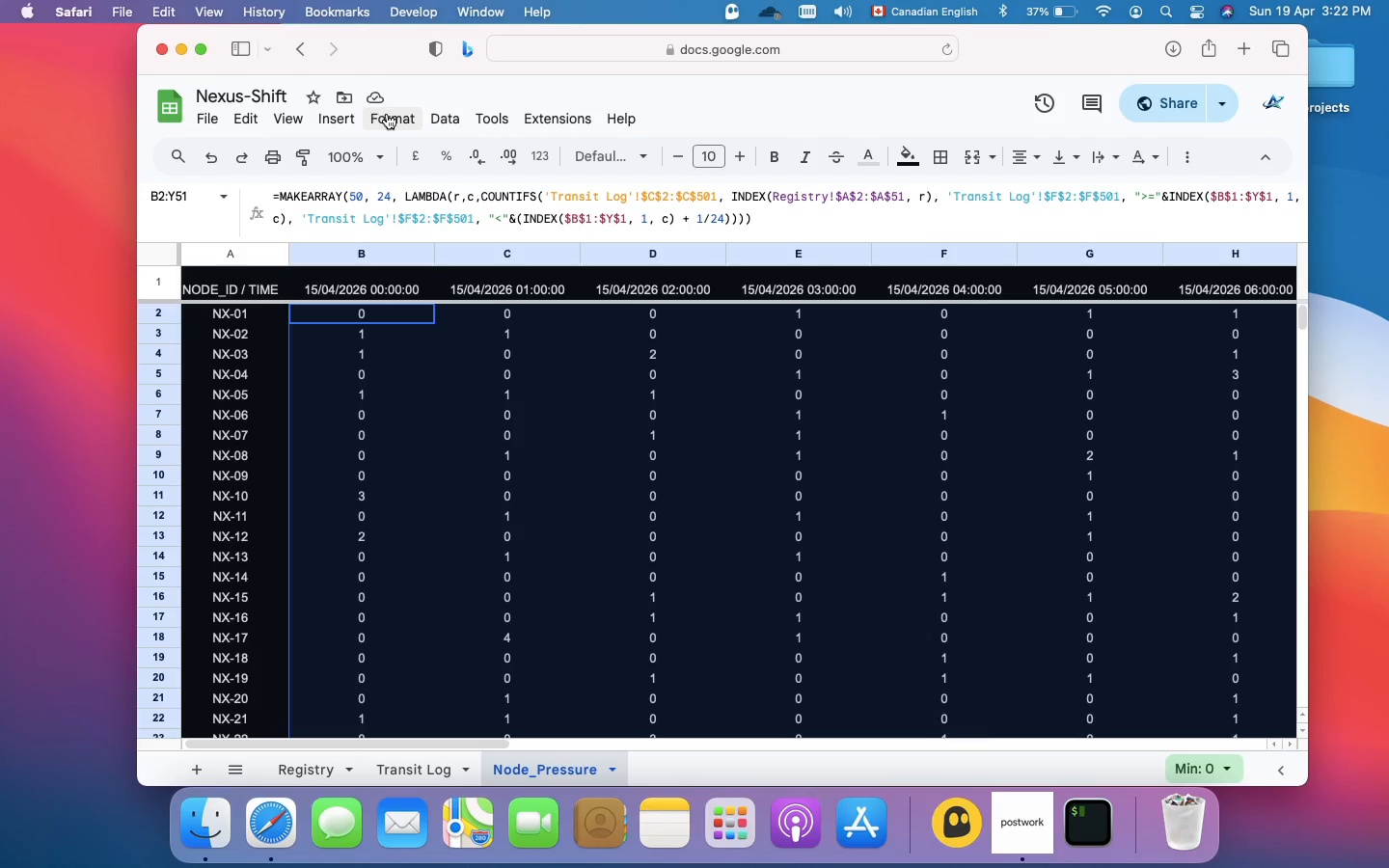 
wait(9.34)
 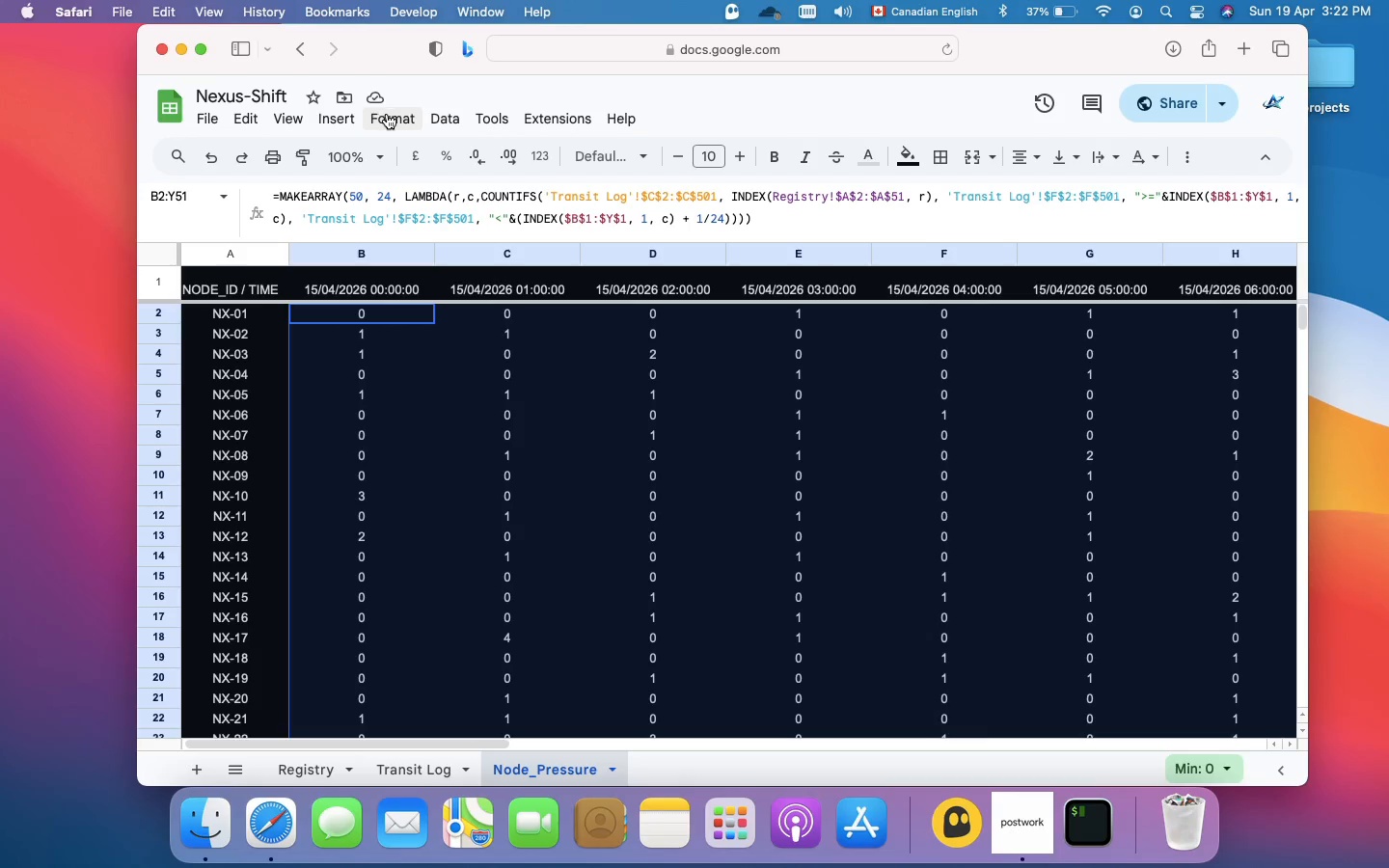 
left_click([388, 115])
 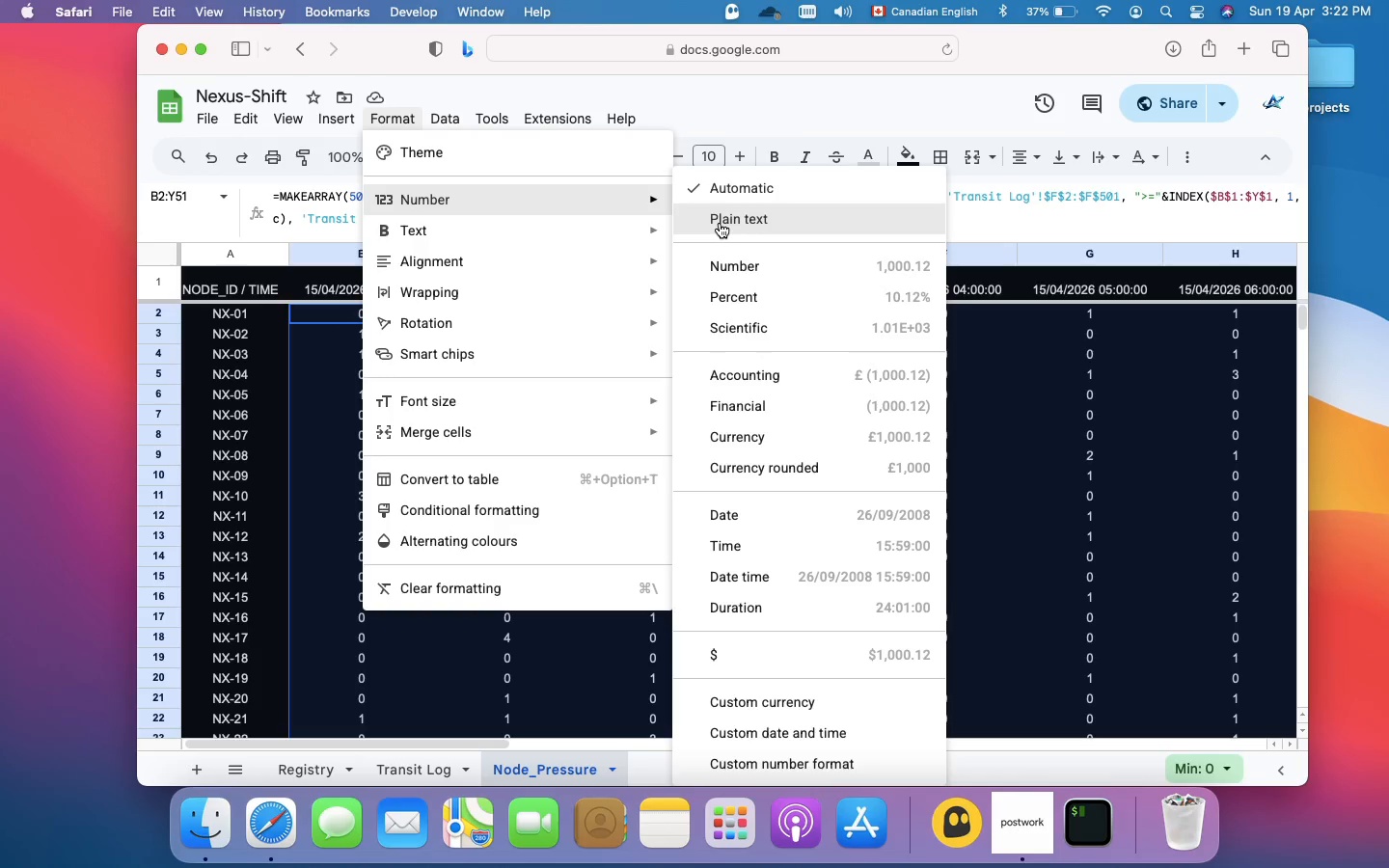 
wait(12.99)
 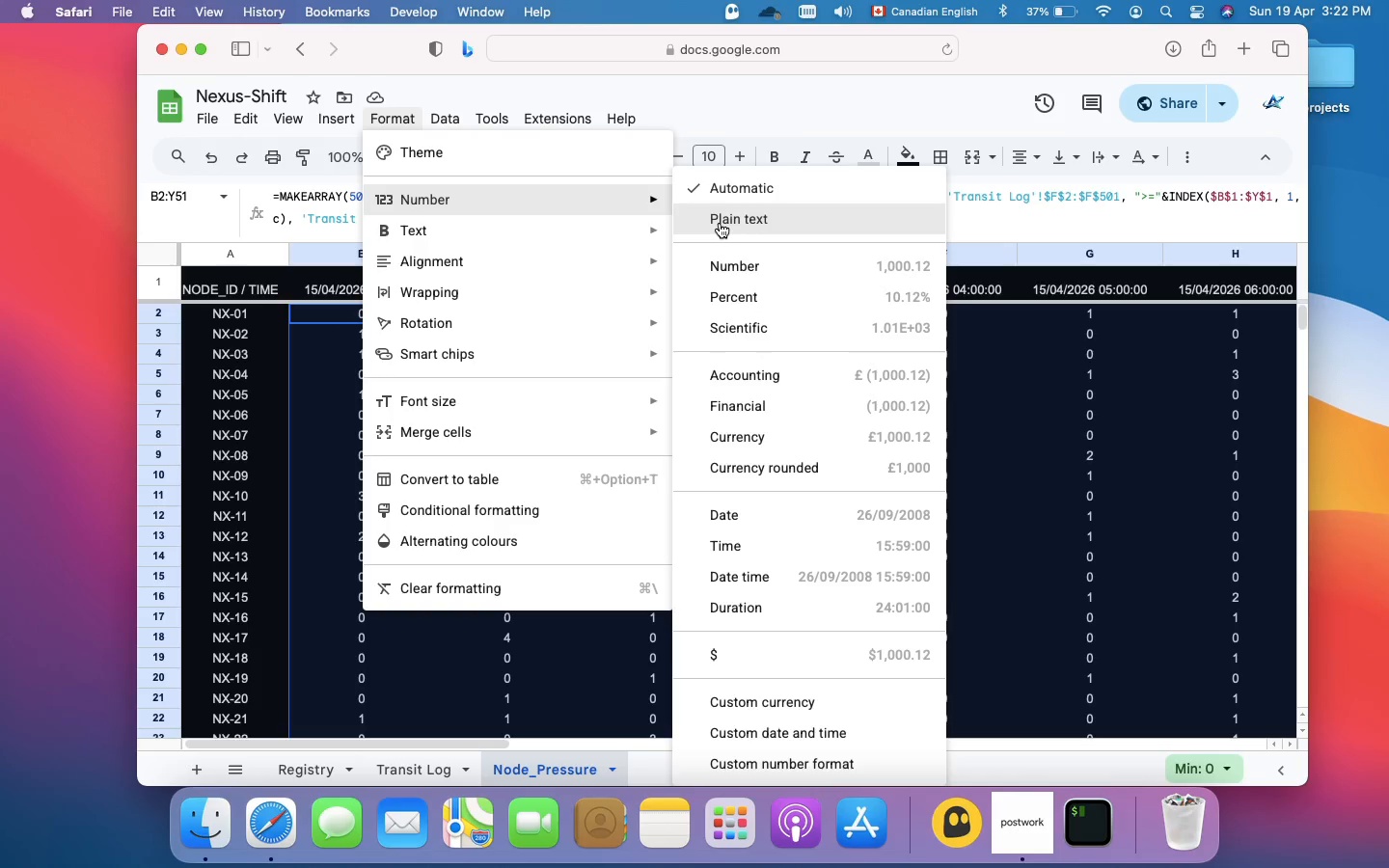 
left_click([793, 755])
 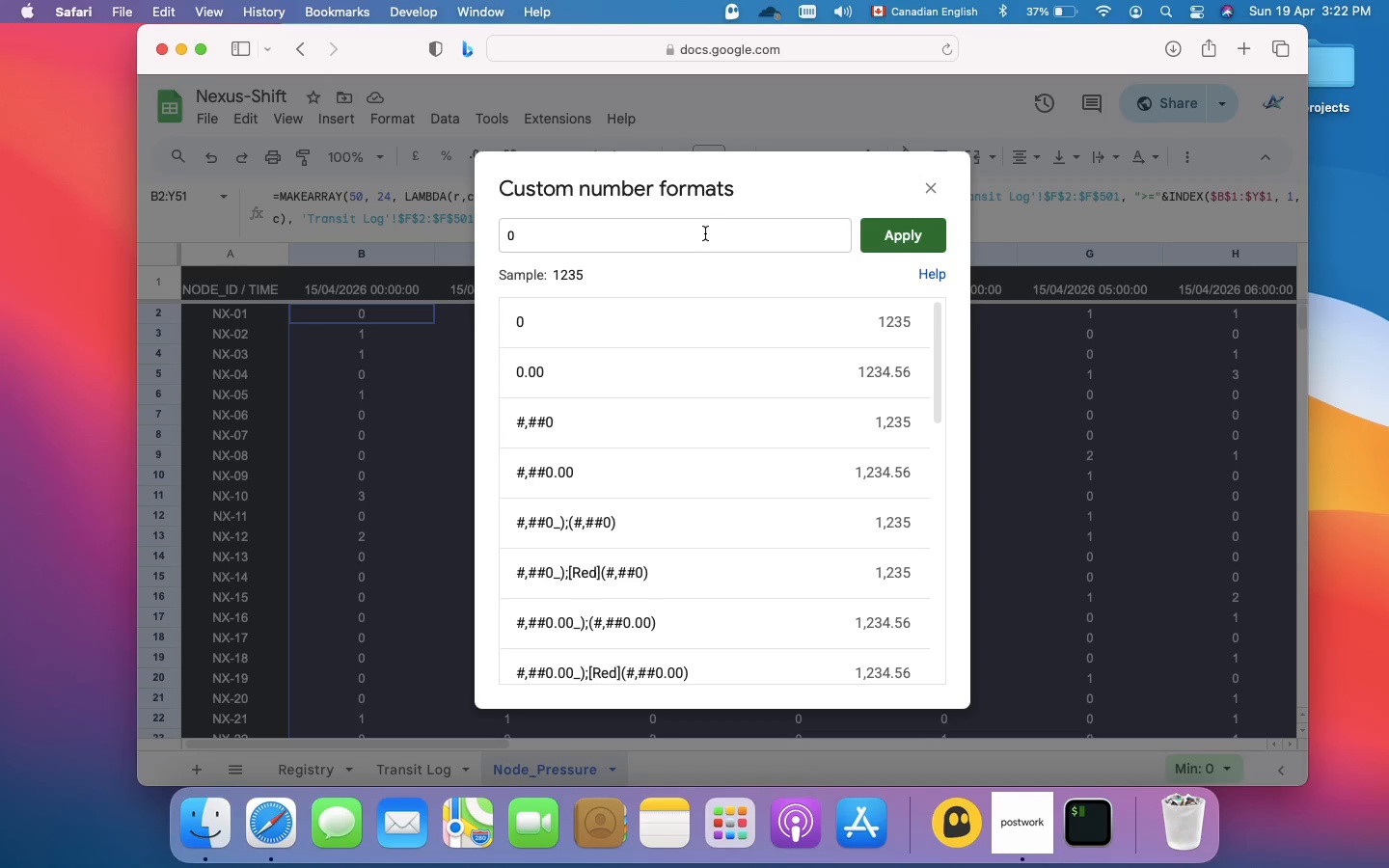 
left_click([705, 233])
 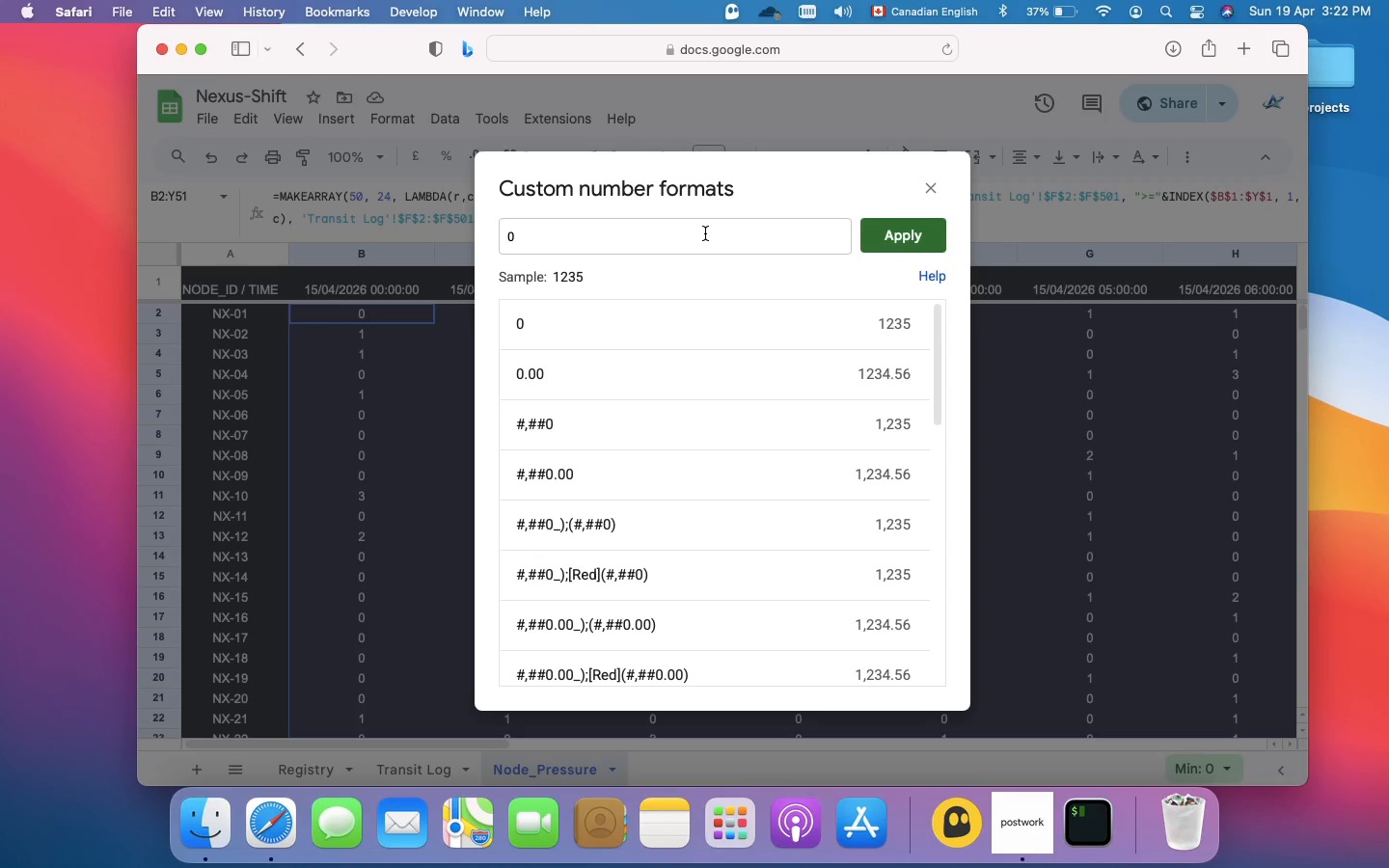 
wait(5.31)
 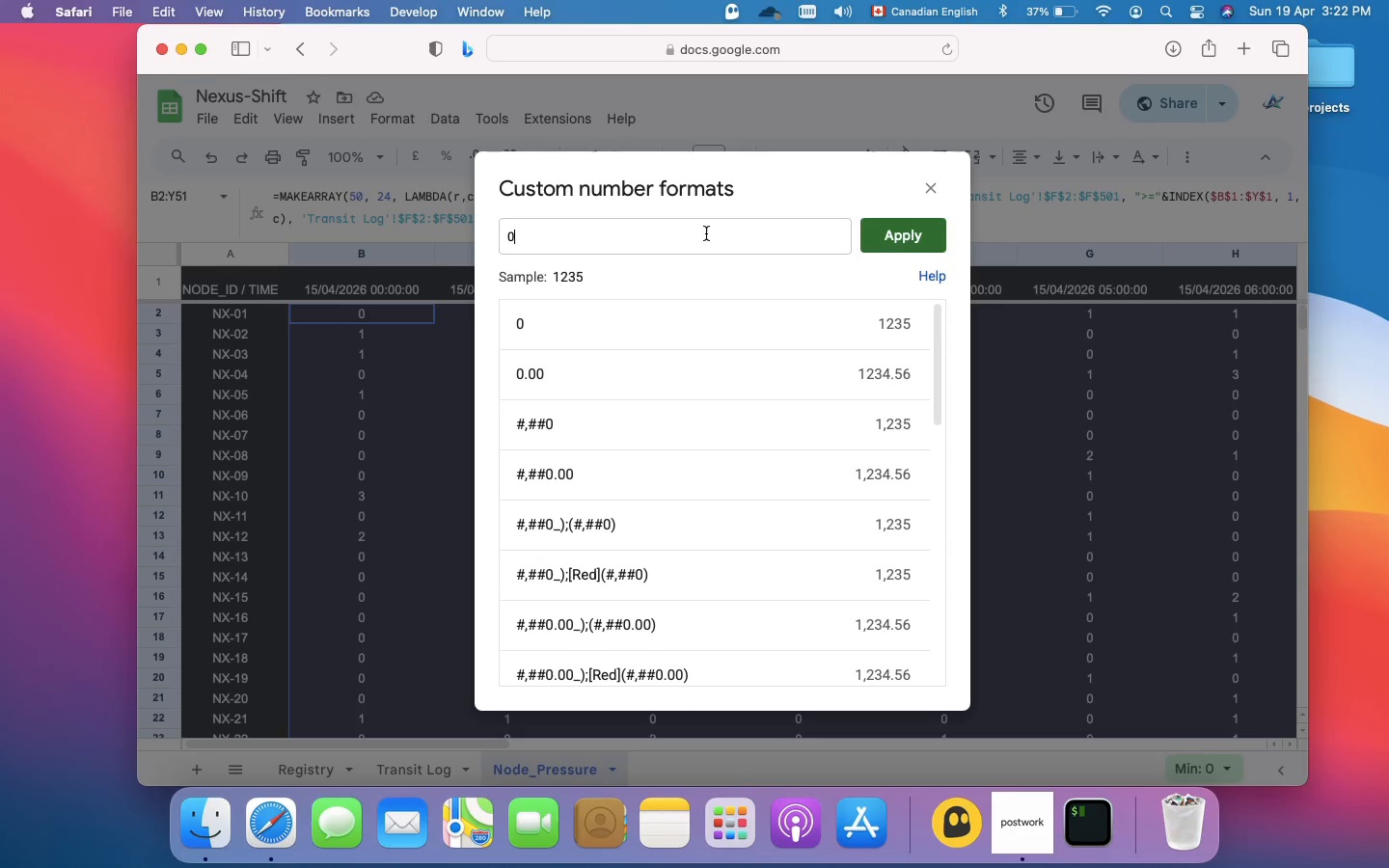 
key(Backspace)
 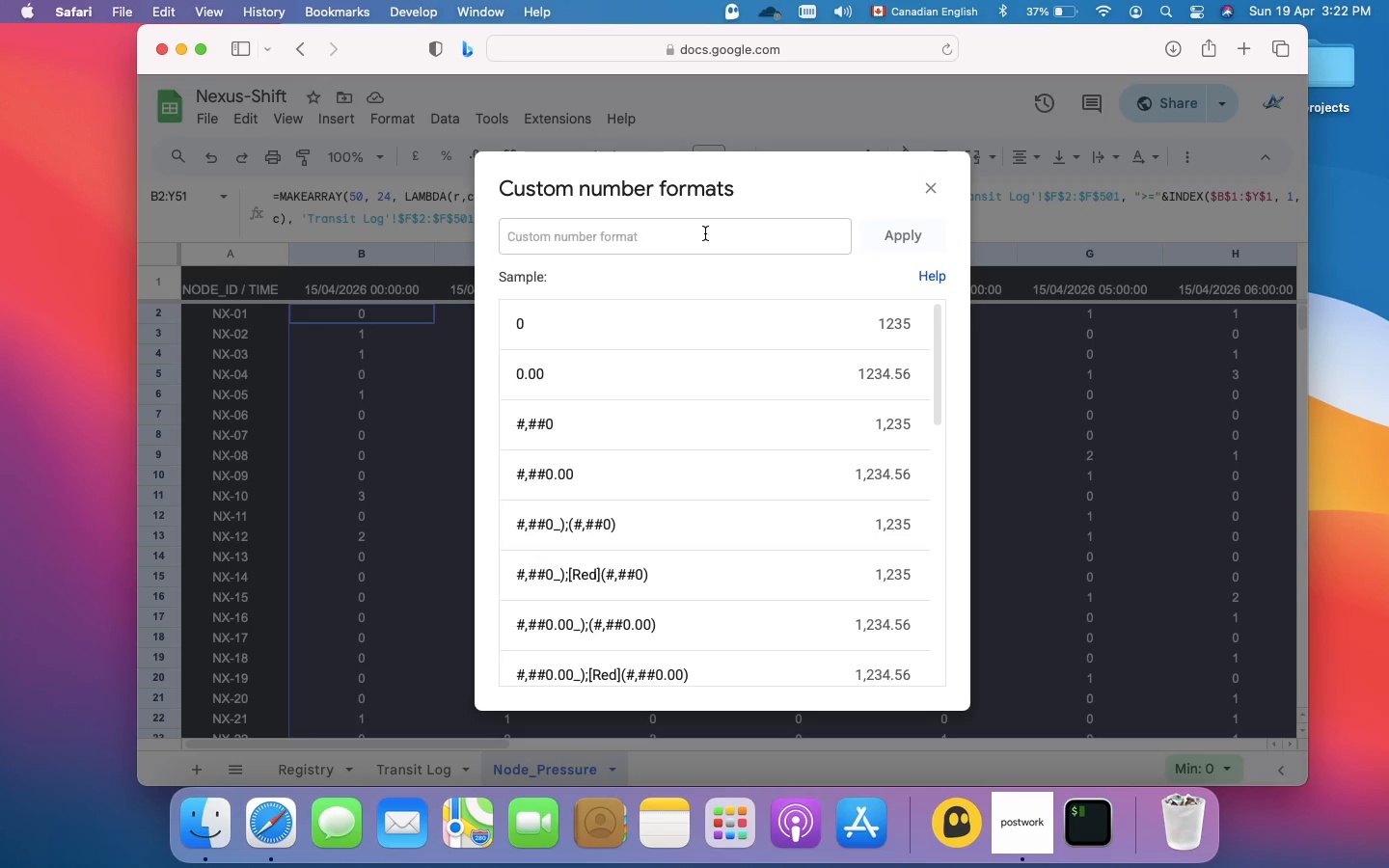 
key(0)
 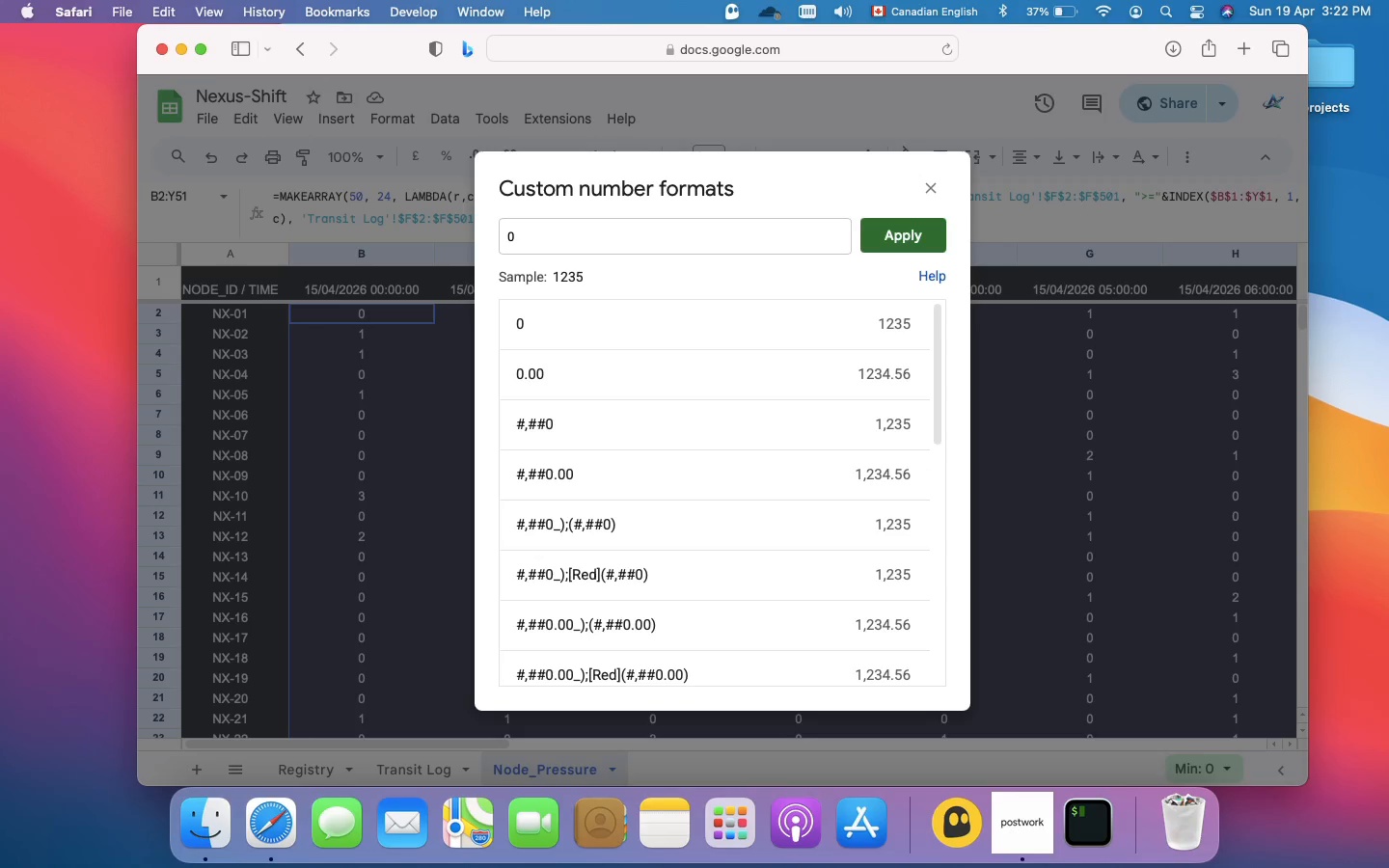 
key(Semicolon)
 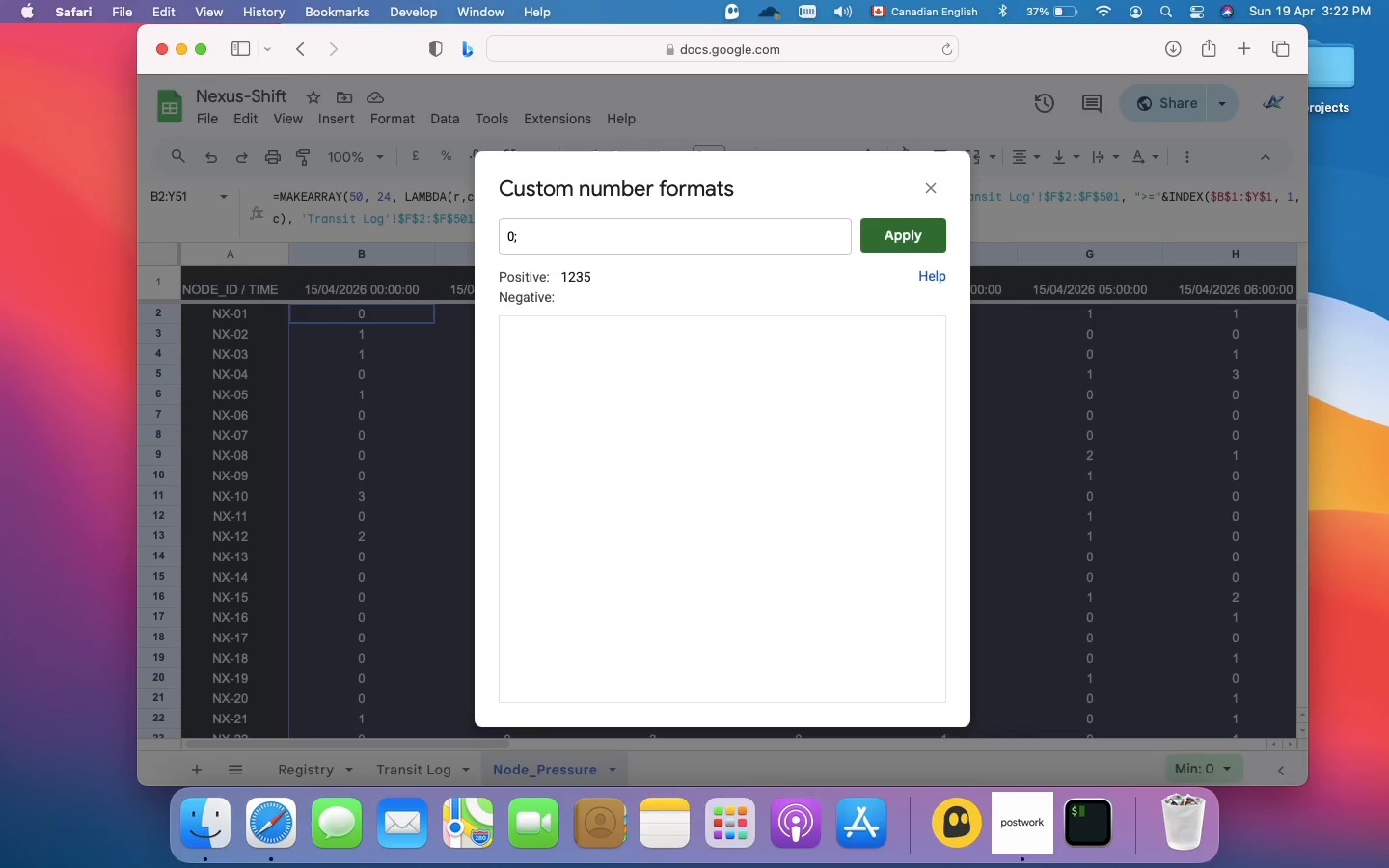 
key(Semicolon)
 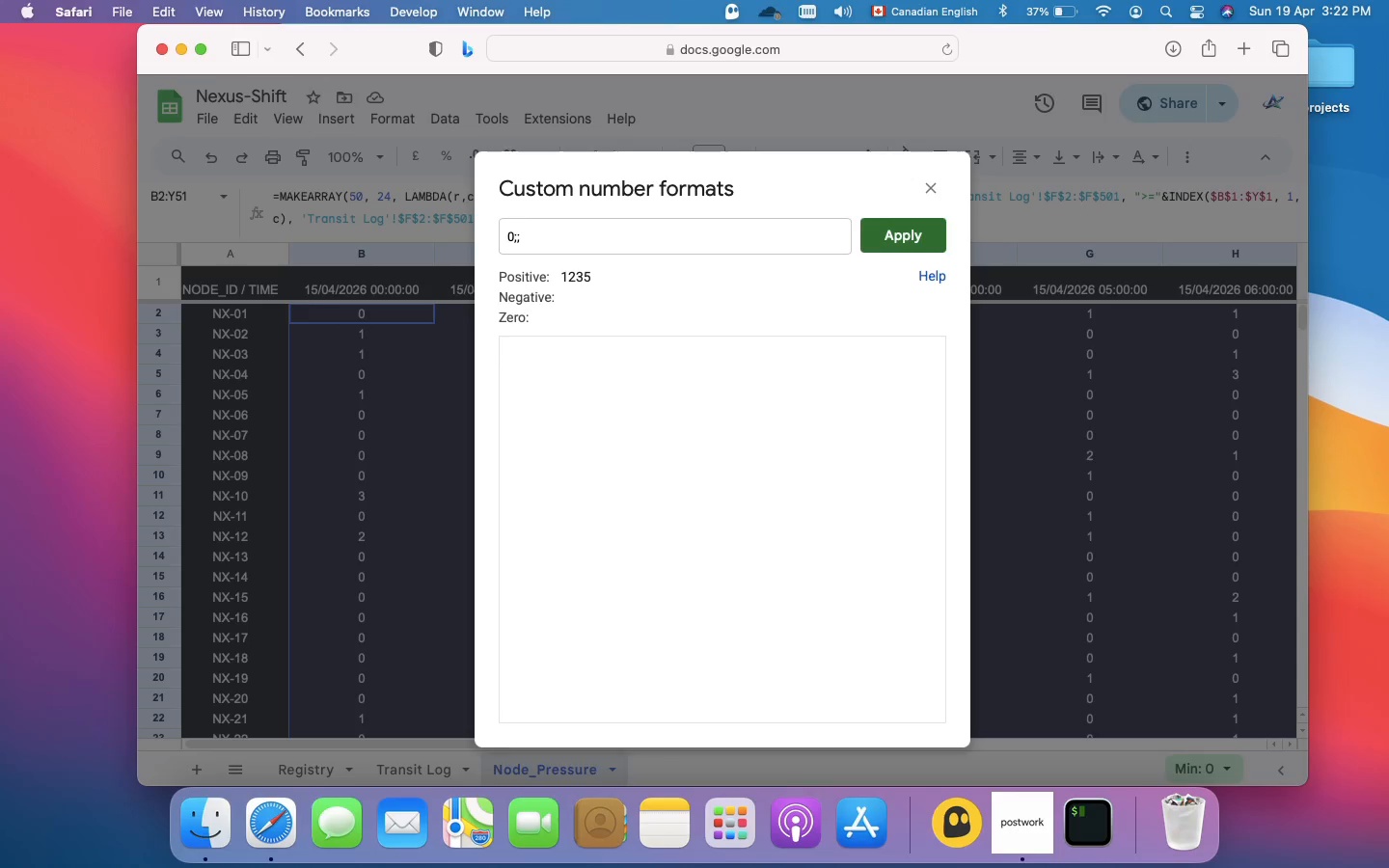 
key(Semicolon)
 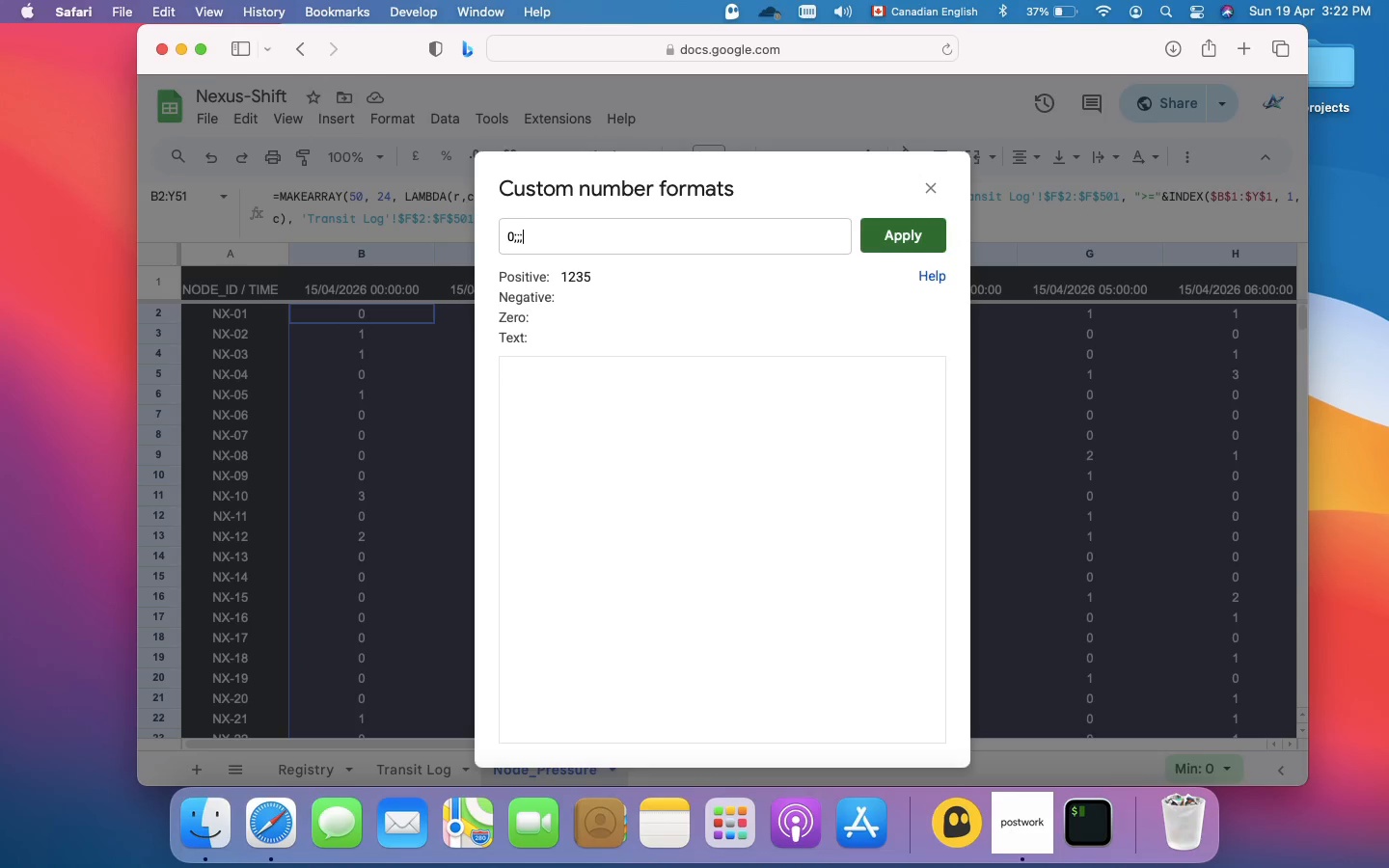 
key(Enter)
 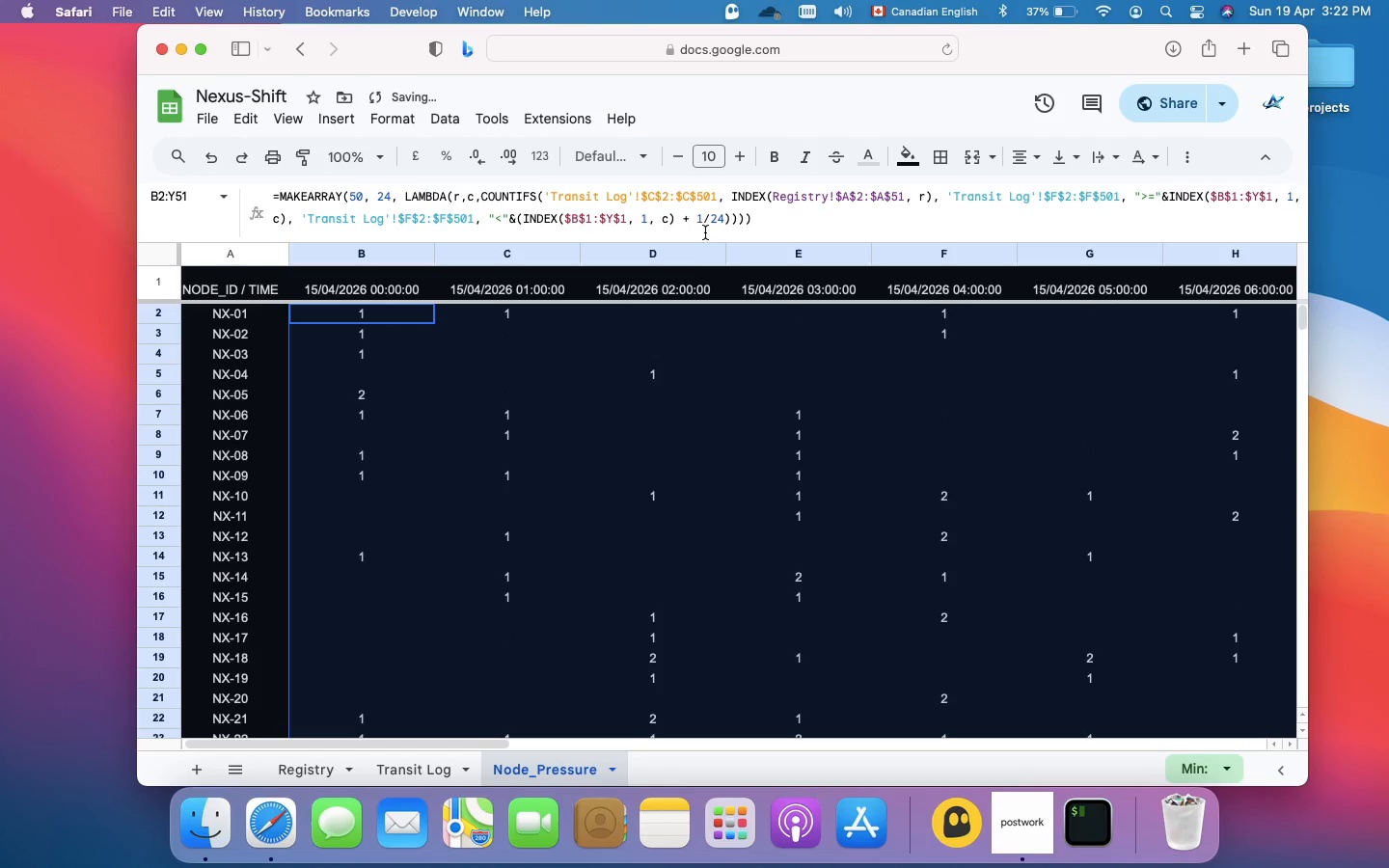 
scroll: coordinate [629, 462], scroll_direction: down, amount: 2.0
 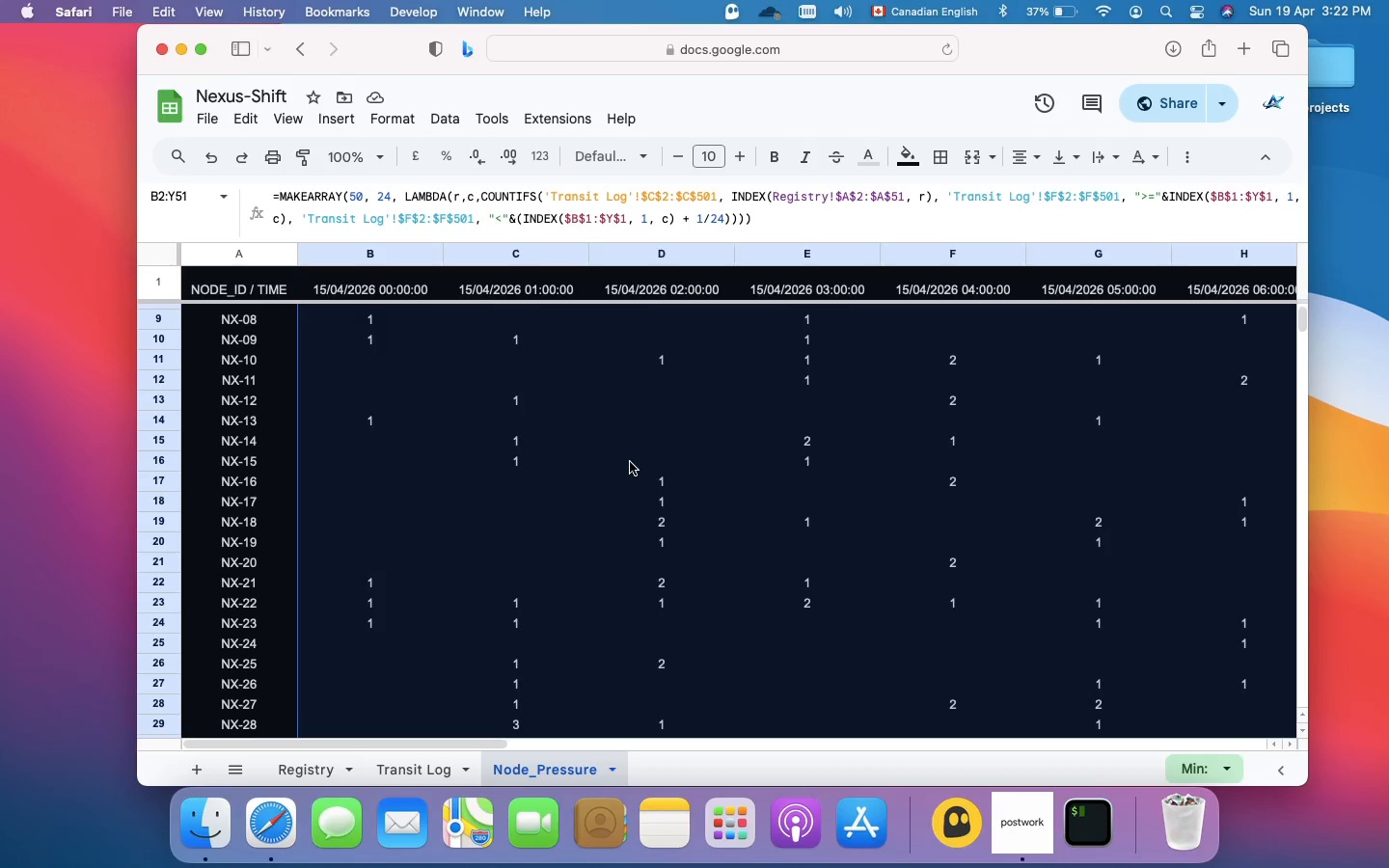 
wait(12.41)
 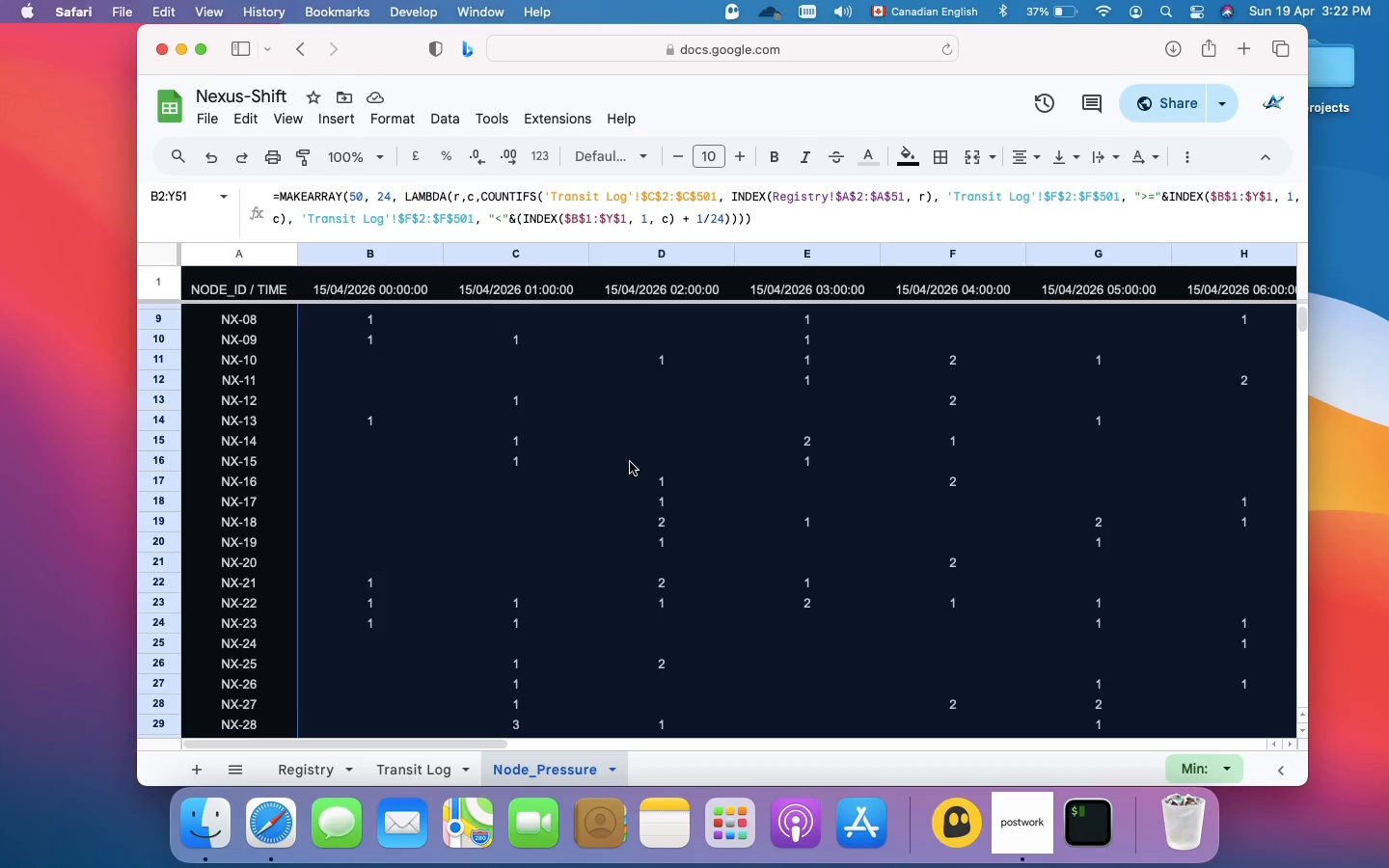 
scroll: coordinate [702, 417], scroll_direction: up, amount: 81.0
 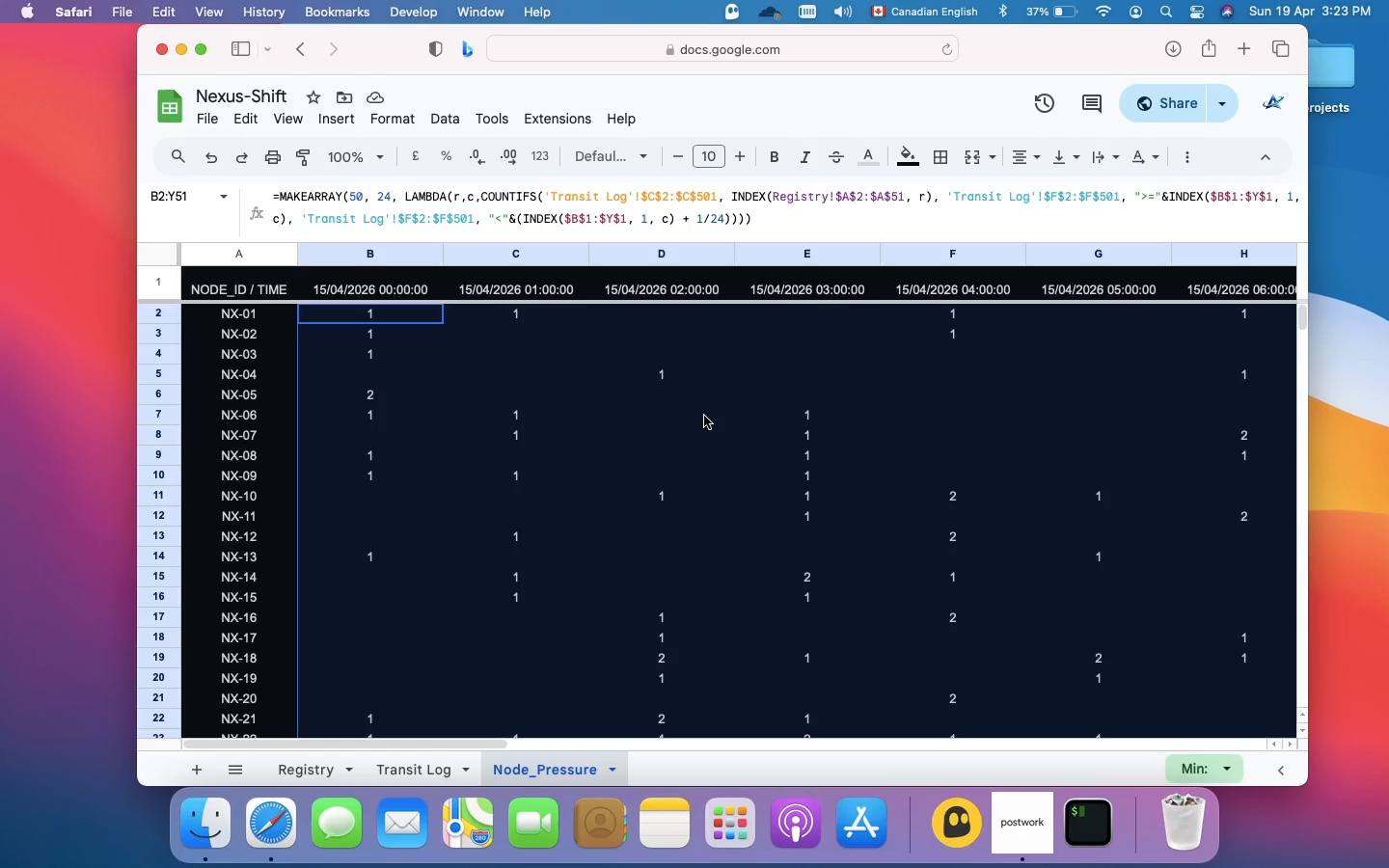 
wait(10.69)
 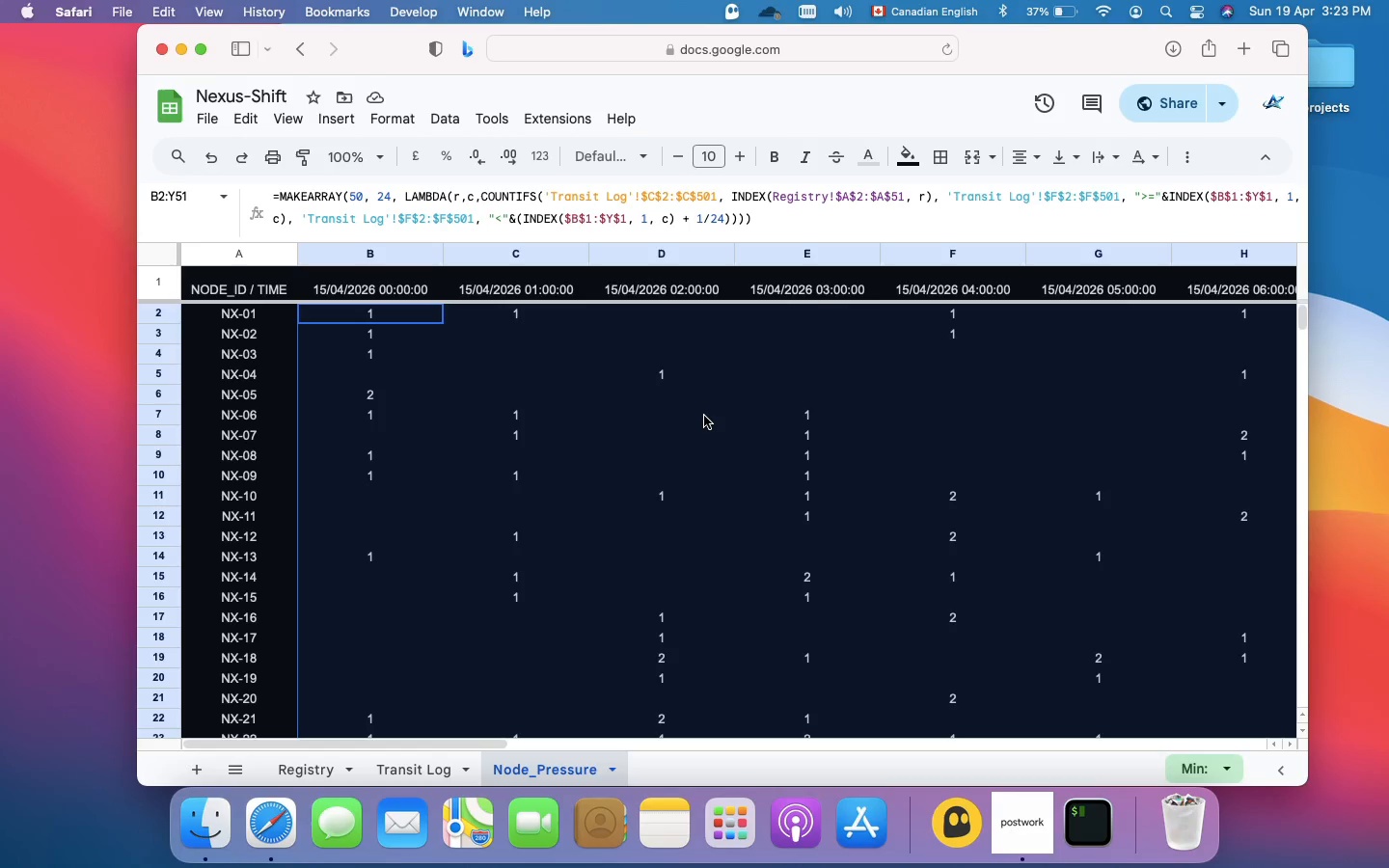 
left_click([405, 115])
 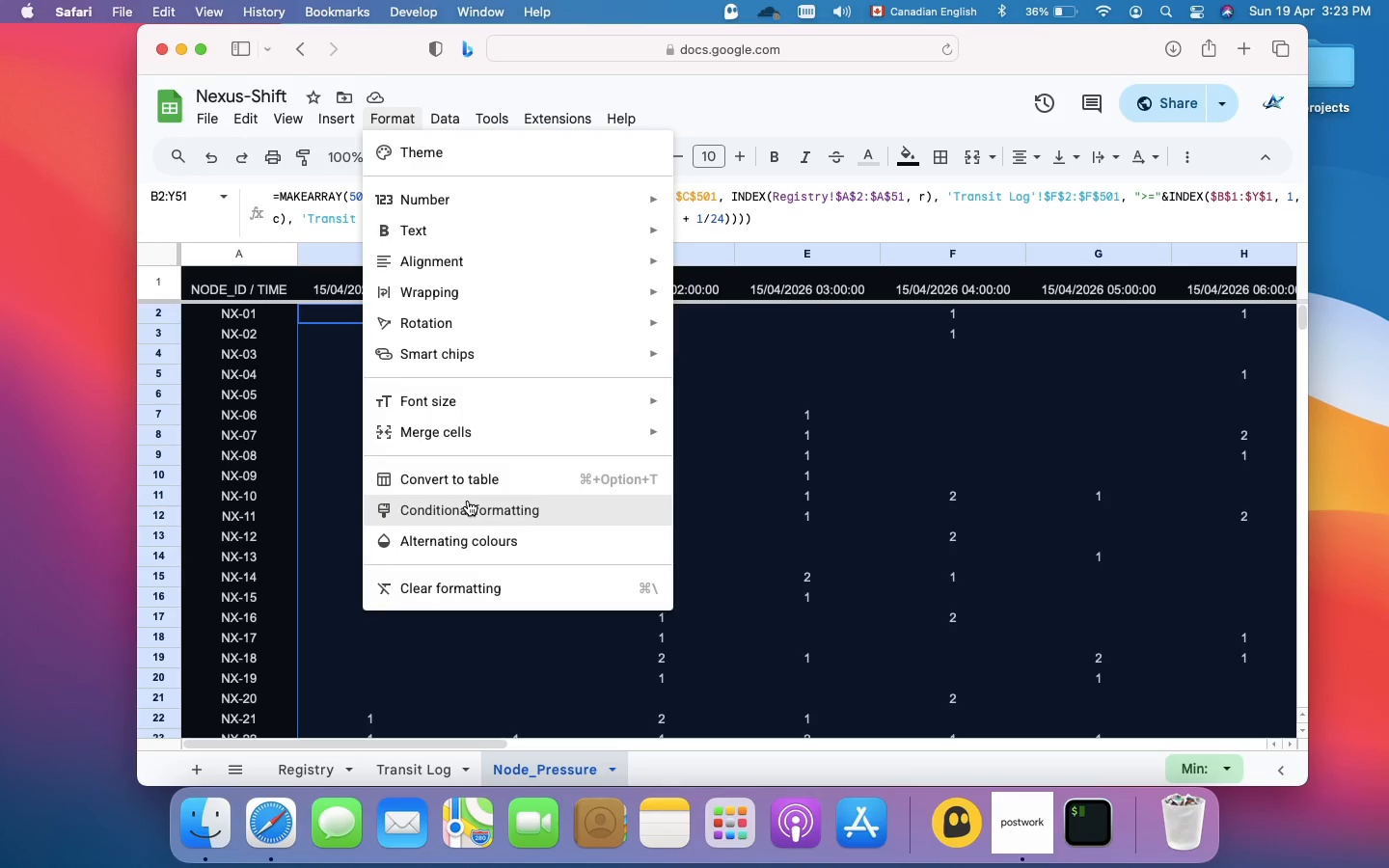 
left_click([468, 501])
 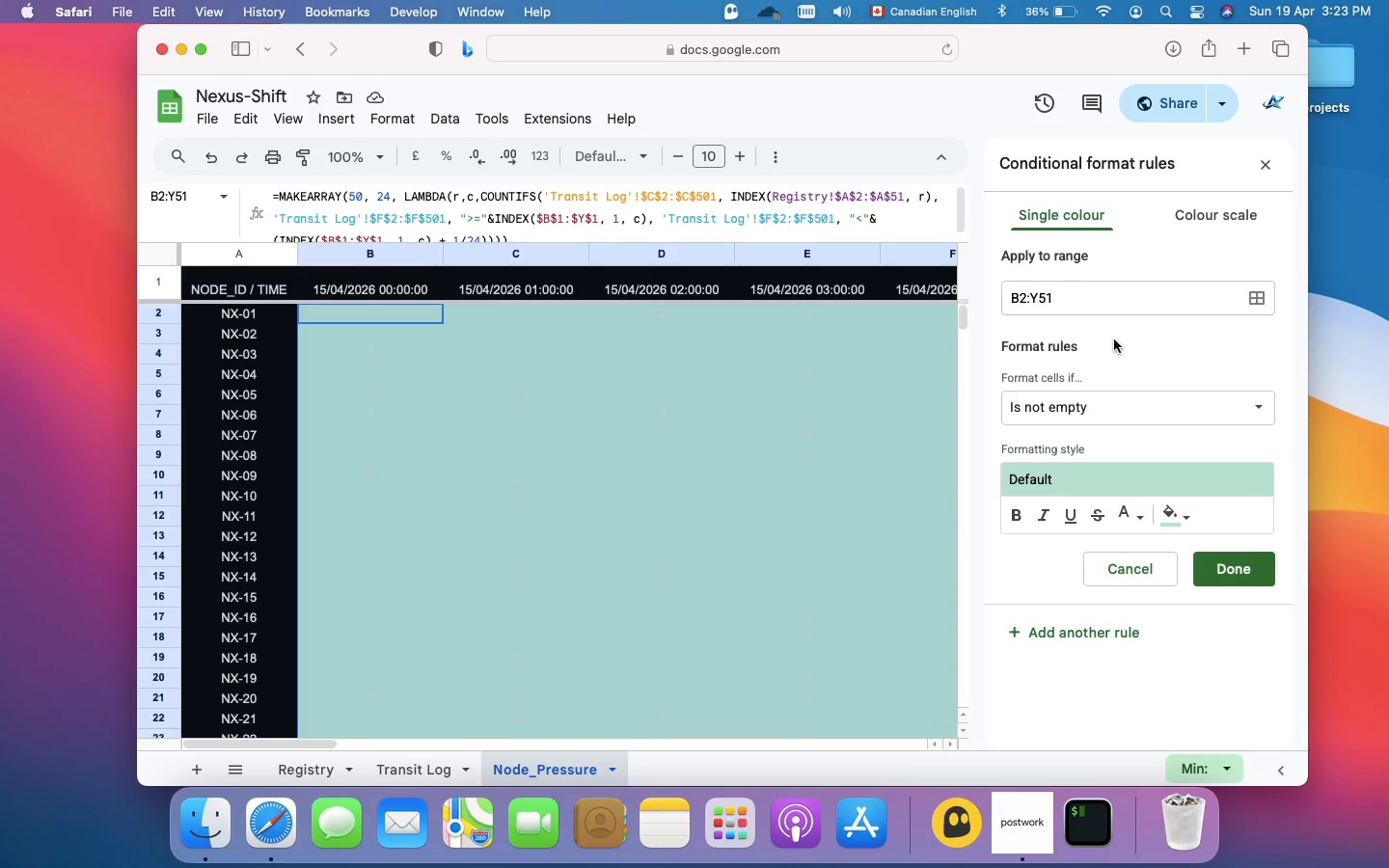 
wait(16.53)
 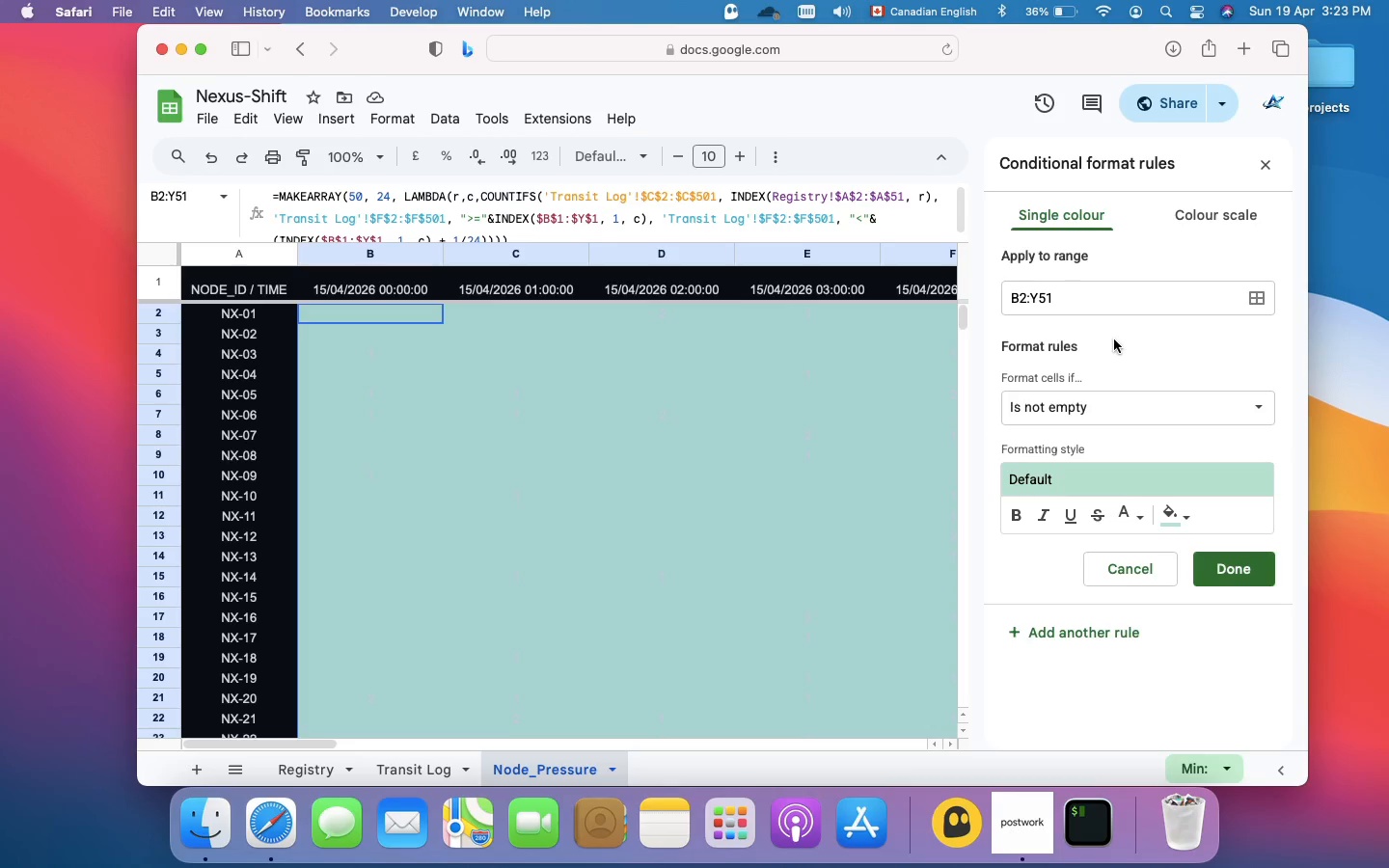 
left_click([1220, 216])
 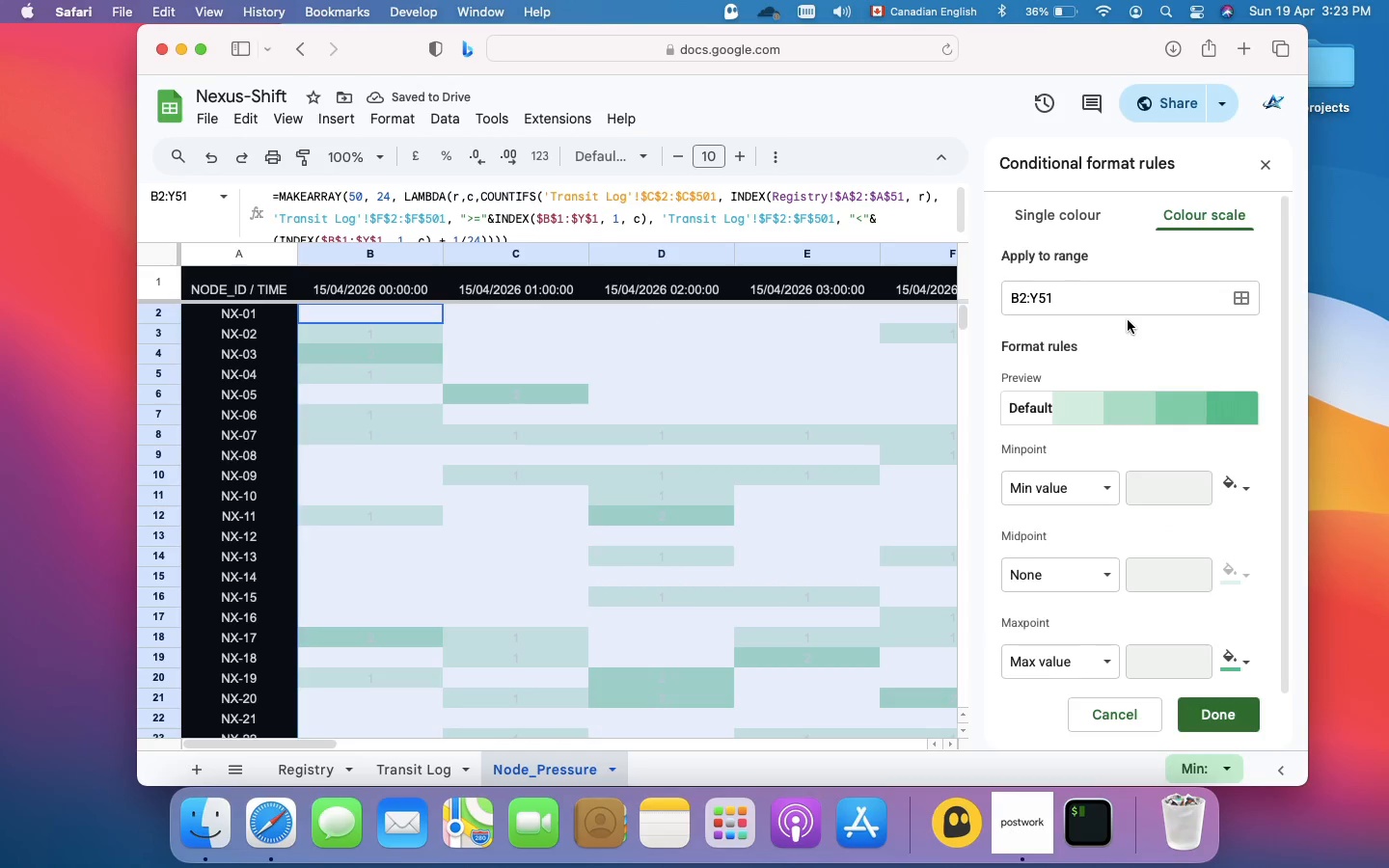 
wait(9.44)
 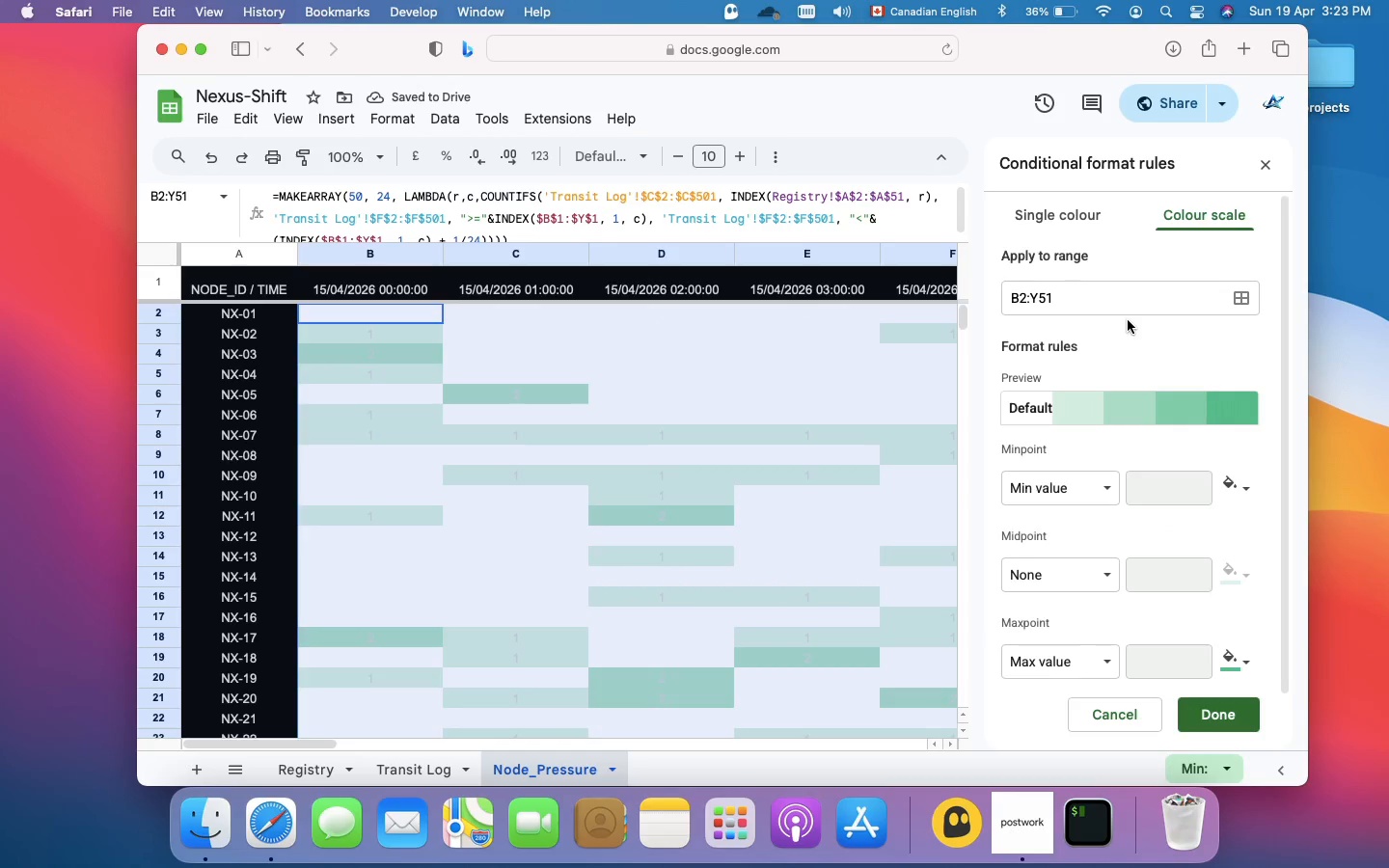 
left_click([1153, 485])
 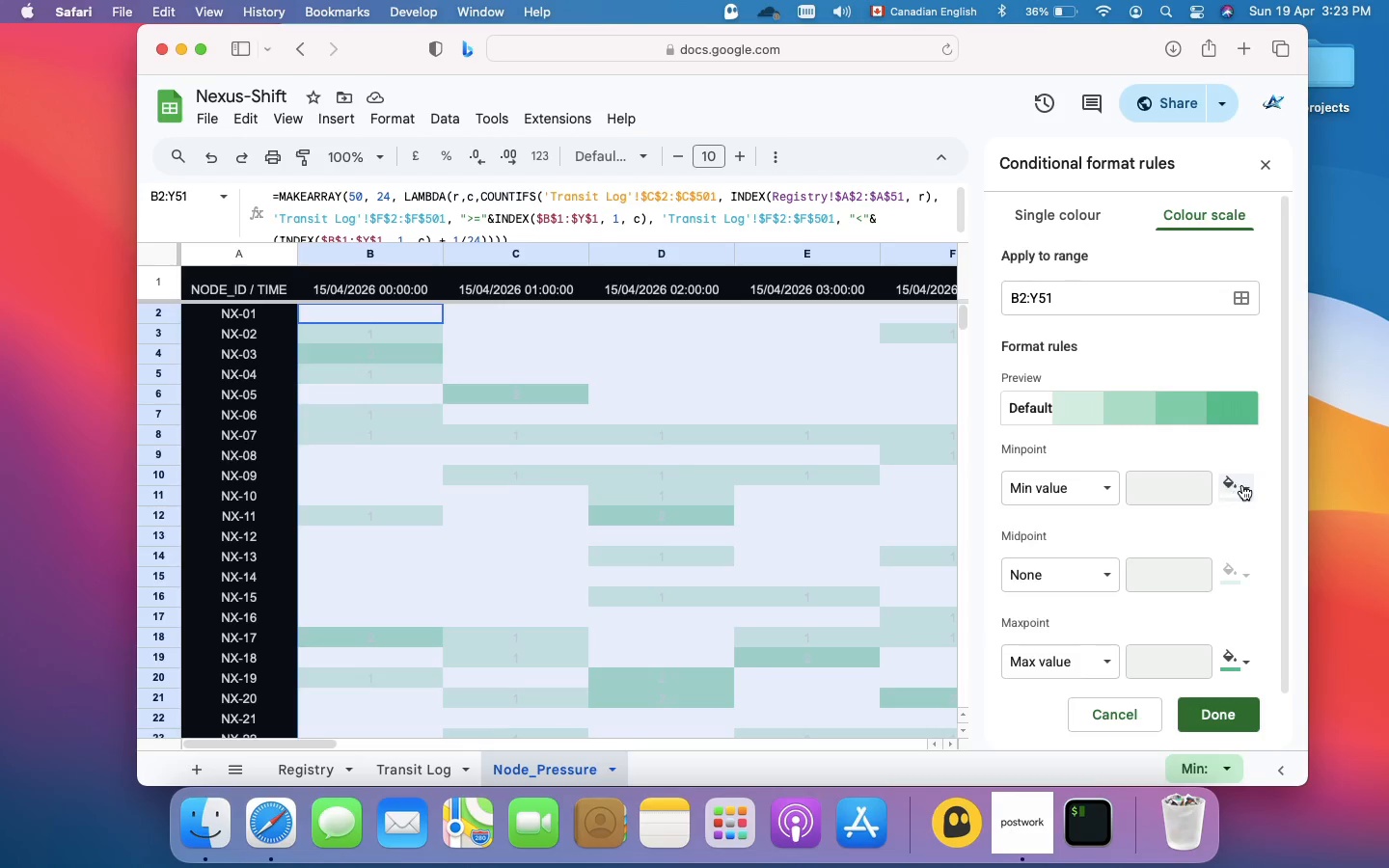 
left_click([1243, 485])
 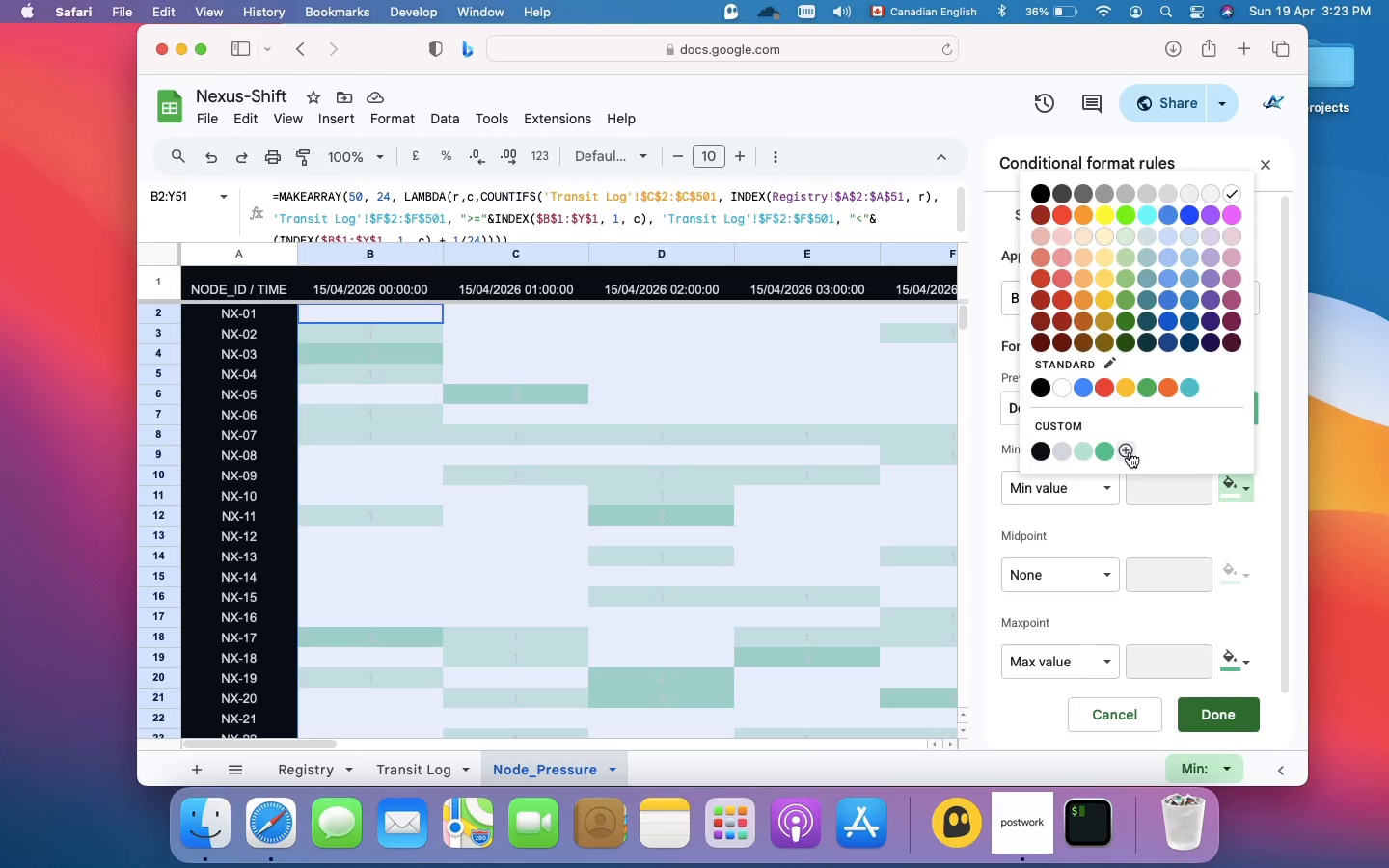 
left_click([1128, 447])
 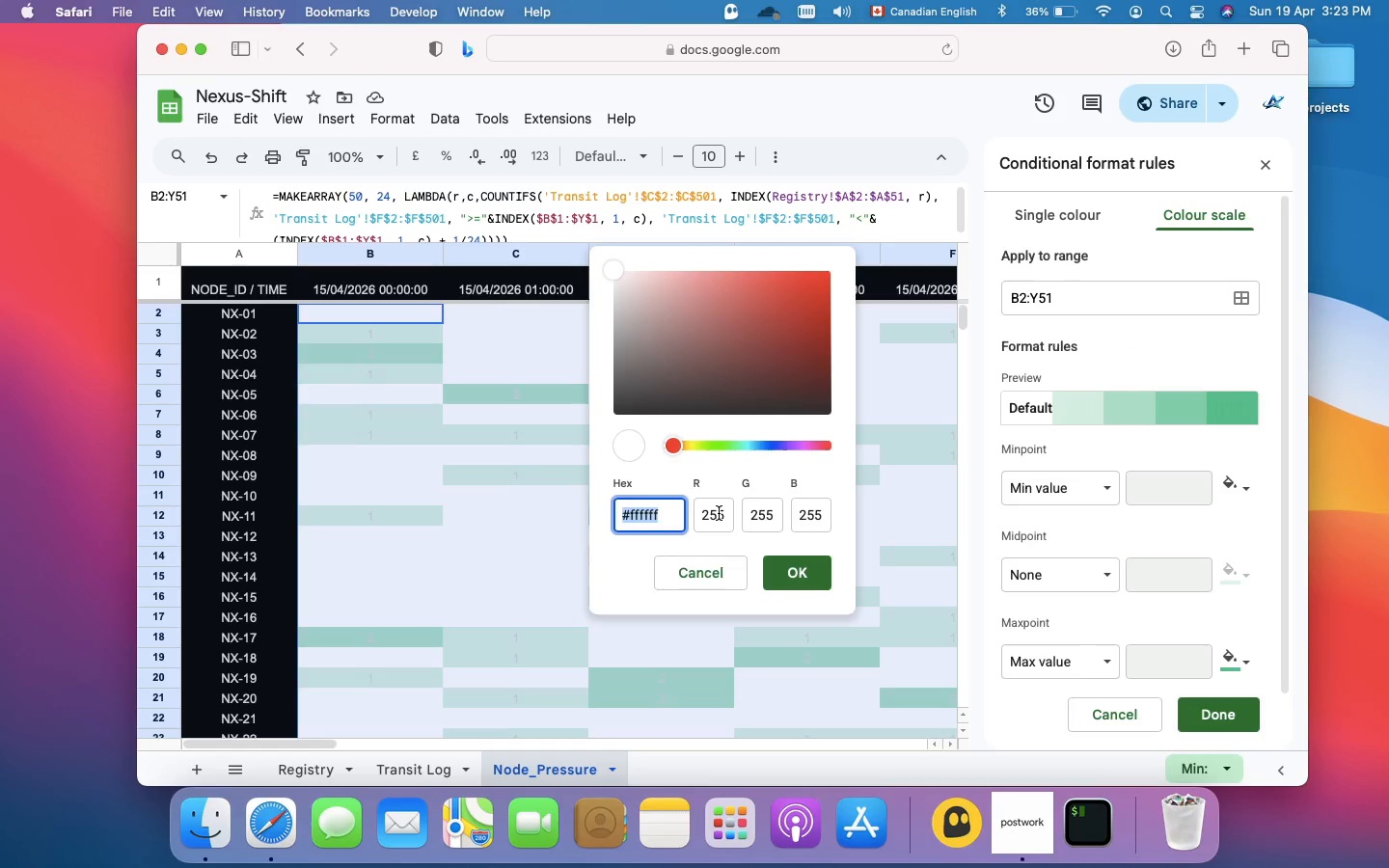 
key(Shift+3)
 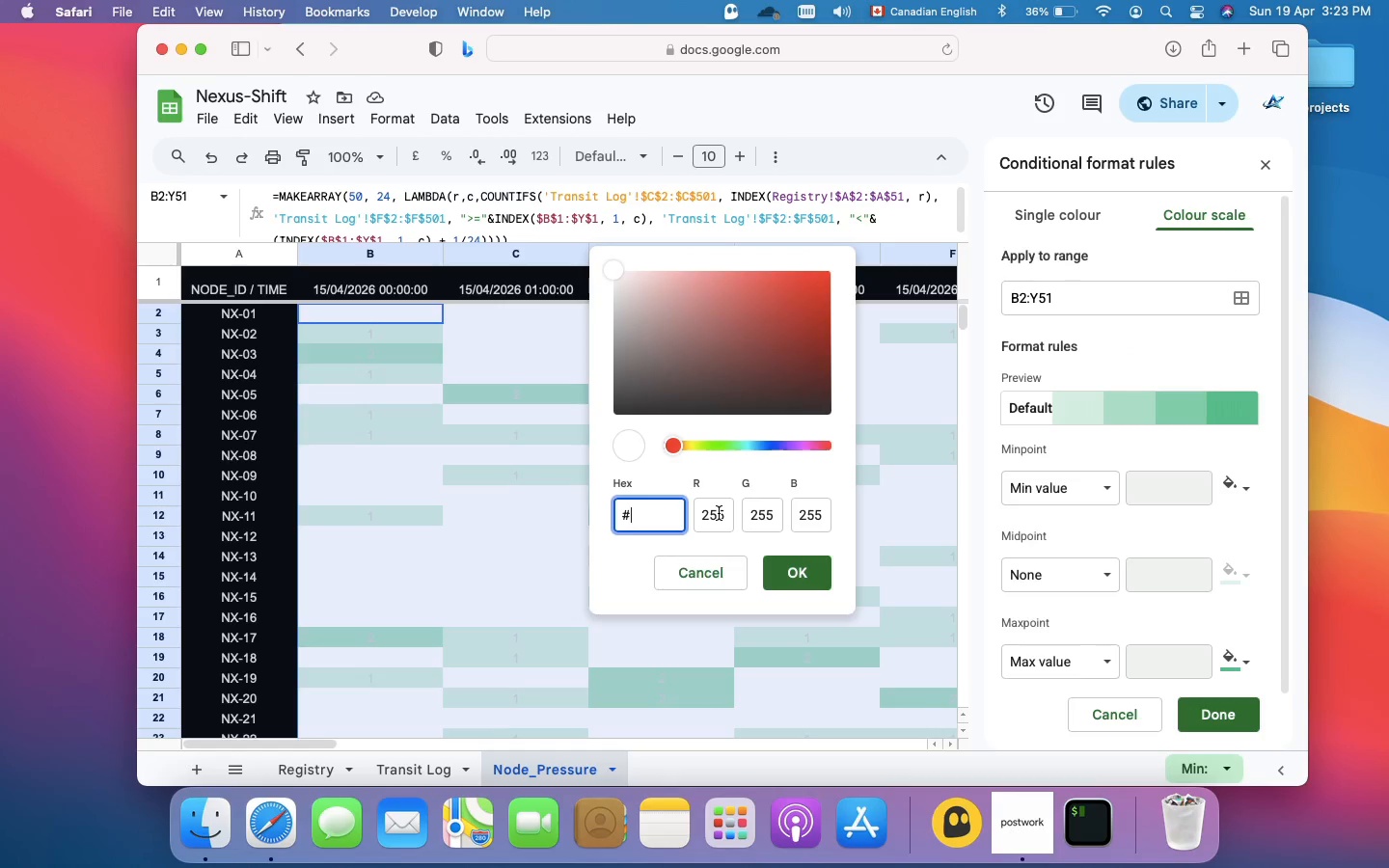 
type(0B0)
 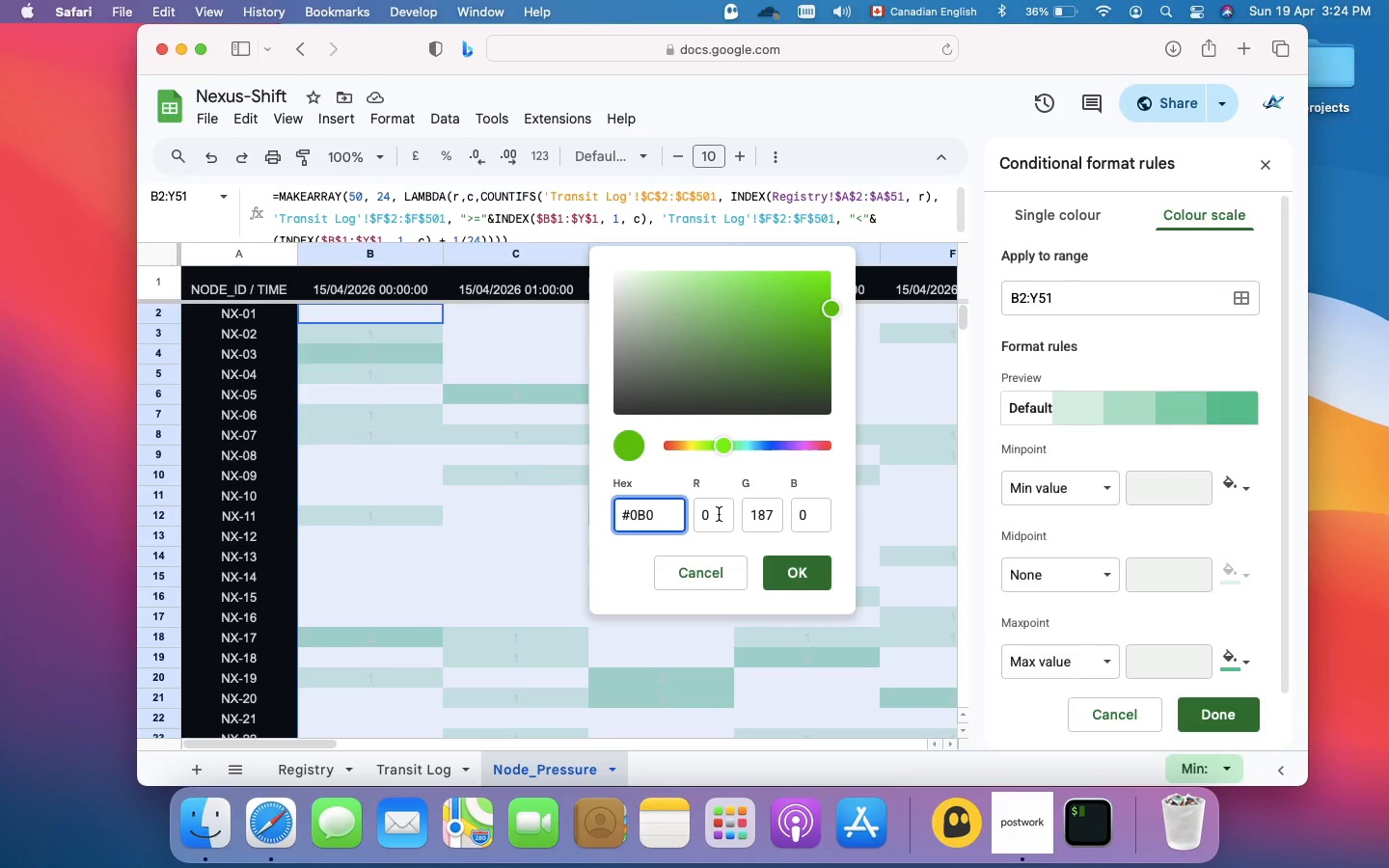 
wait(6.76)
 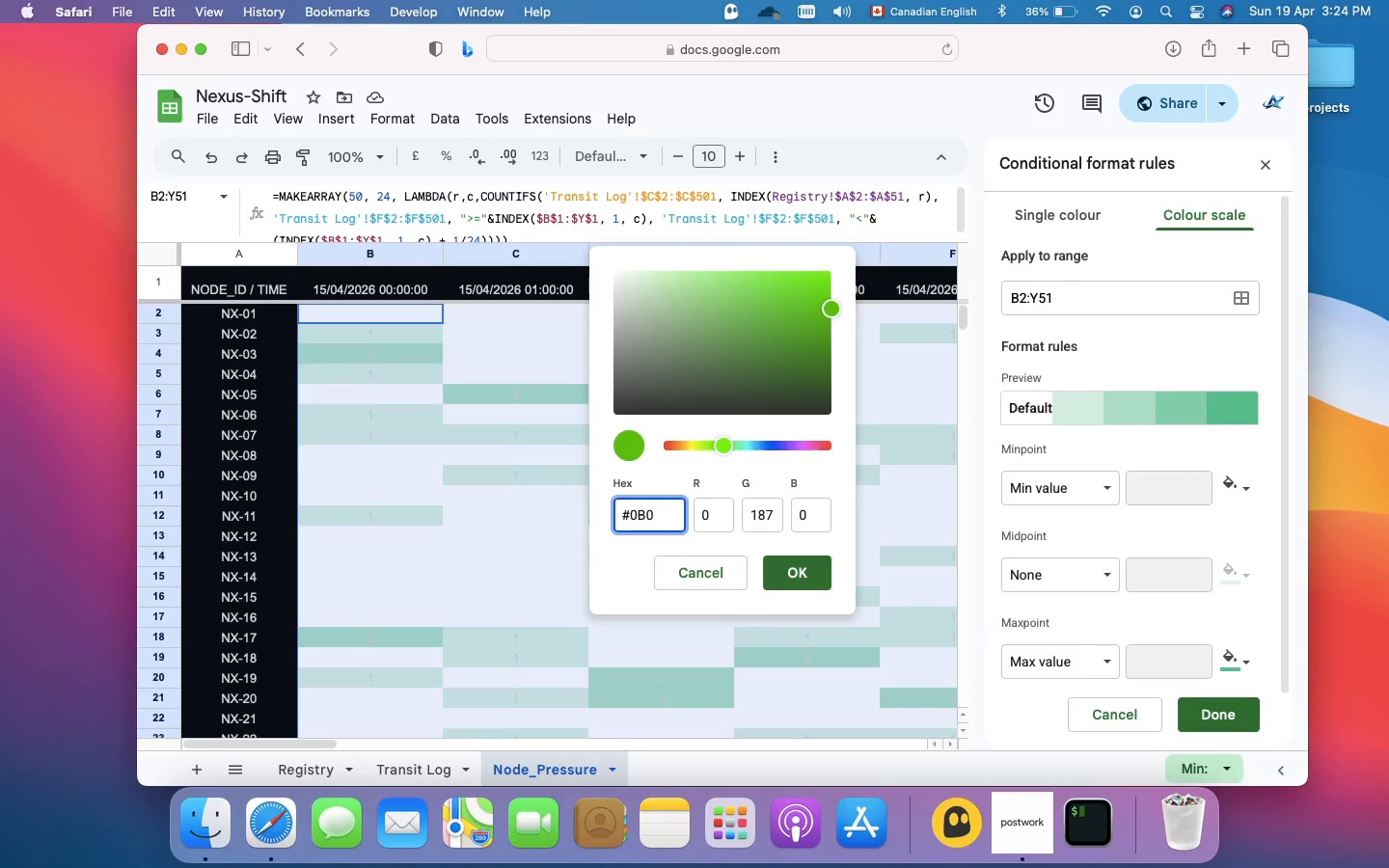 
type(E14)
 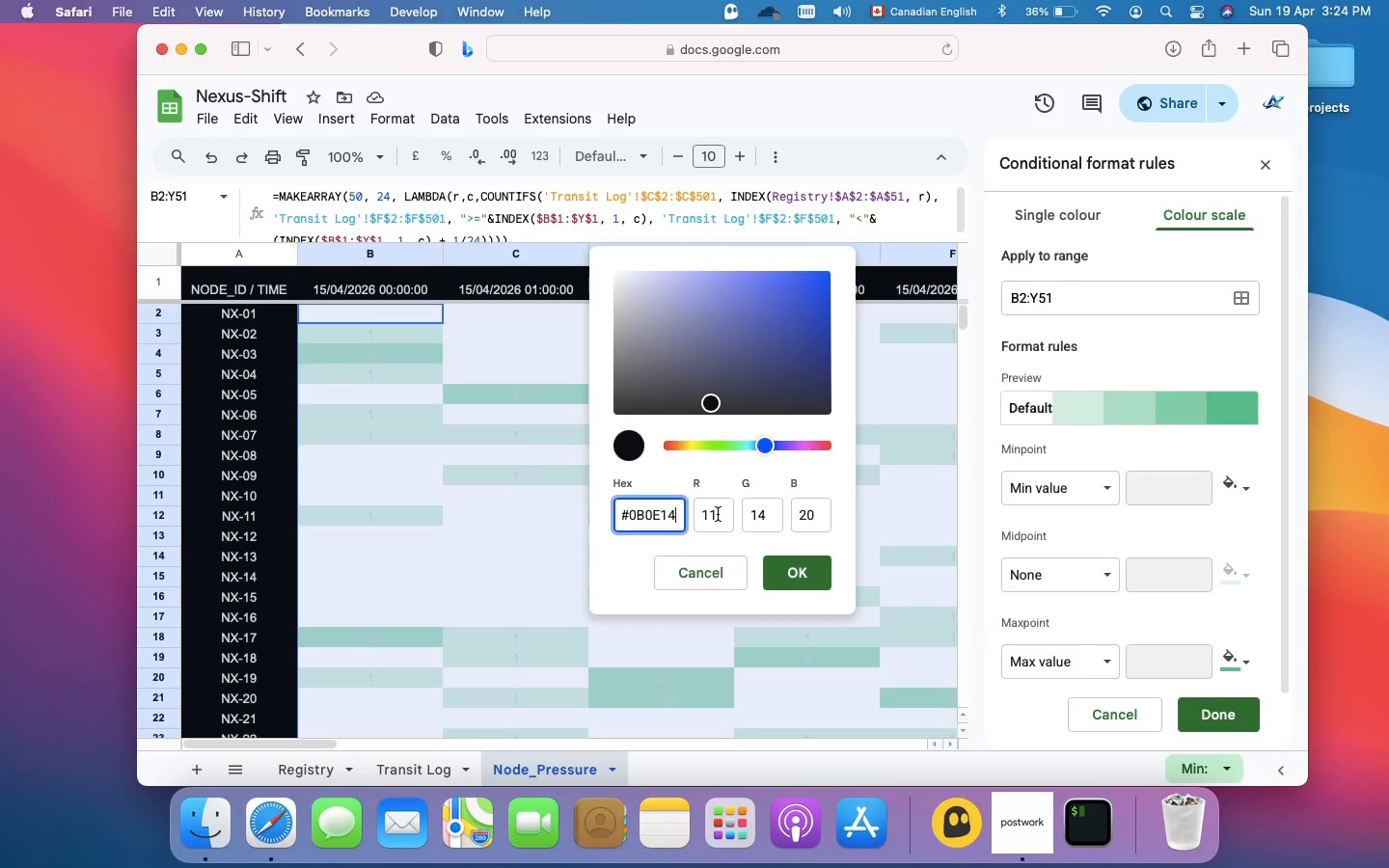 
key(Enter)
 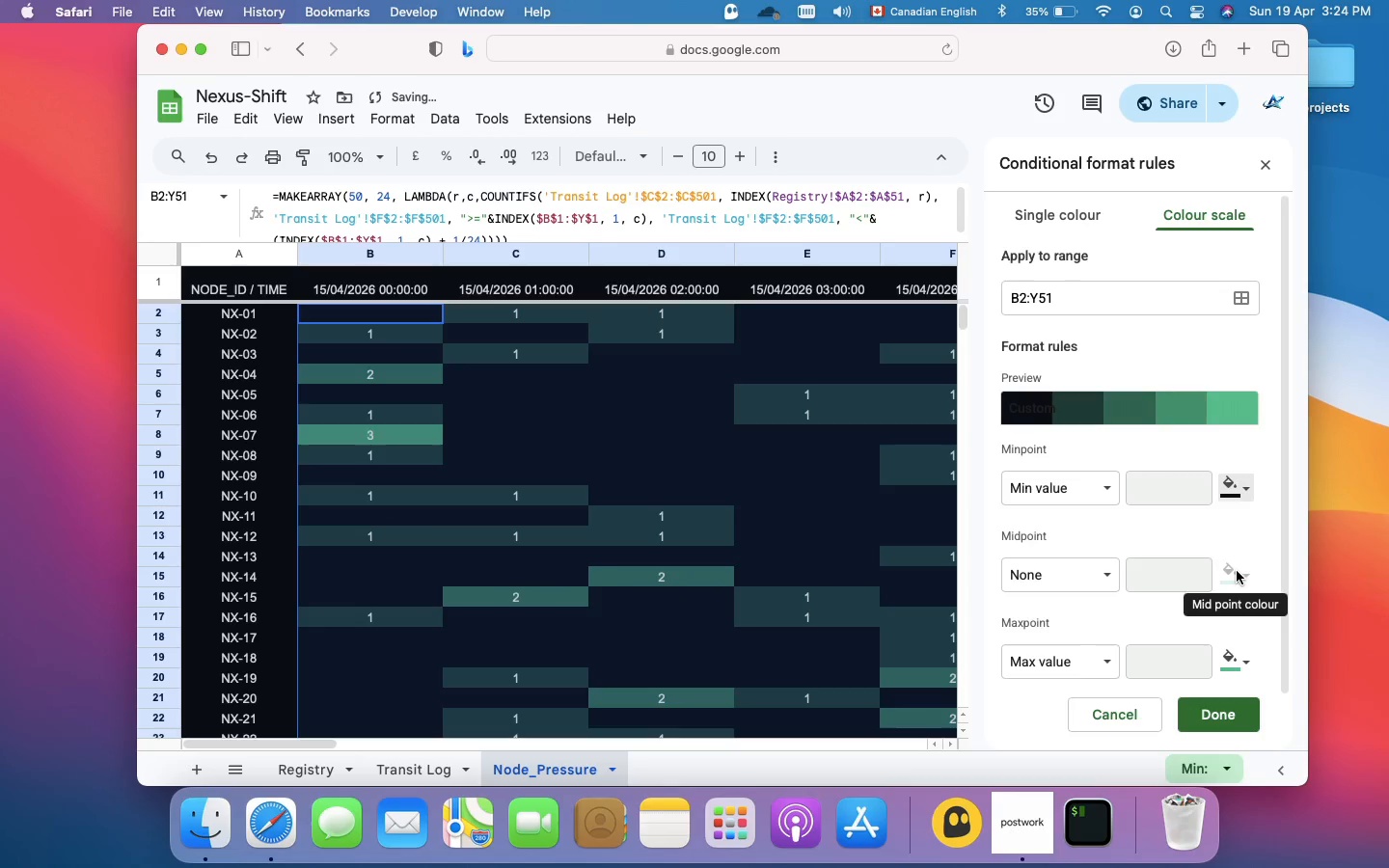 
wait(7.45)
 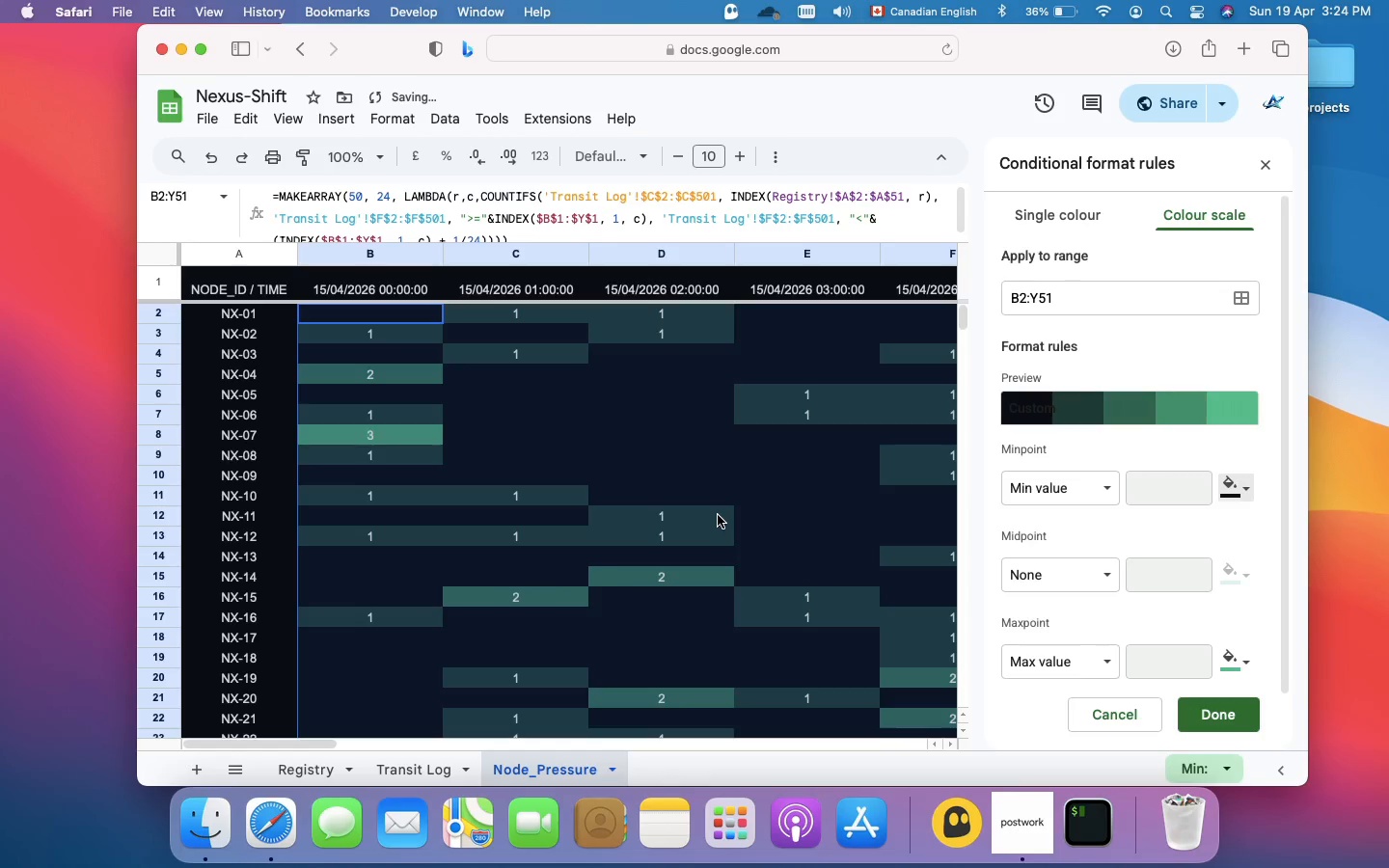 
left_click([1237, 572])
 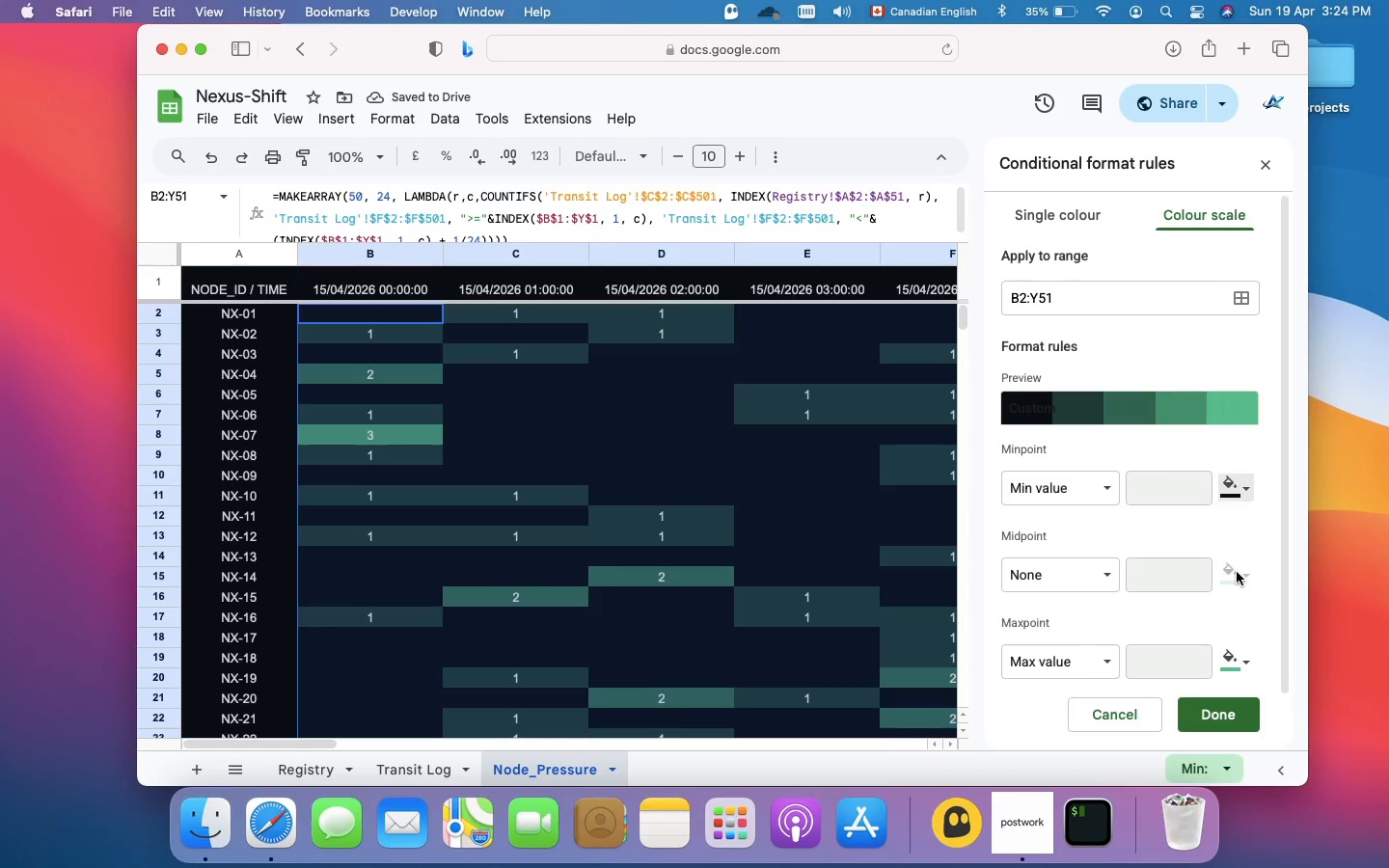 
left_click([1237, 572])
 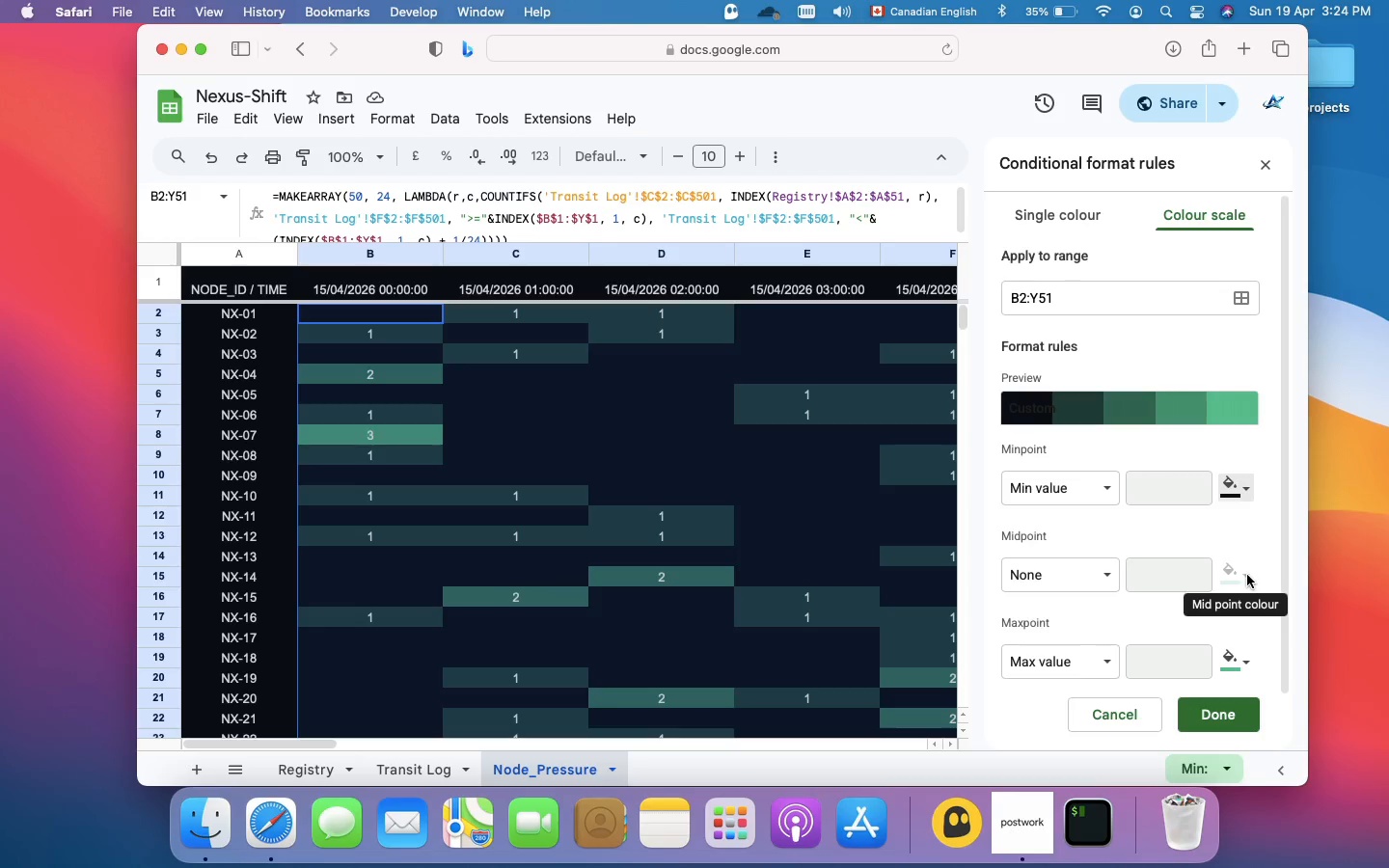 
left_click([1247, 575])
 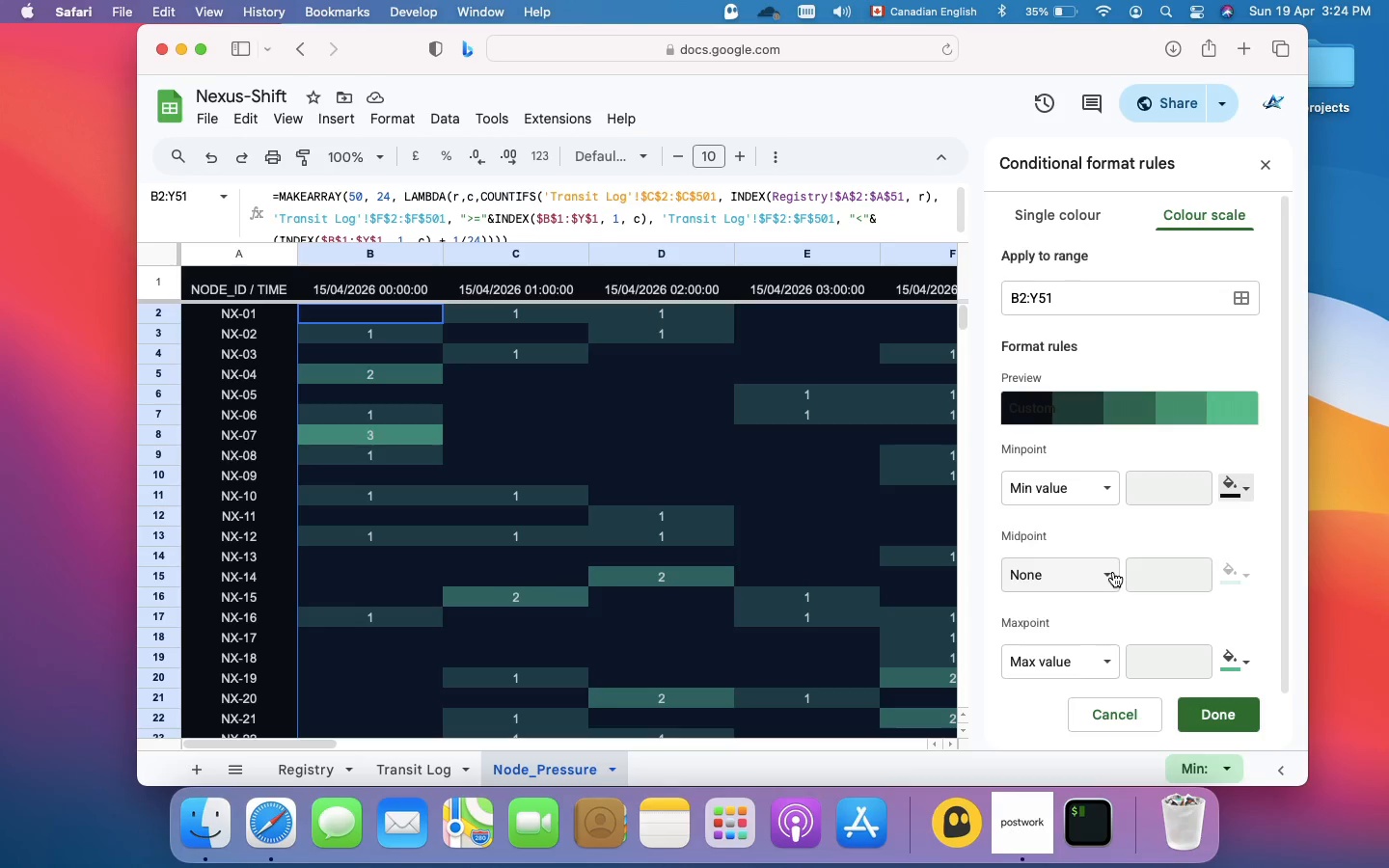 
left_click([1113, 572])
 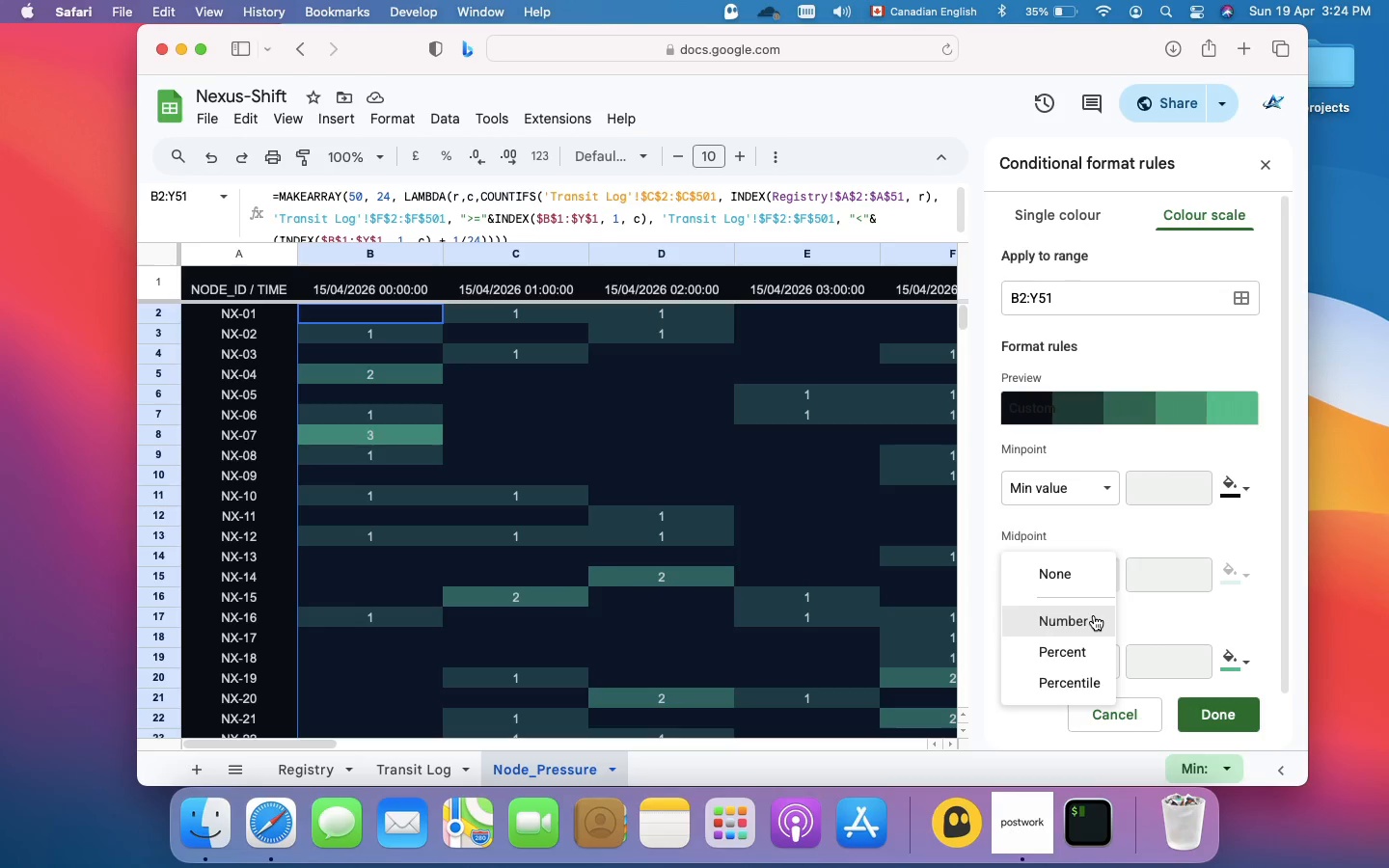 
wait(8.6)
 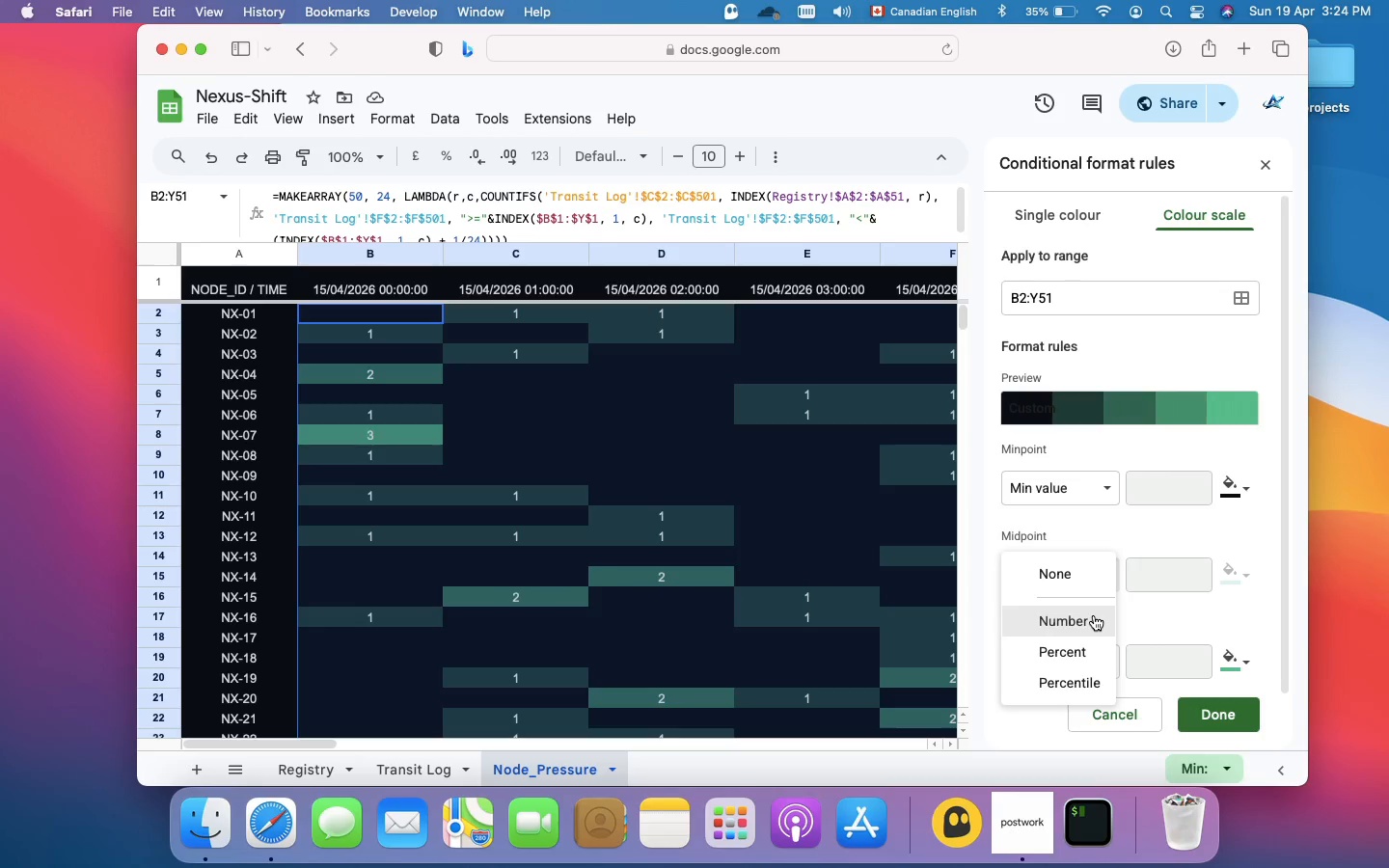 
scroll: coordinate [1085, 652], scroll_direction: down, amount: 3.0
 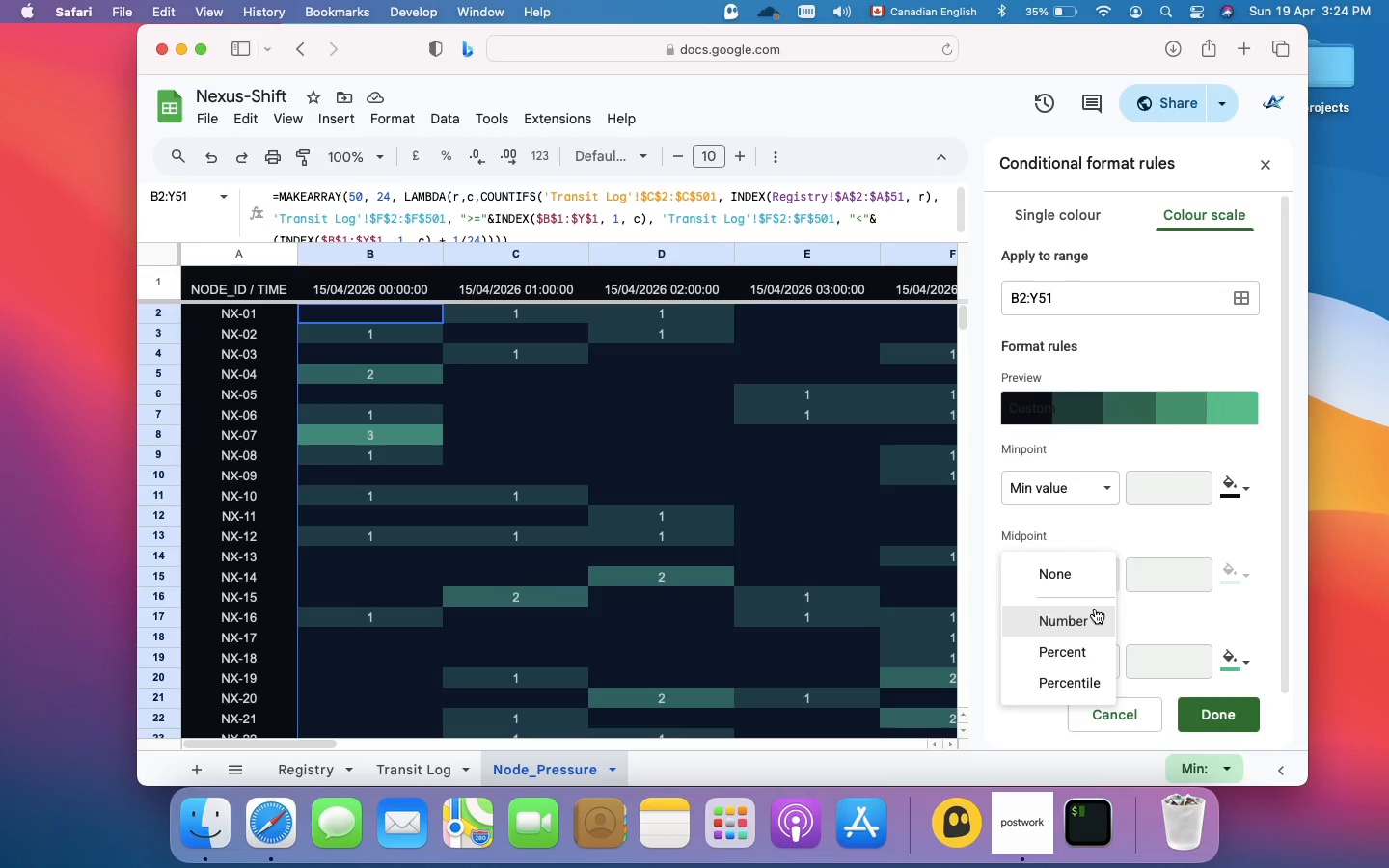 
wait(8.48)
 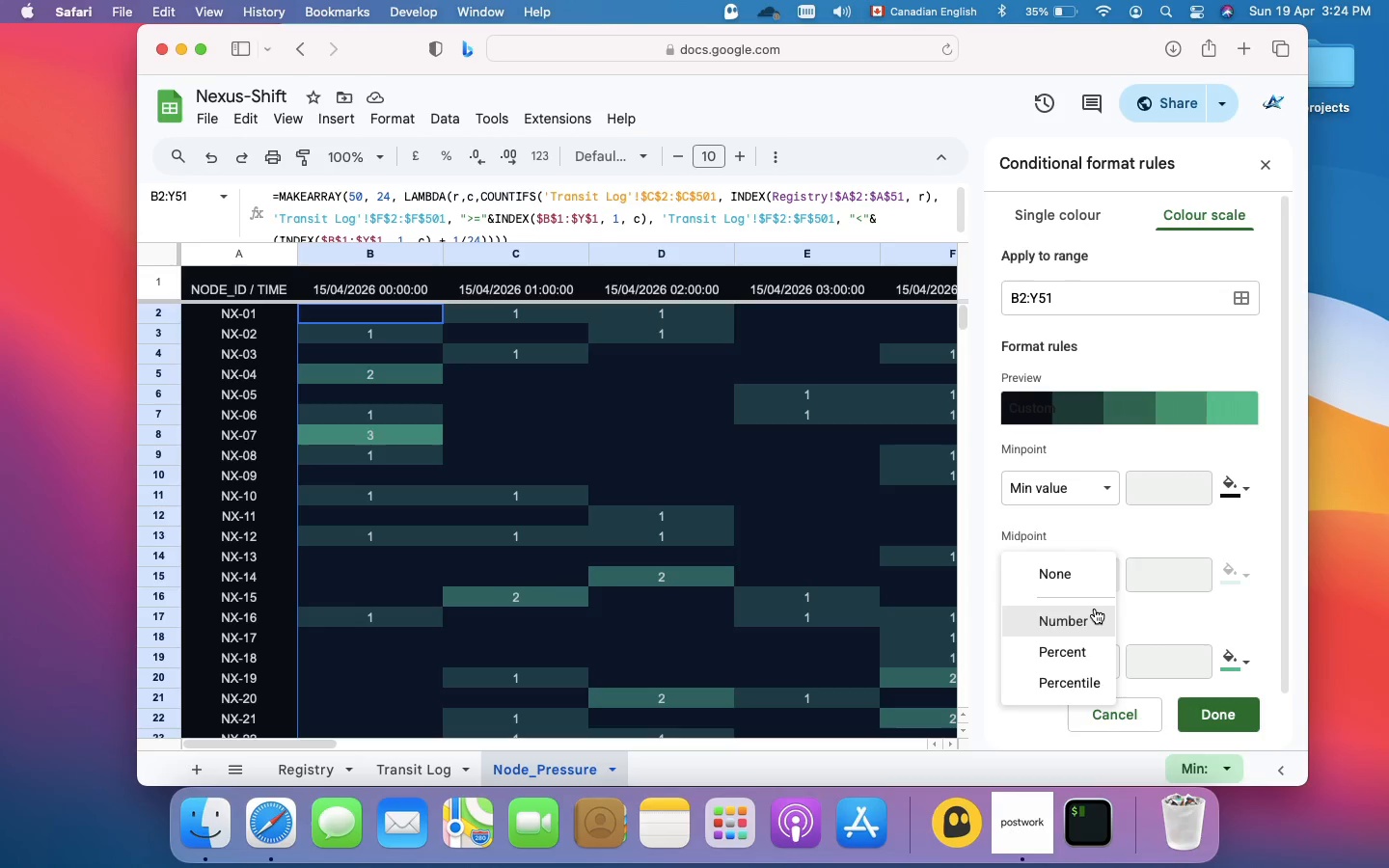 
left_click([1087, 627])
 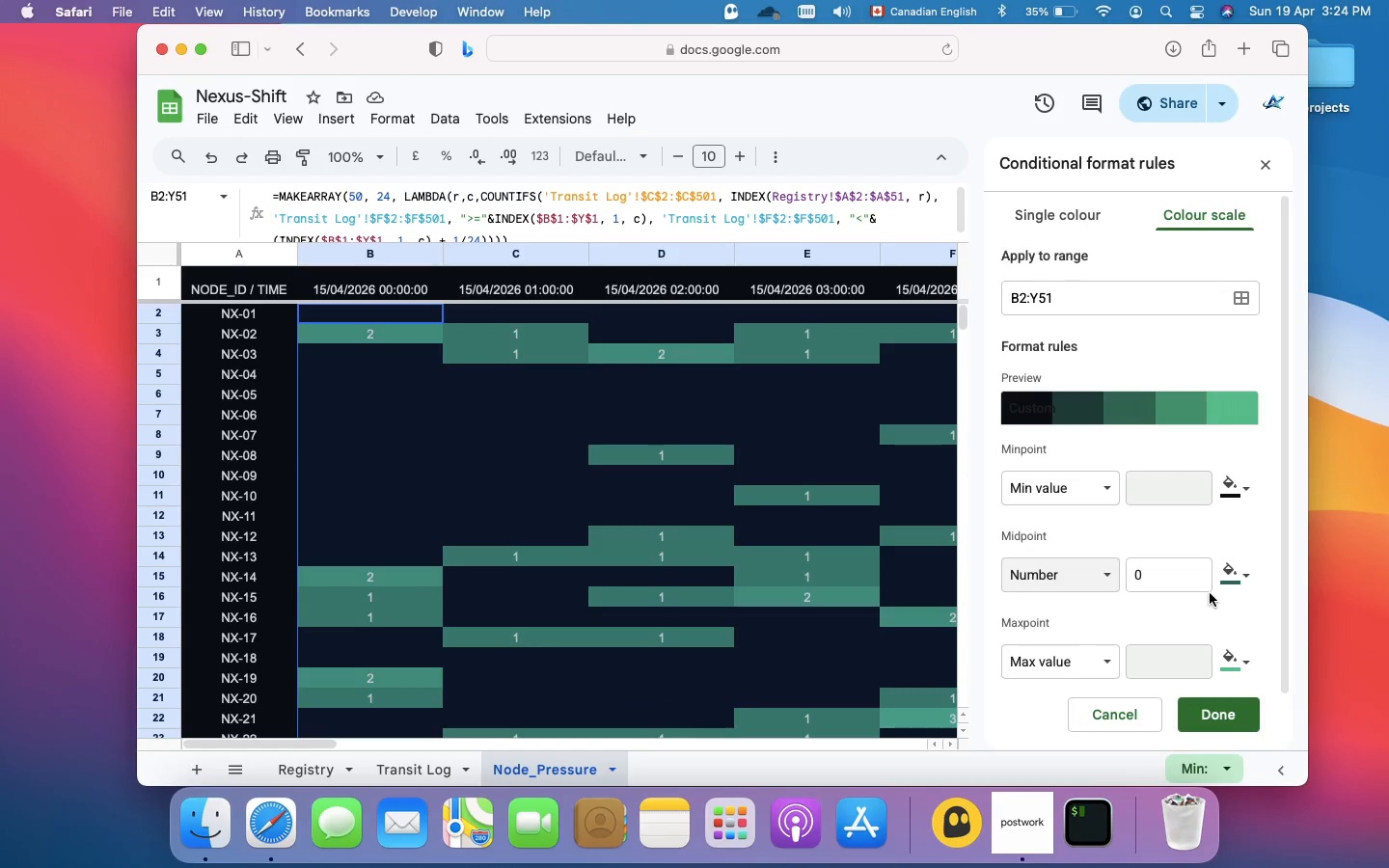 
wait(6.94)
 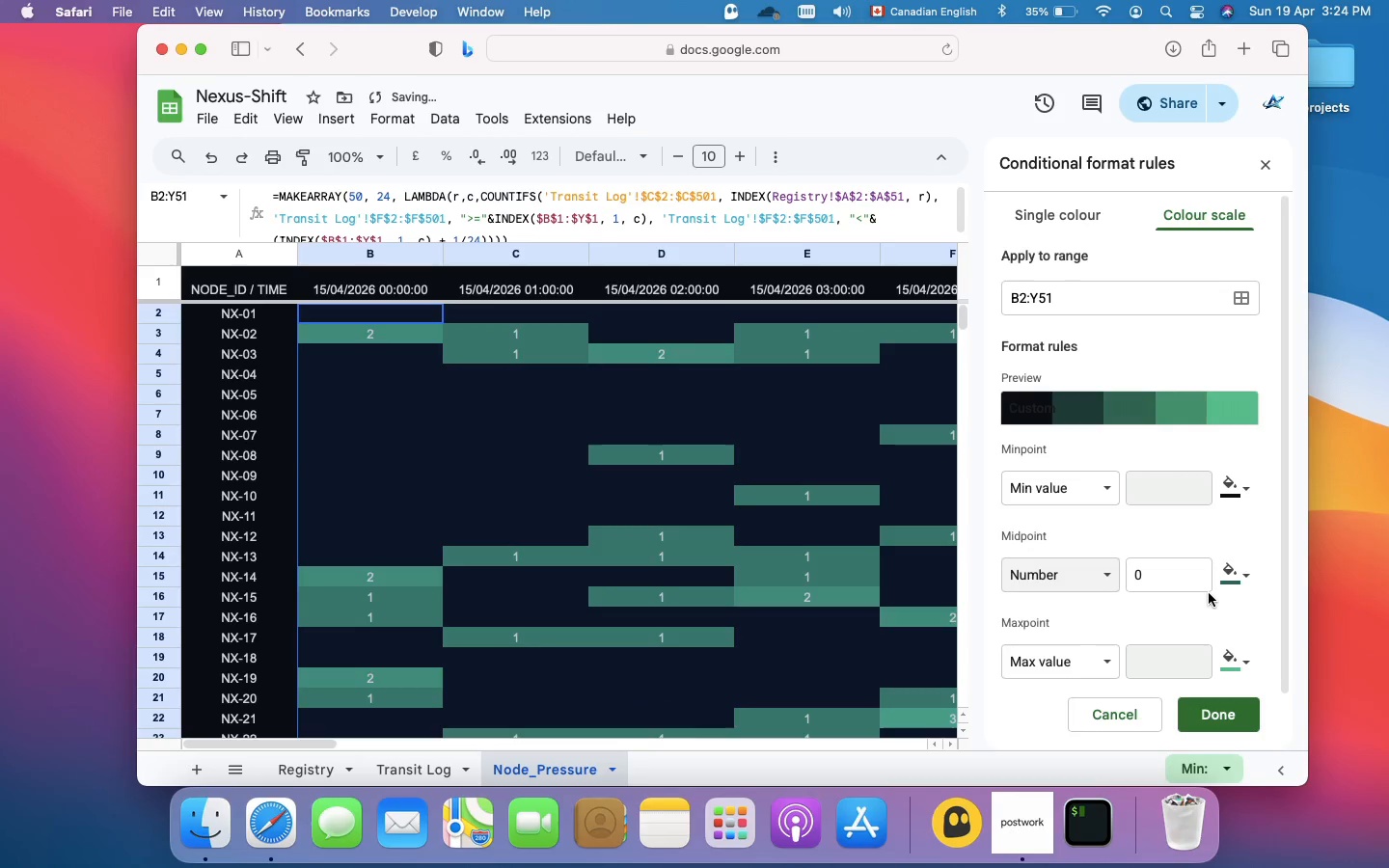 
left_click([1175, 574])
 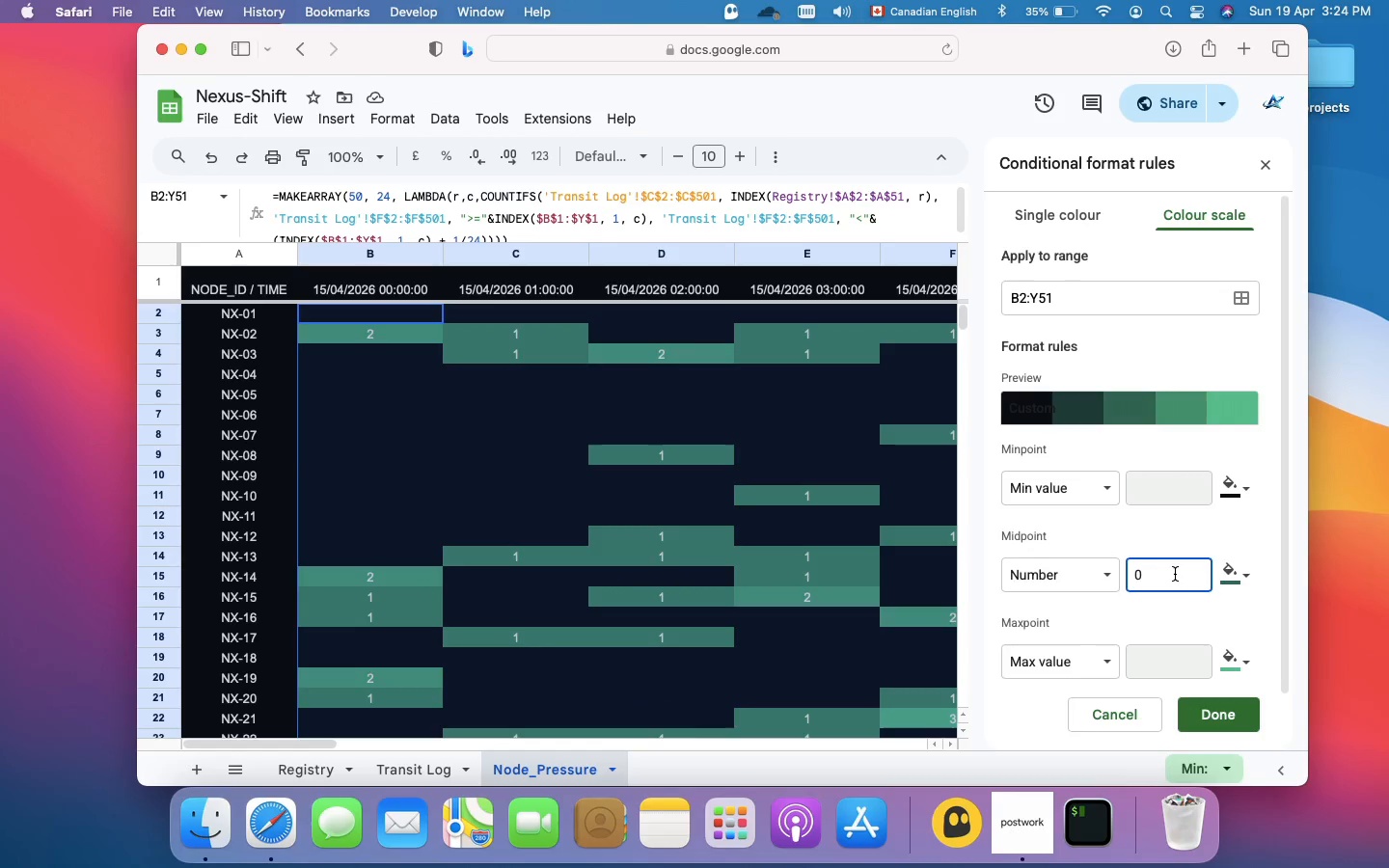 
key(Backspace)
 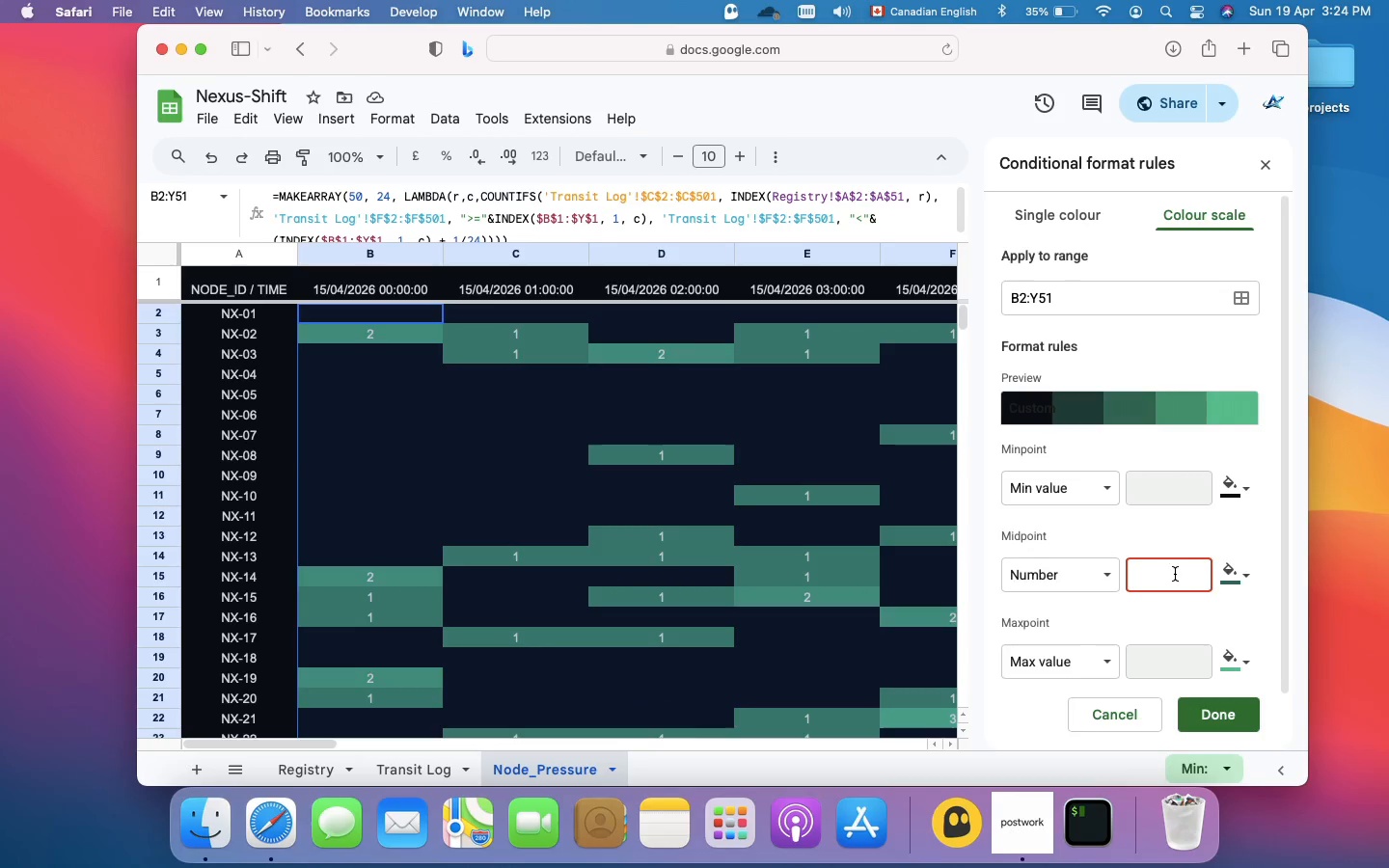 
key(2)
 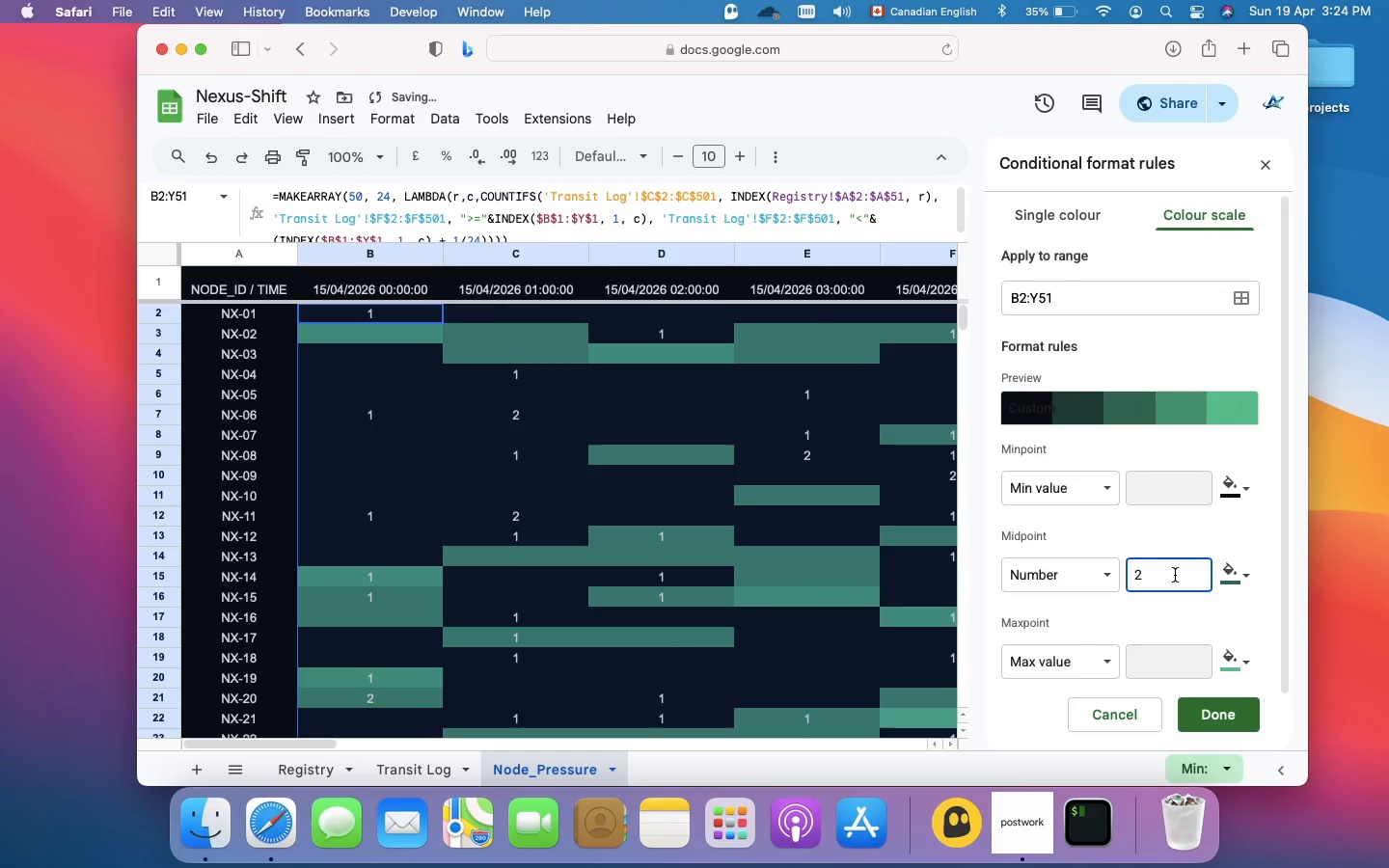 
key(Enter)
 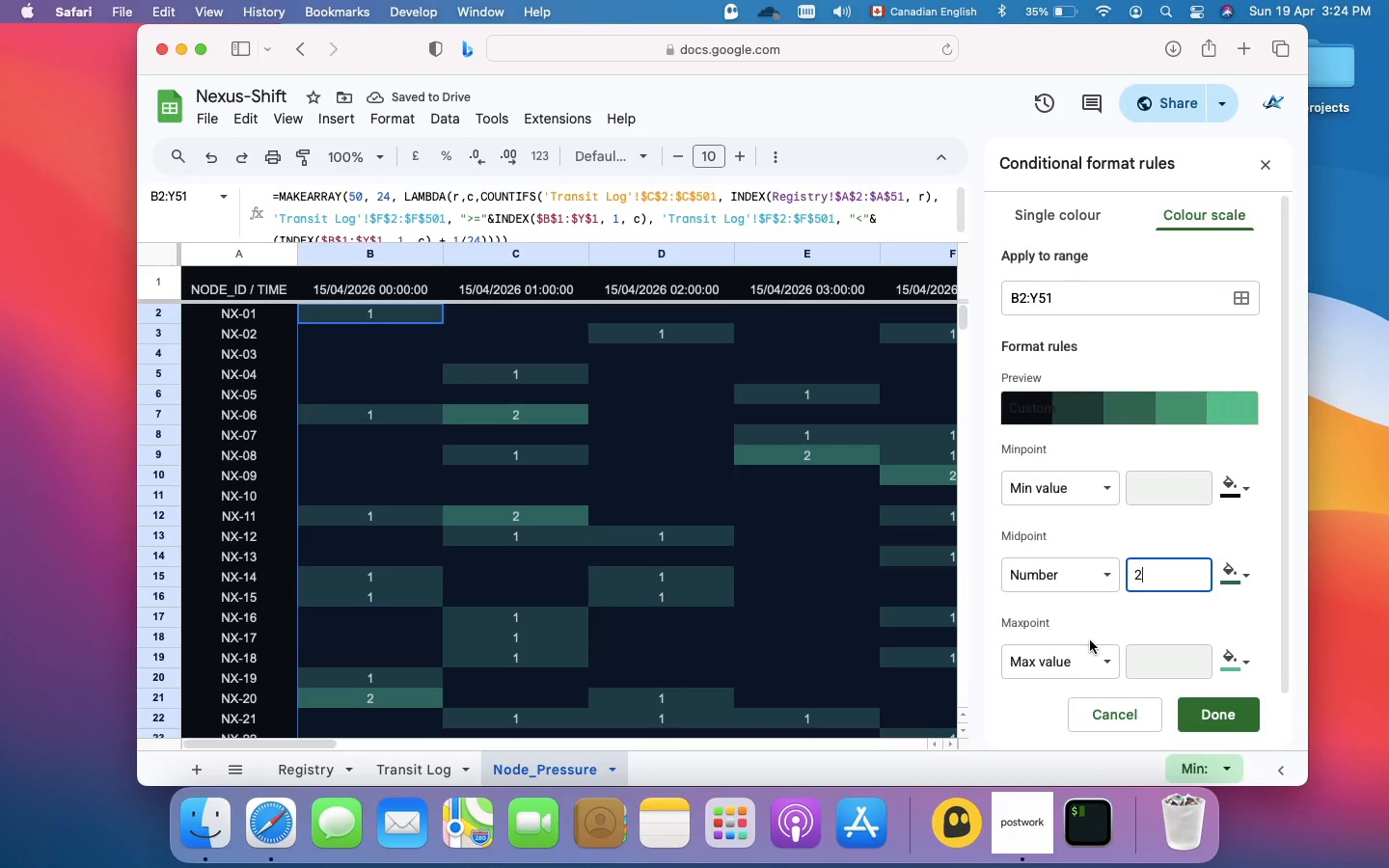 
wait(5.63)
 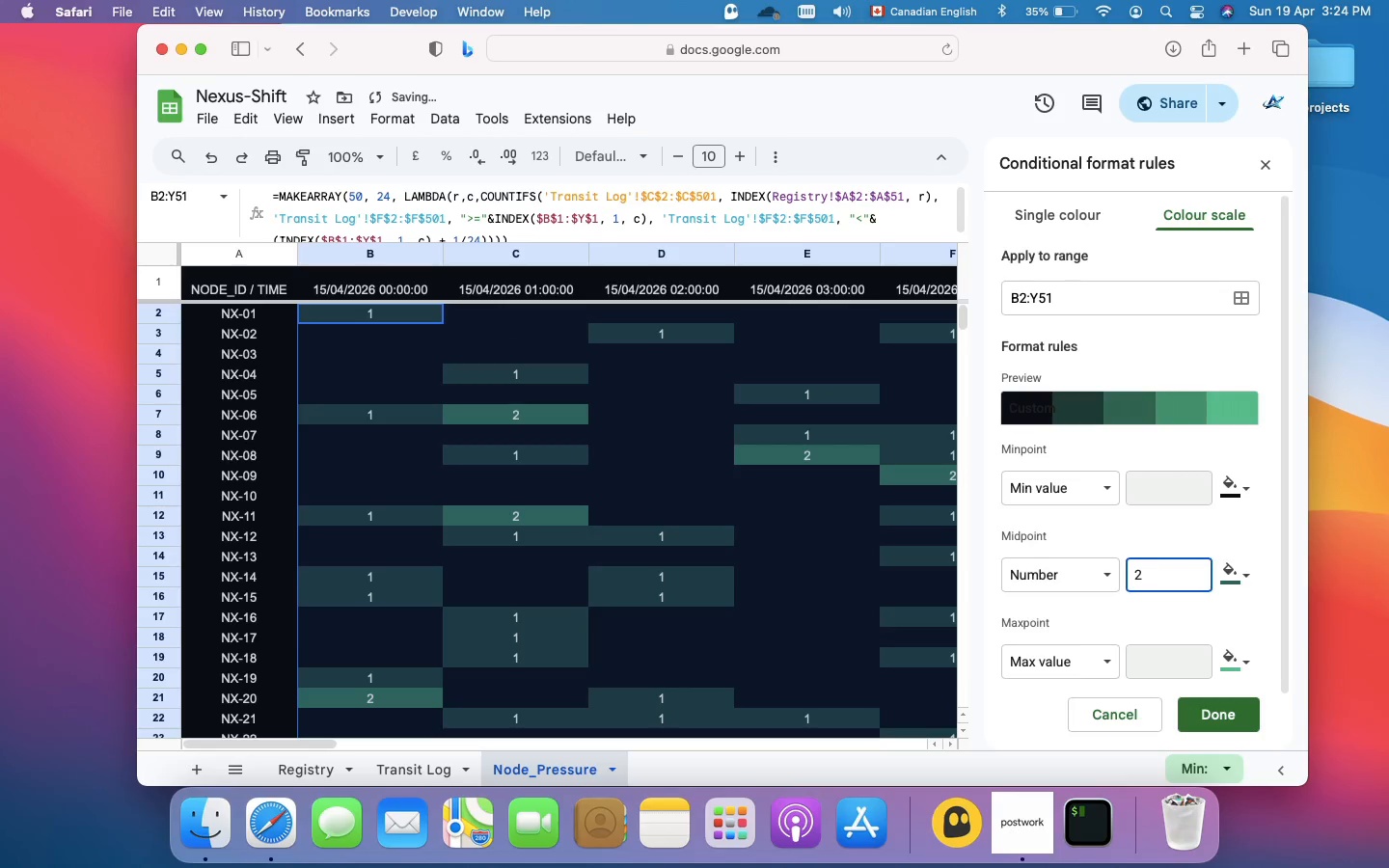 
left_click([1089, 652])
 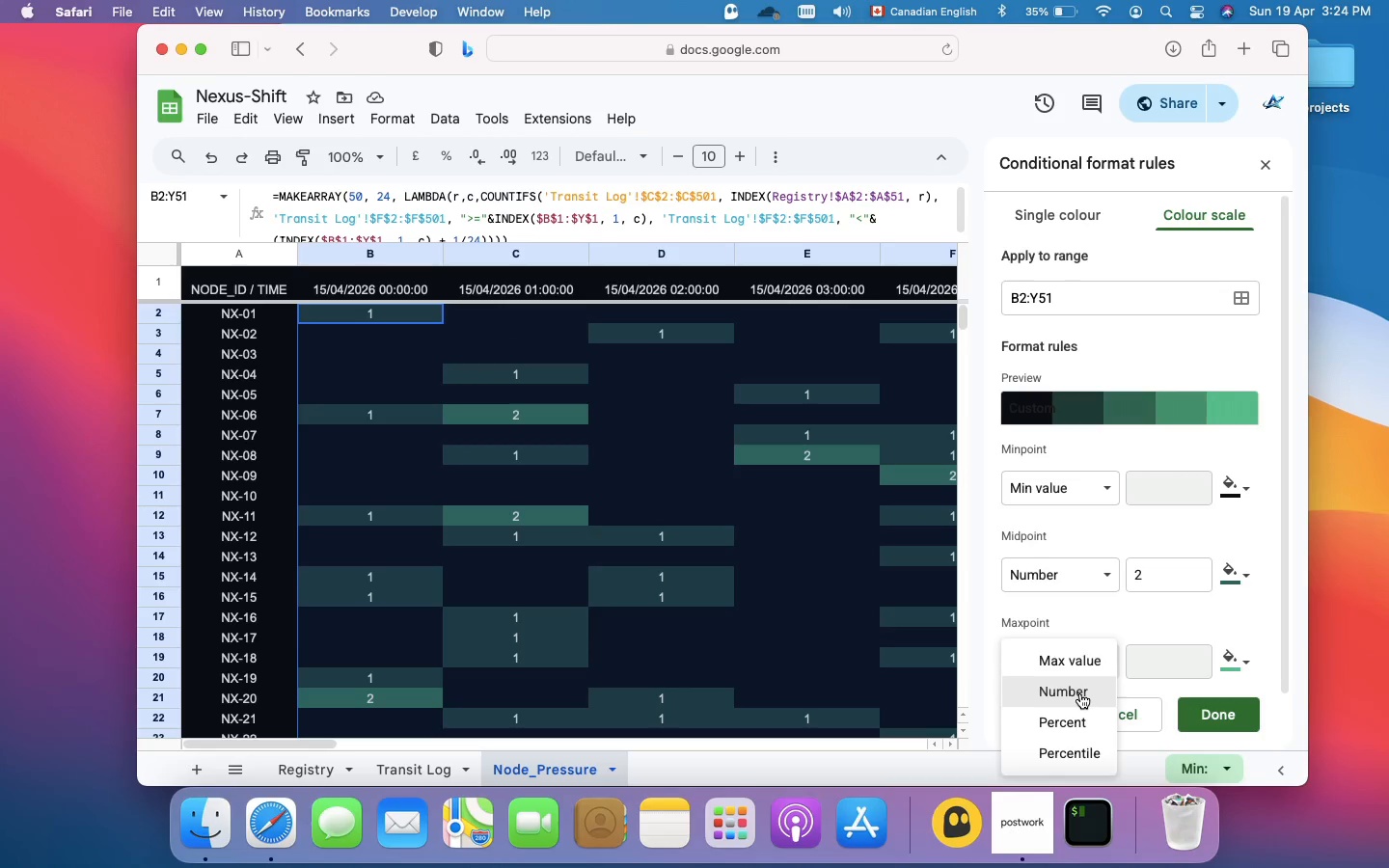 
left_click([1080, 693])
 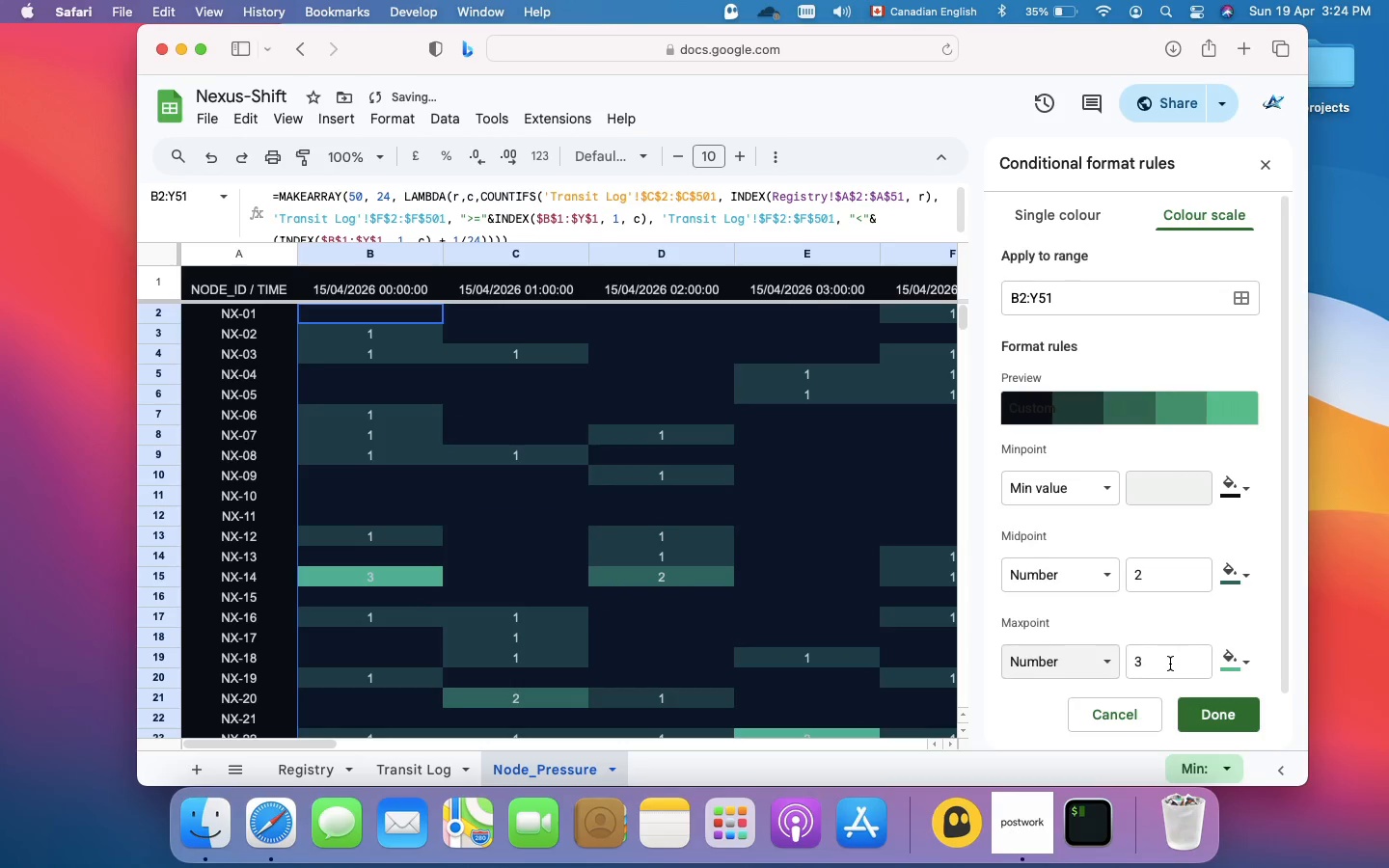 
left_click([1170, 664])
 